 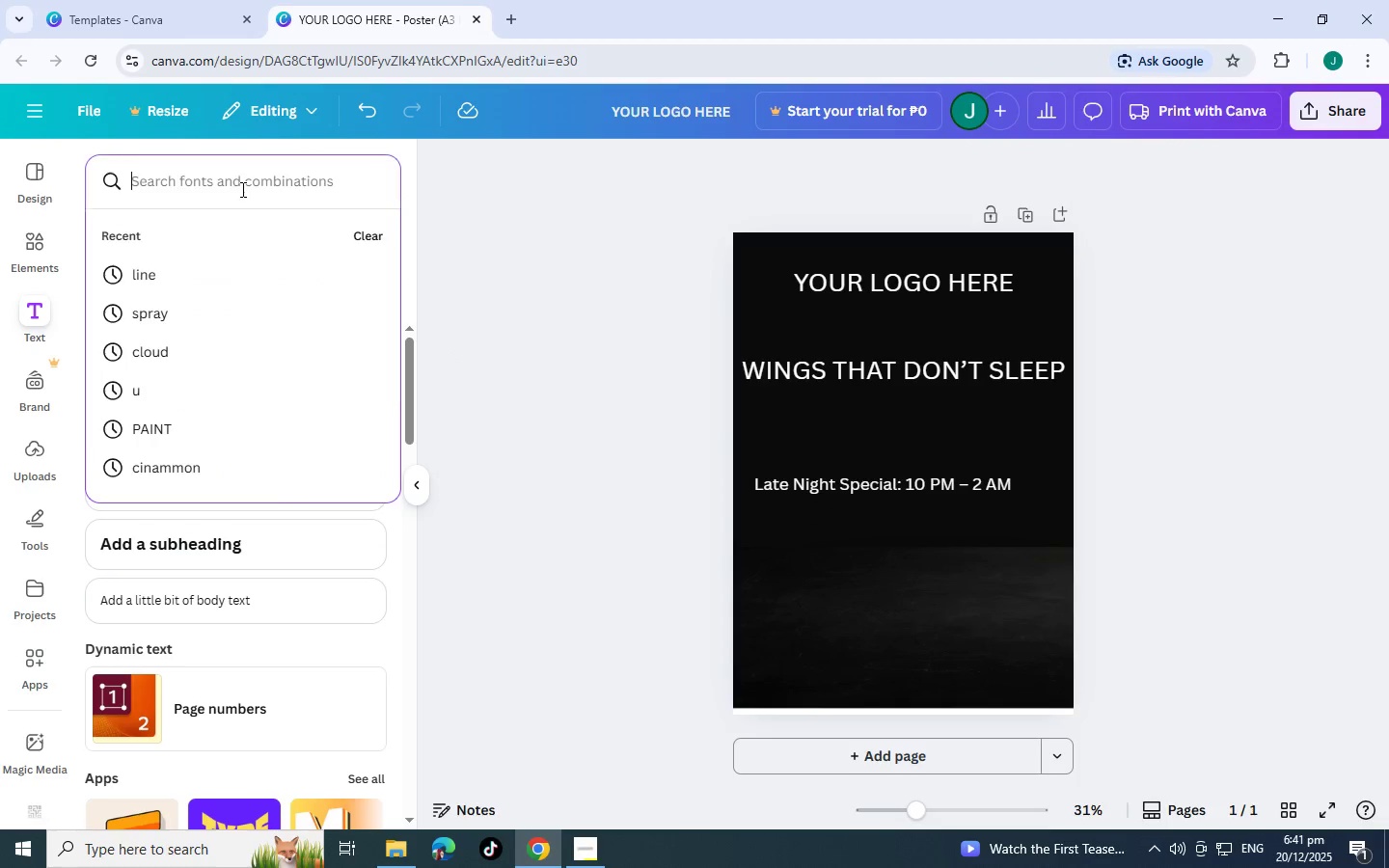 
type(qr placeholder)
 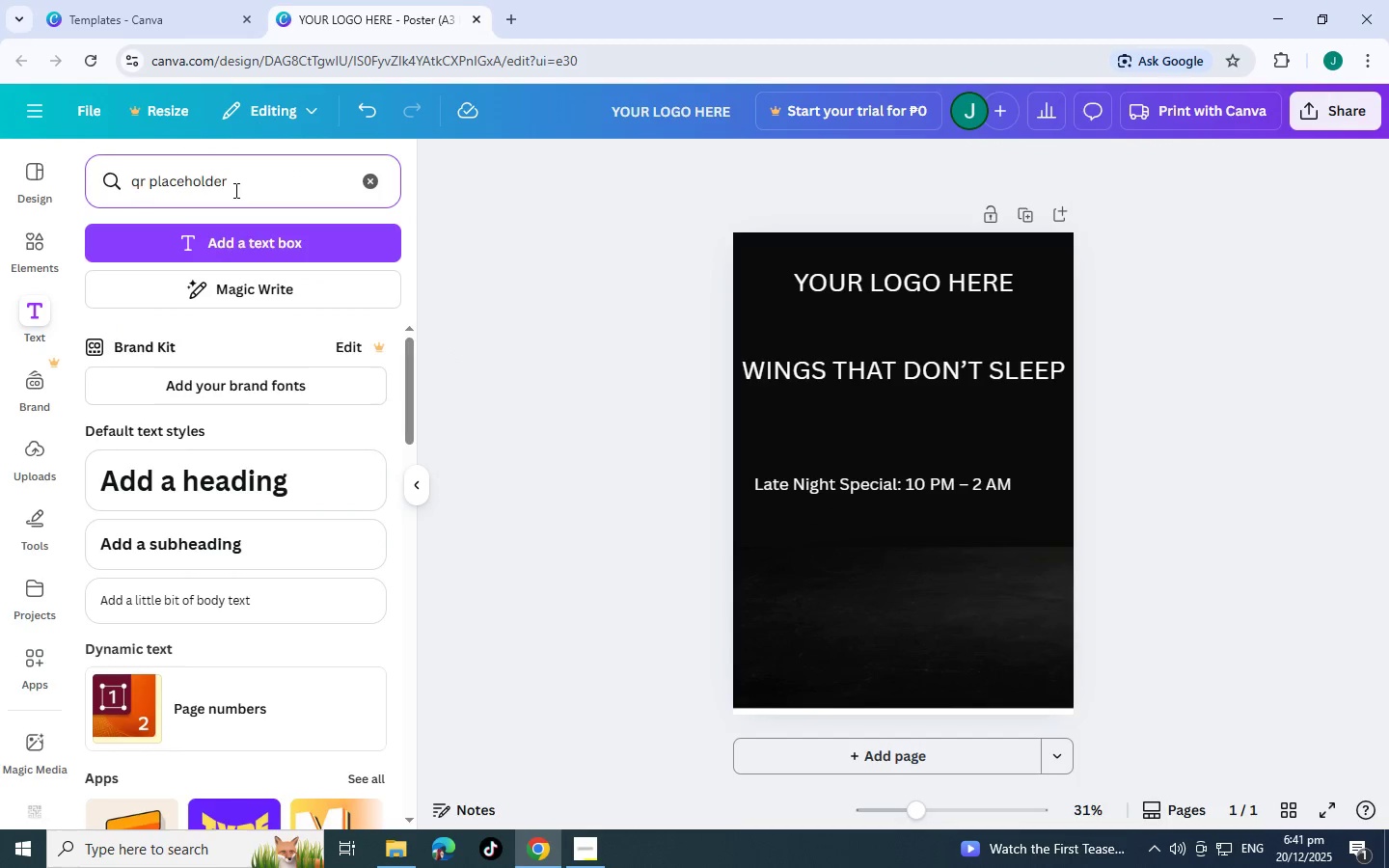 
key(Enter)
 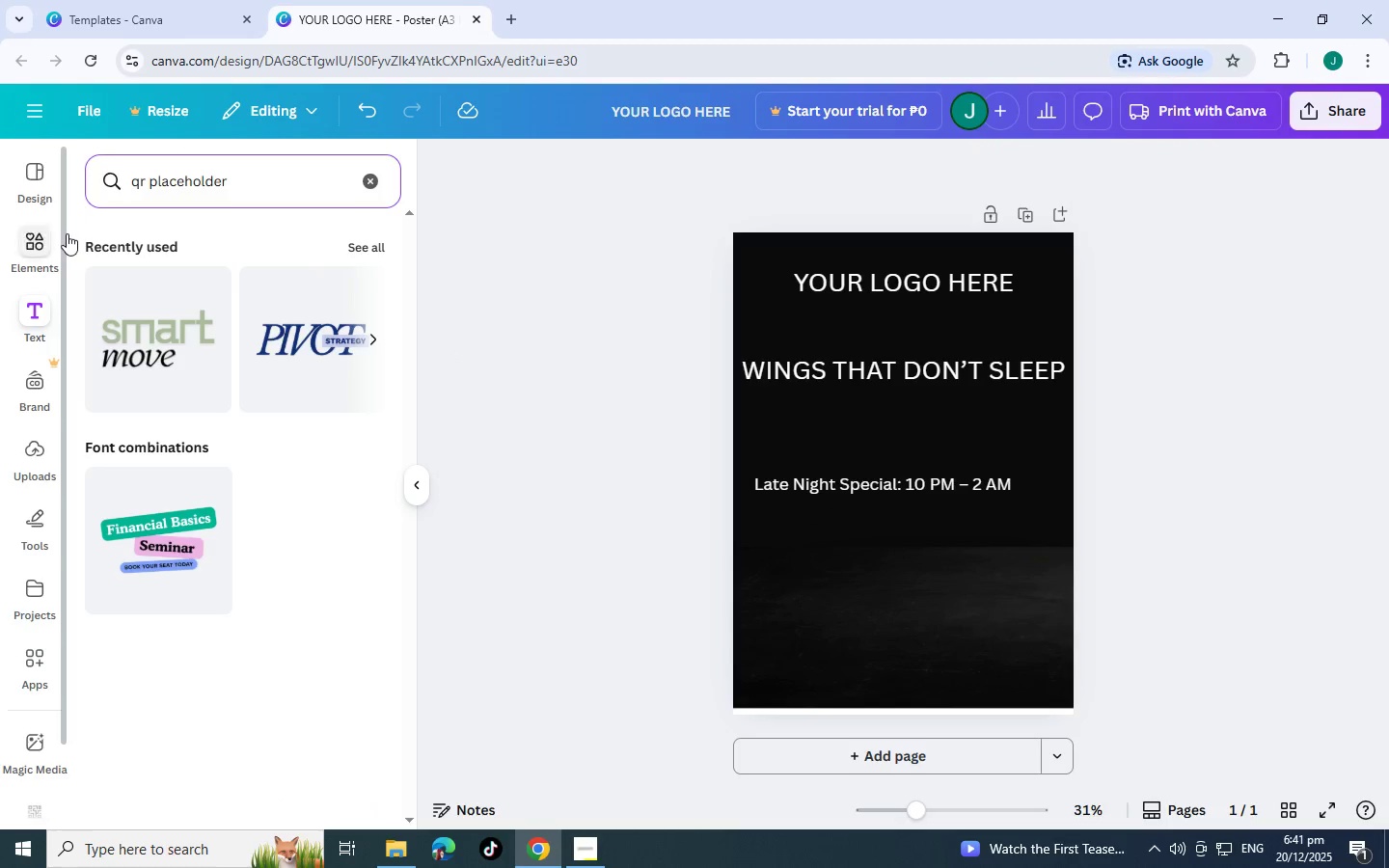 
left_click([14, 229])
 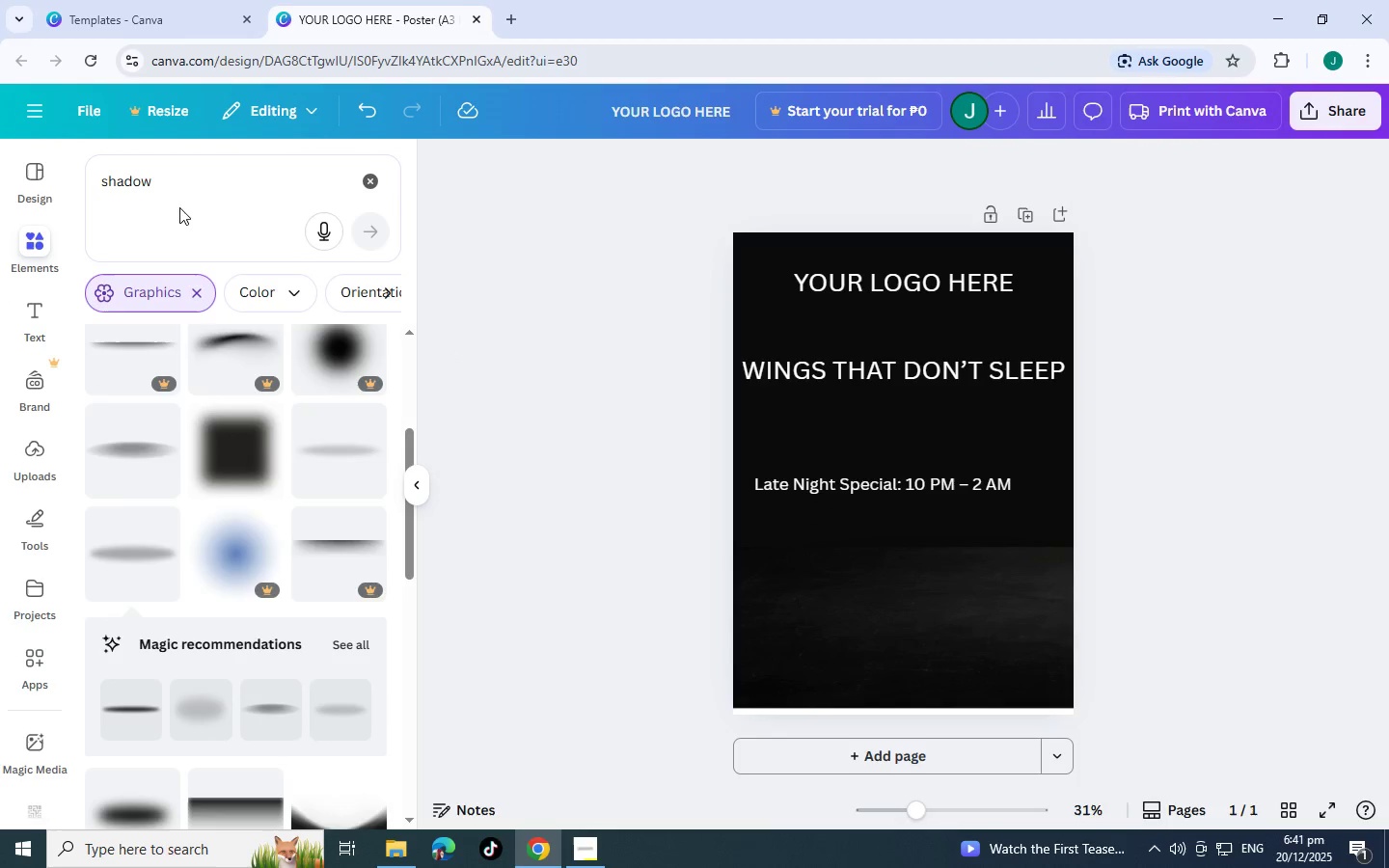 
left_click([202, 185])
 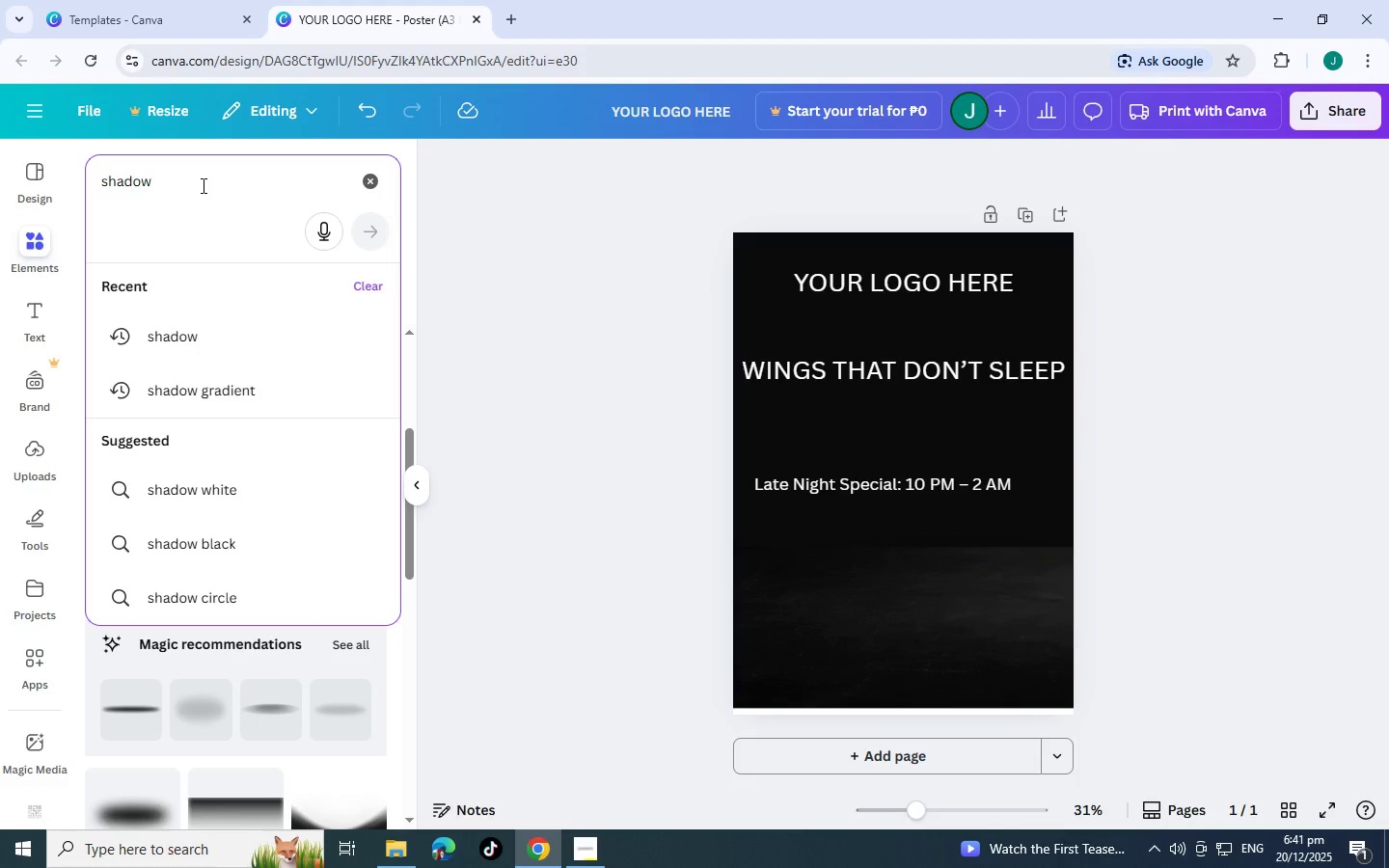 
hold_key(key=Backspace, duration=1.08)
 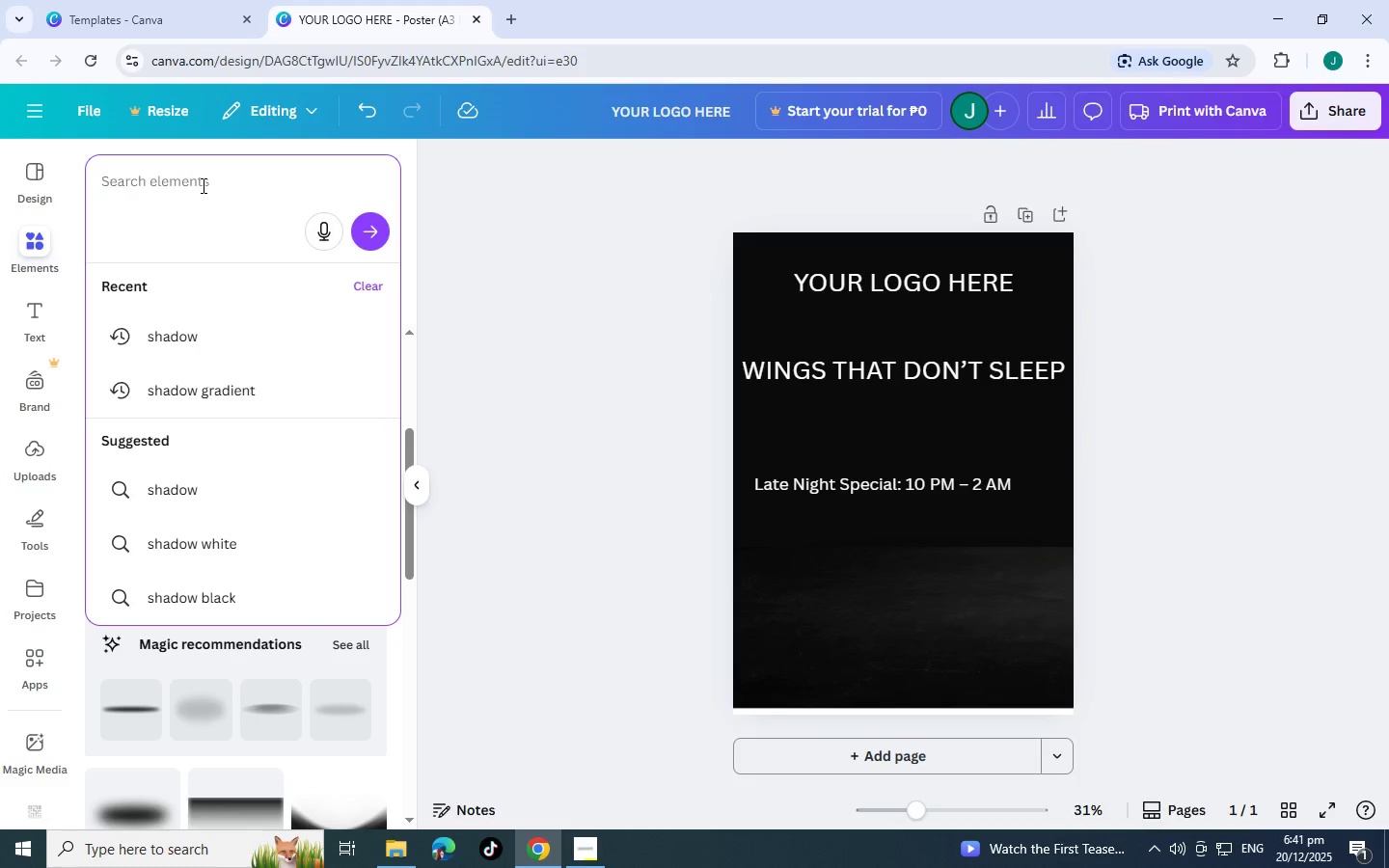 
key(Backspace)
key(Backspace)
type(qr placeholder)
 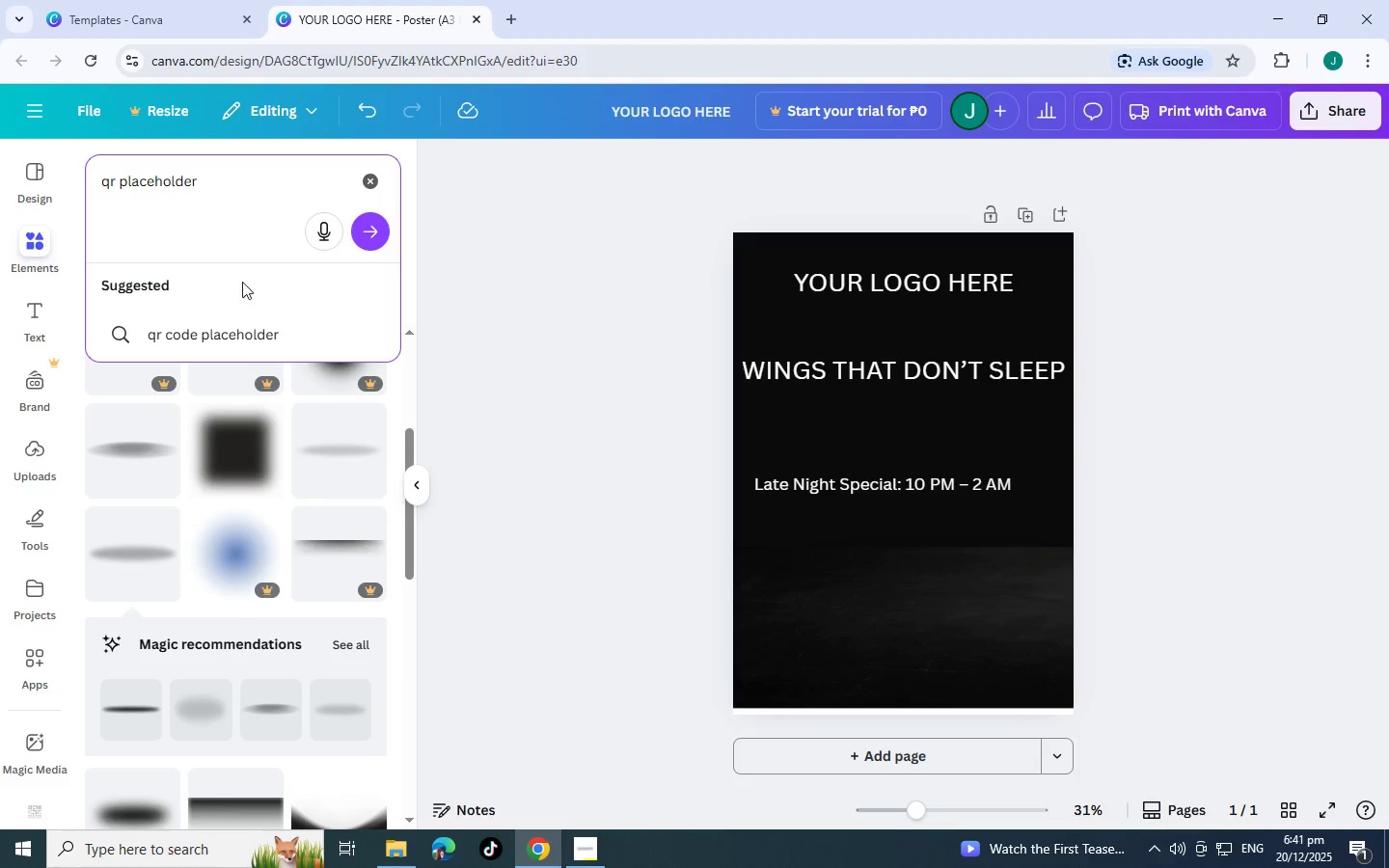 
left_click([234, 339])
 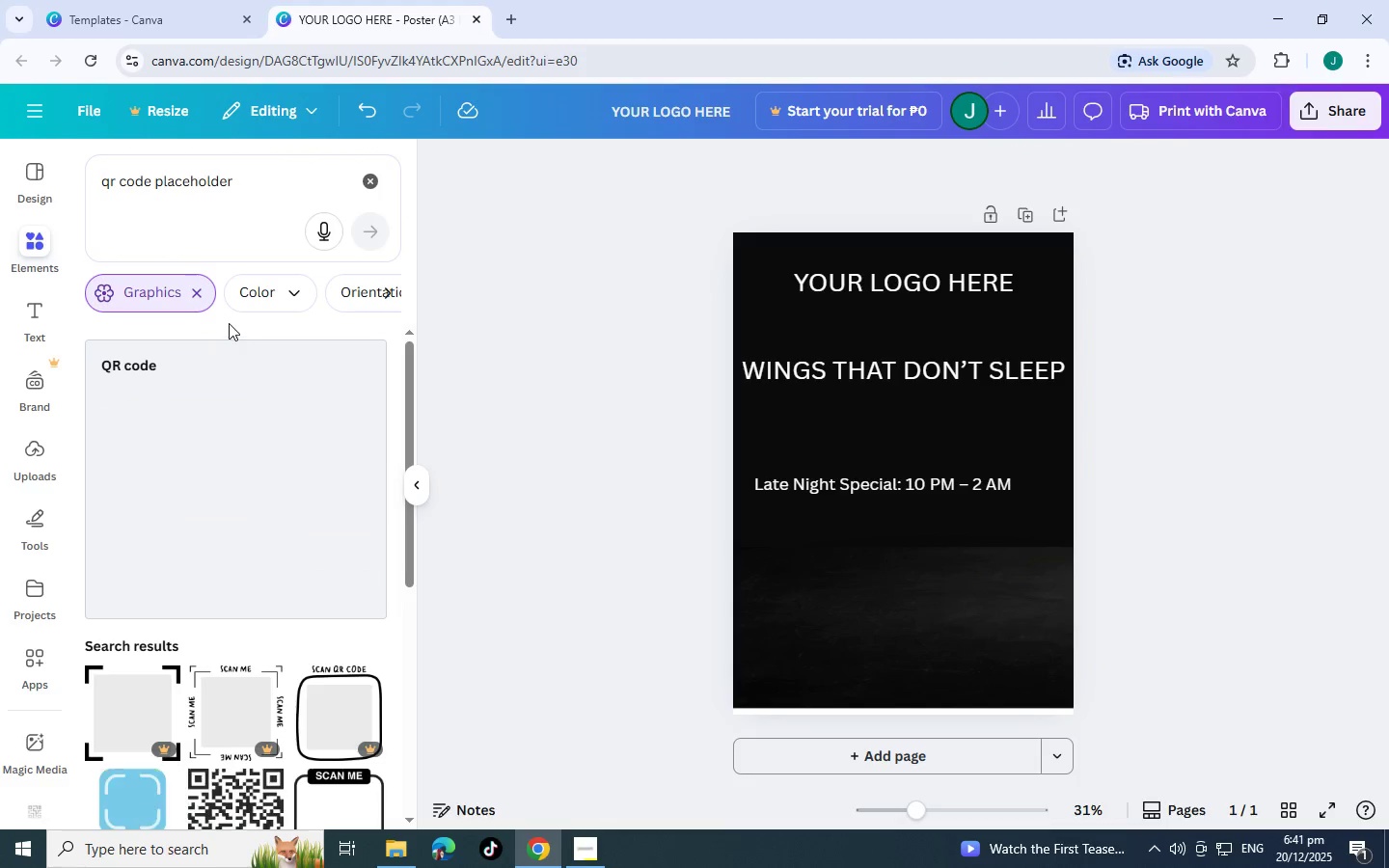 
scroll: coordinate [329, 644], scroll_direction: down, amount: 3.0
 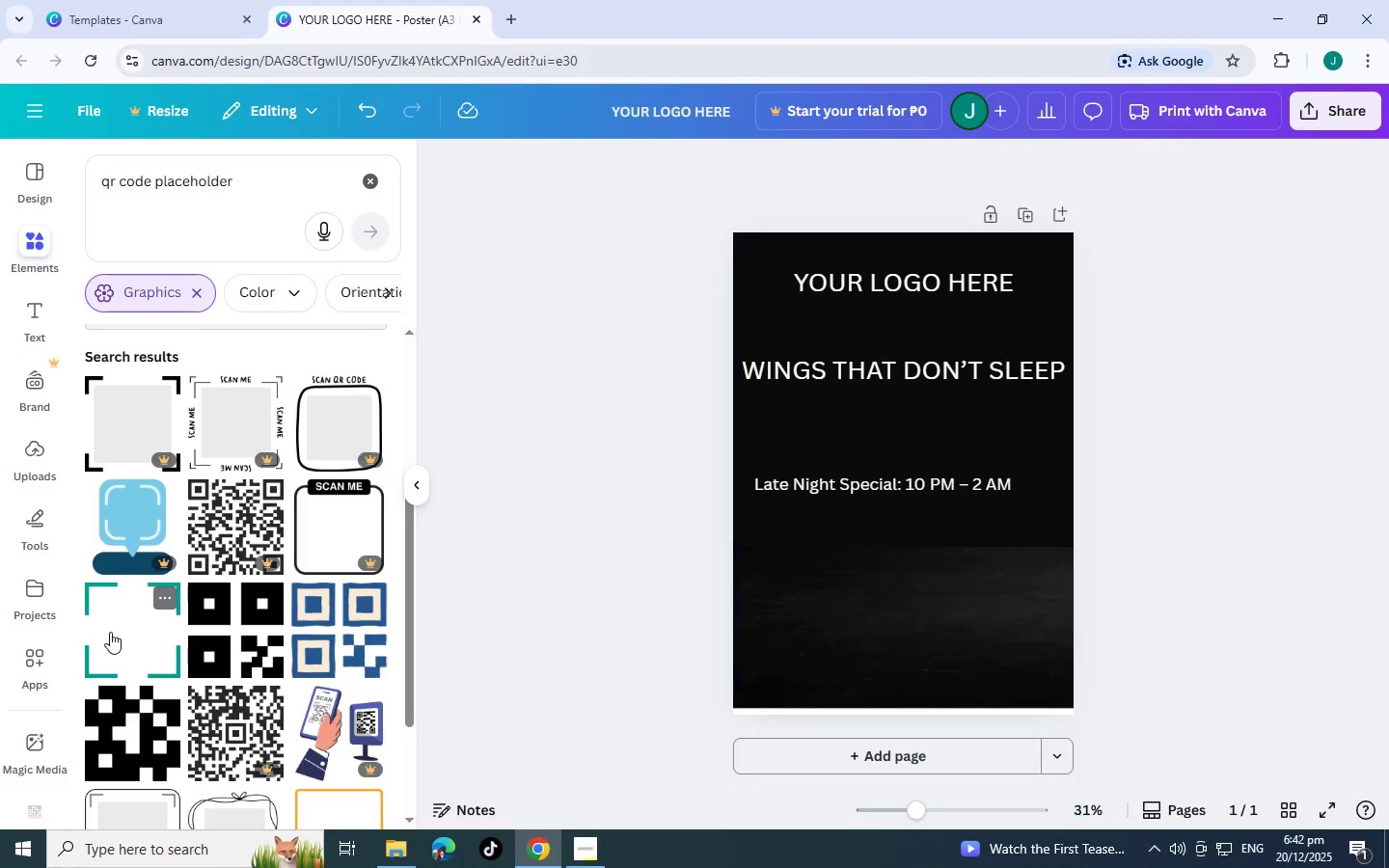 
left_click([112, 632])
 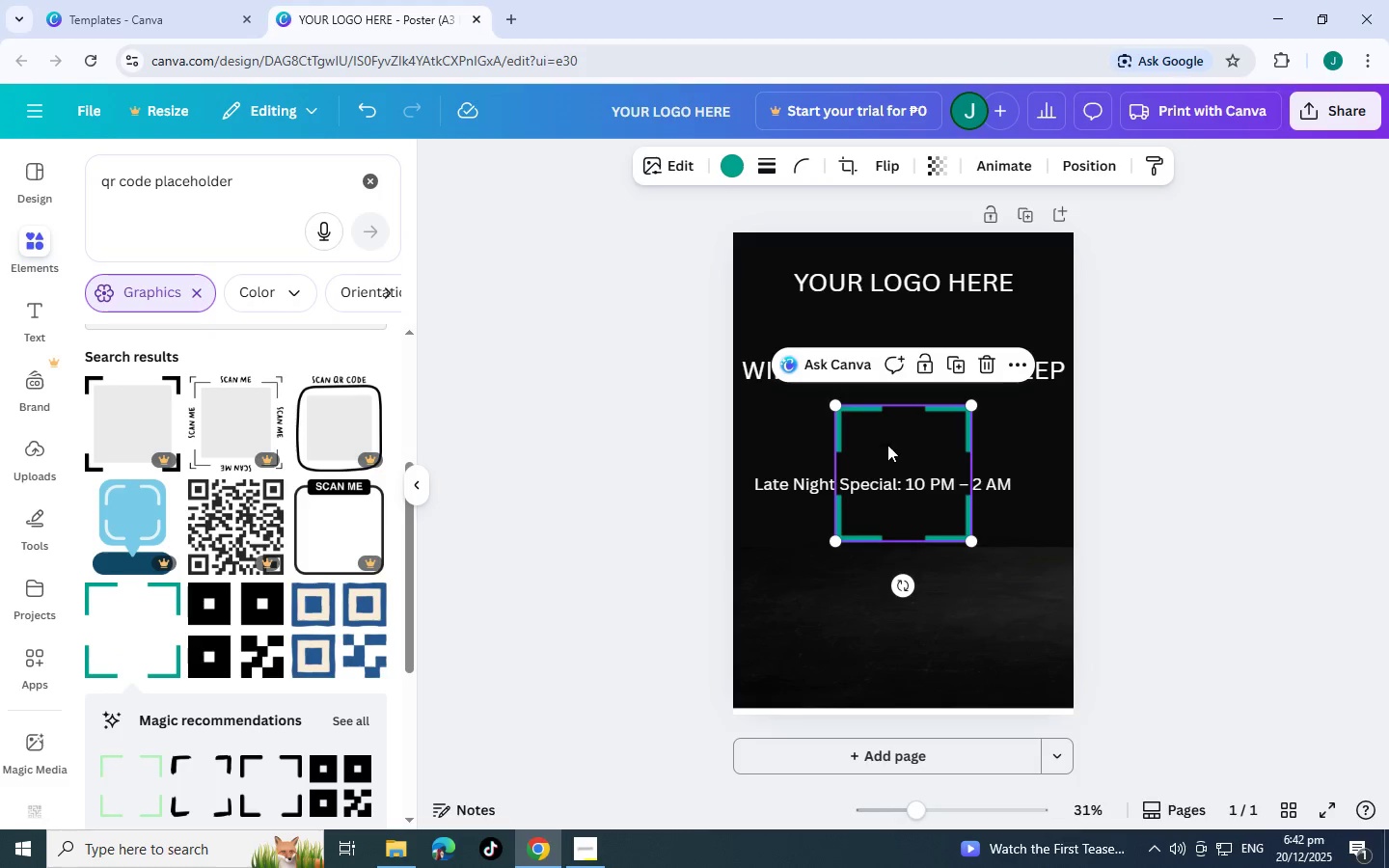 
left_click_drag(start_coordinate=[911, 446], to_coordinate=[996, 596])
 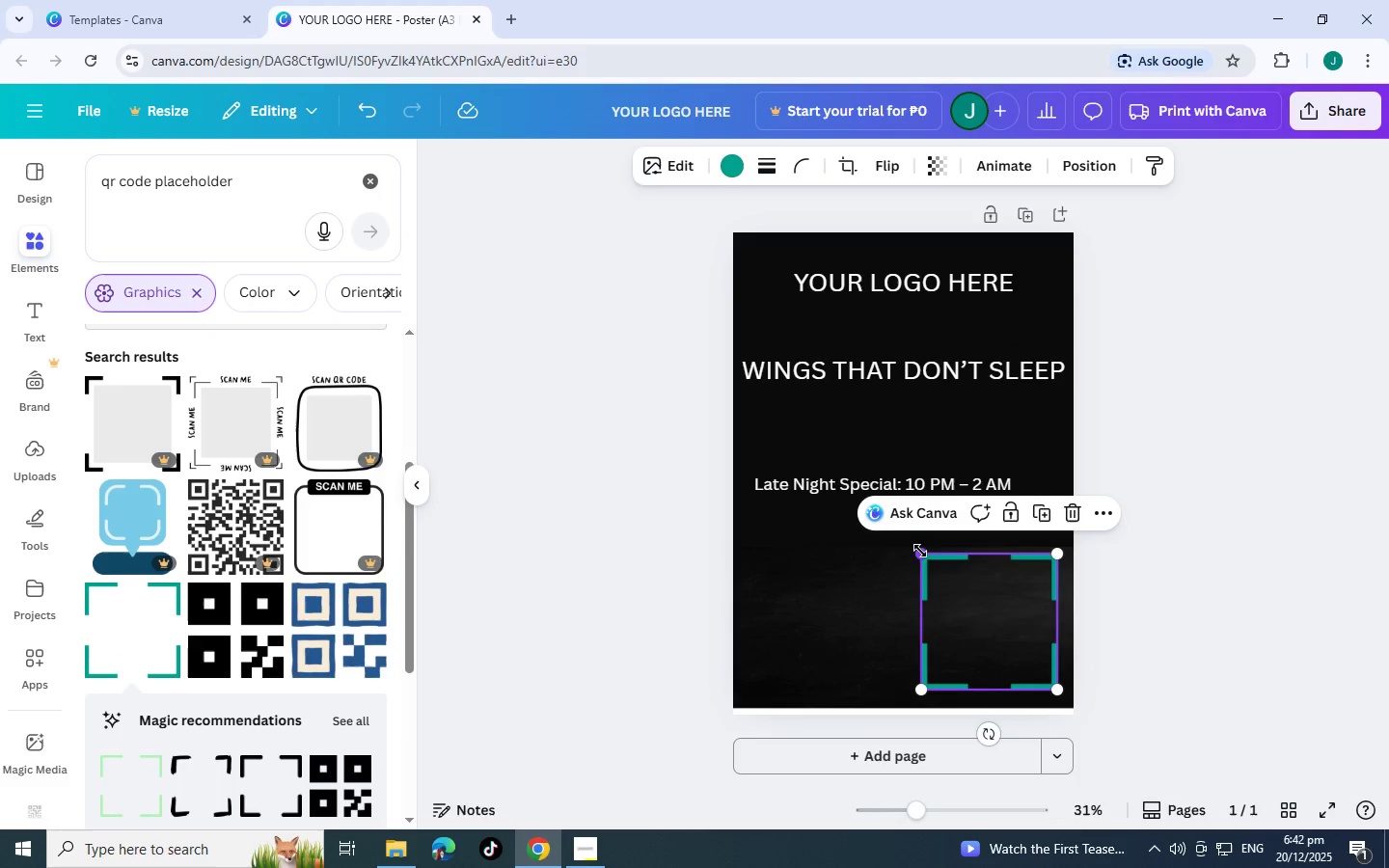 
left_click_drag(start_coordinate=[920, 551], to_coordinate=[990, 617])
 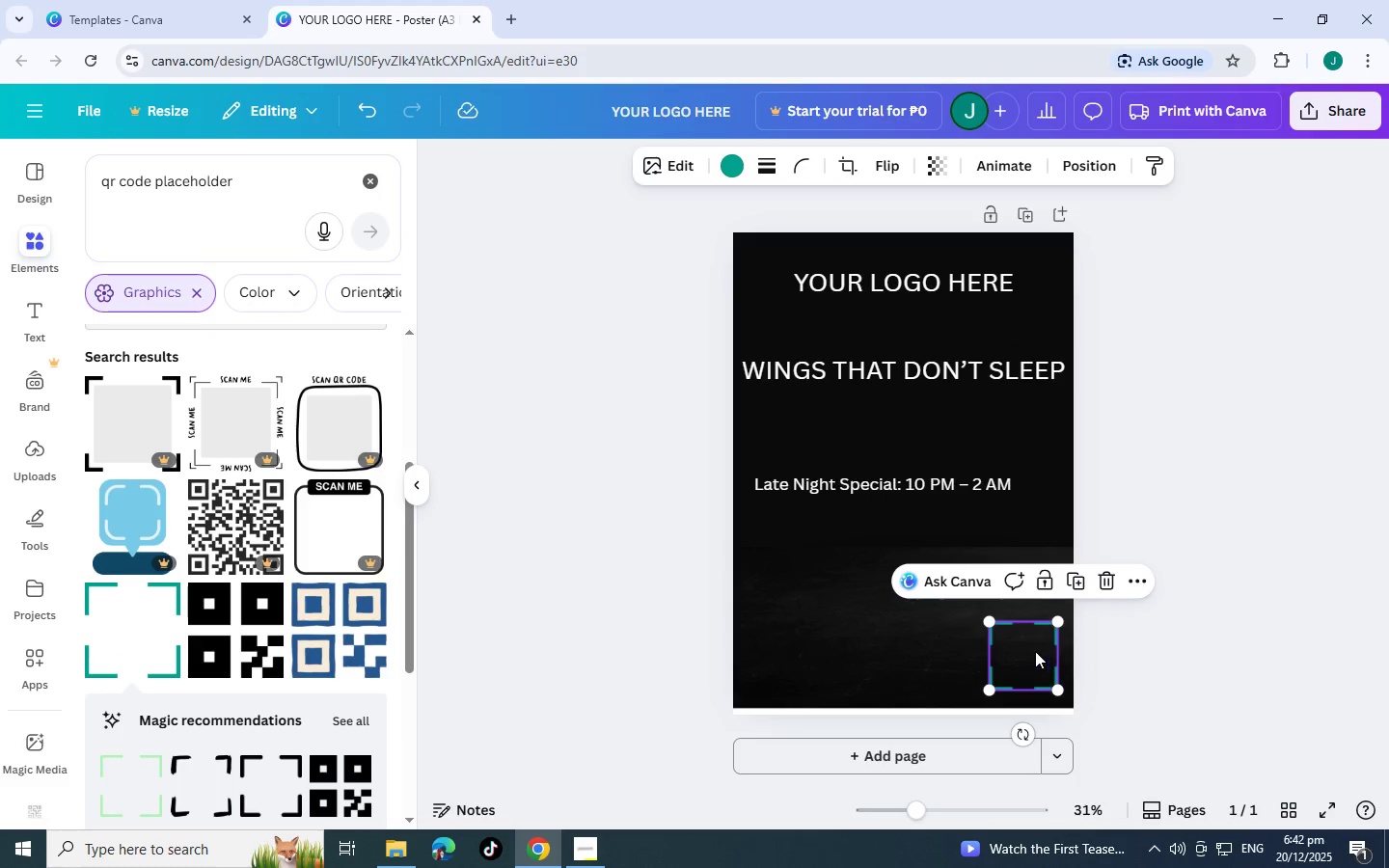 
left_click_drag(start_coordinate=[1035, 651], to_coordinate=[1026, 633])
 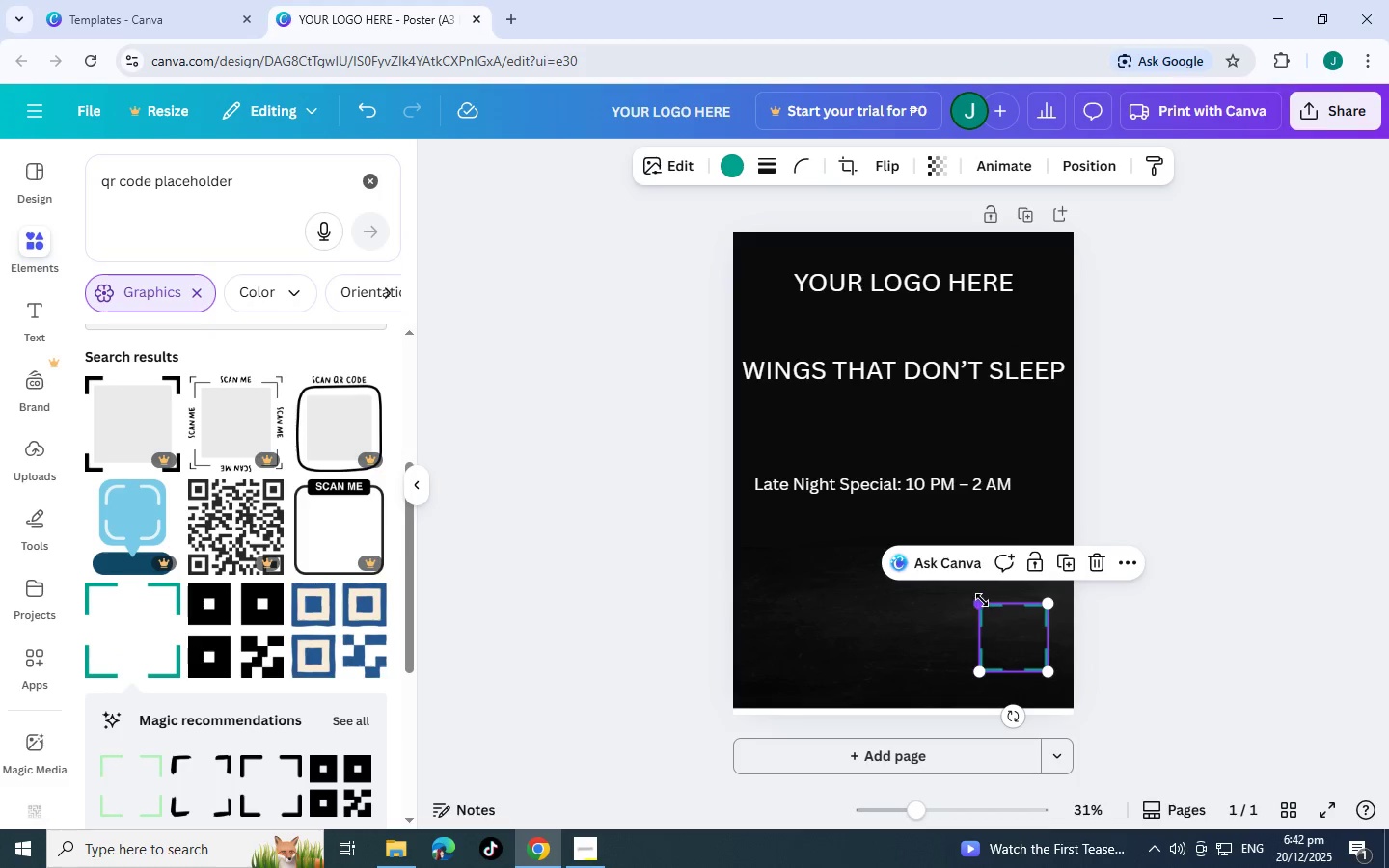 
left_click_drag(start_coordinate=[982, 600], to_coordinate=[994, 607])
 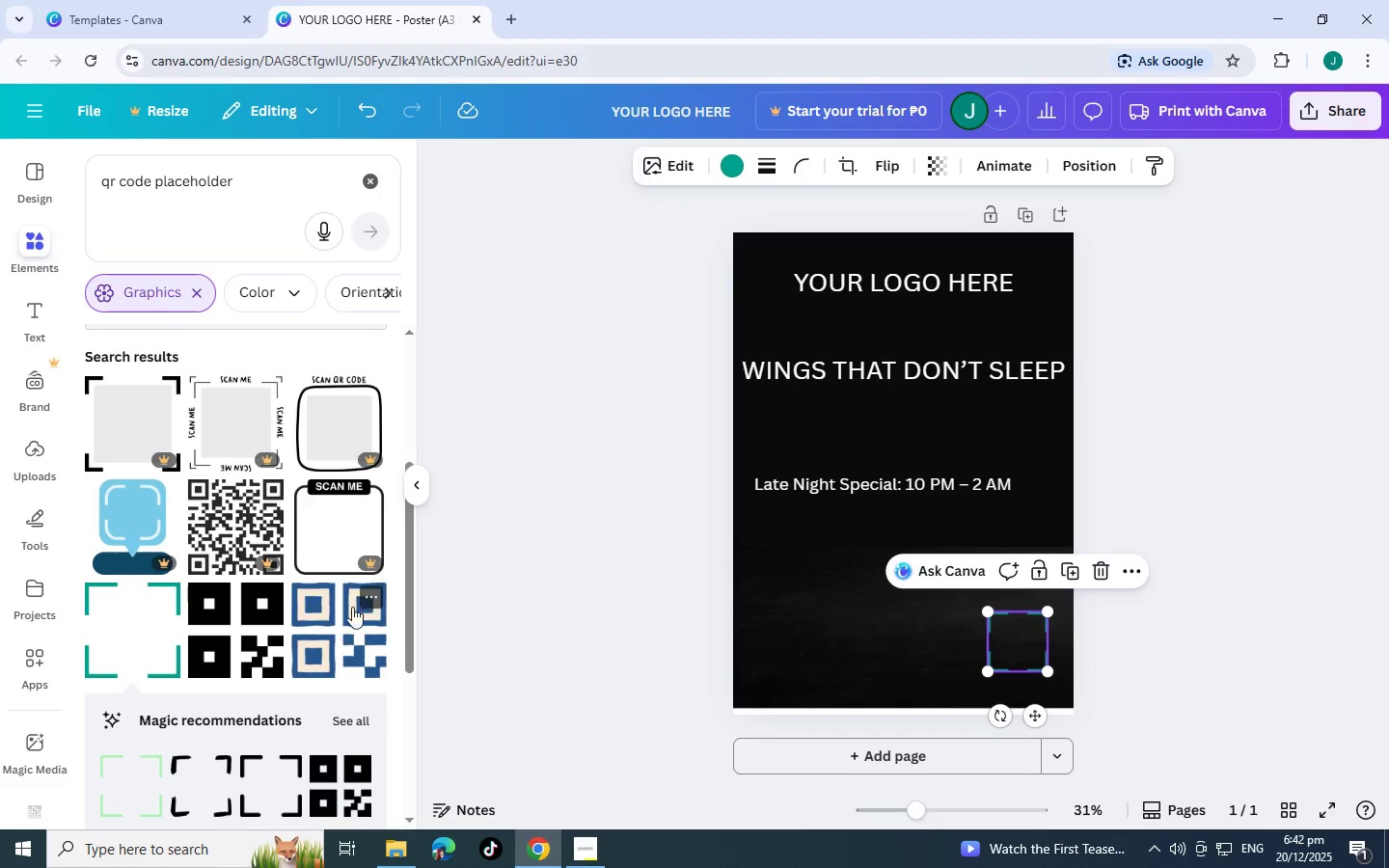 
scroll: coordinate [254, 607], scroll_direction: down, amount: 2.0
 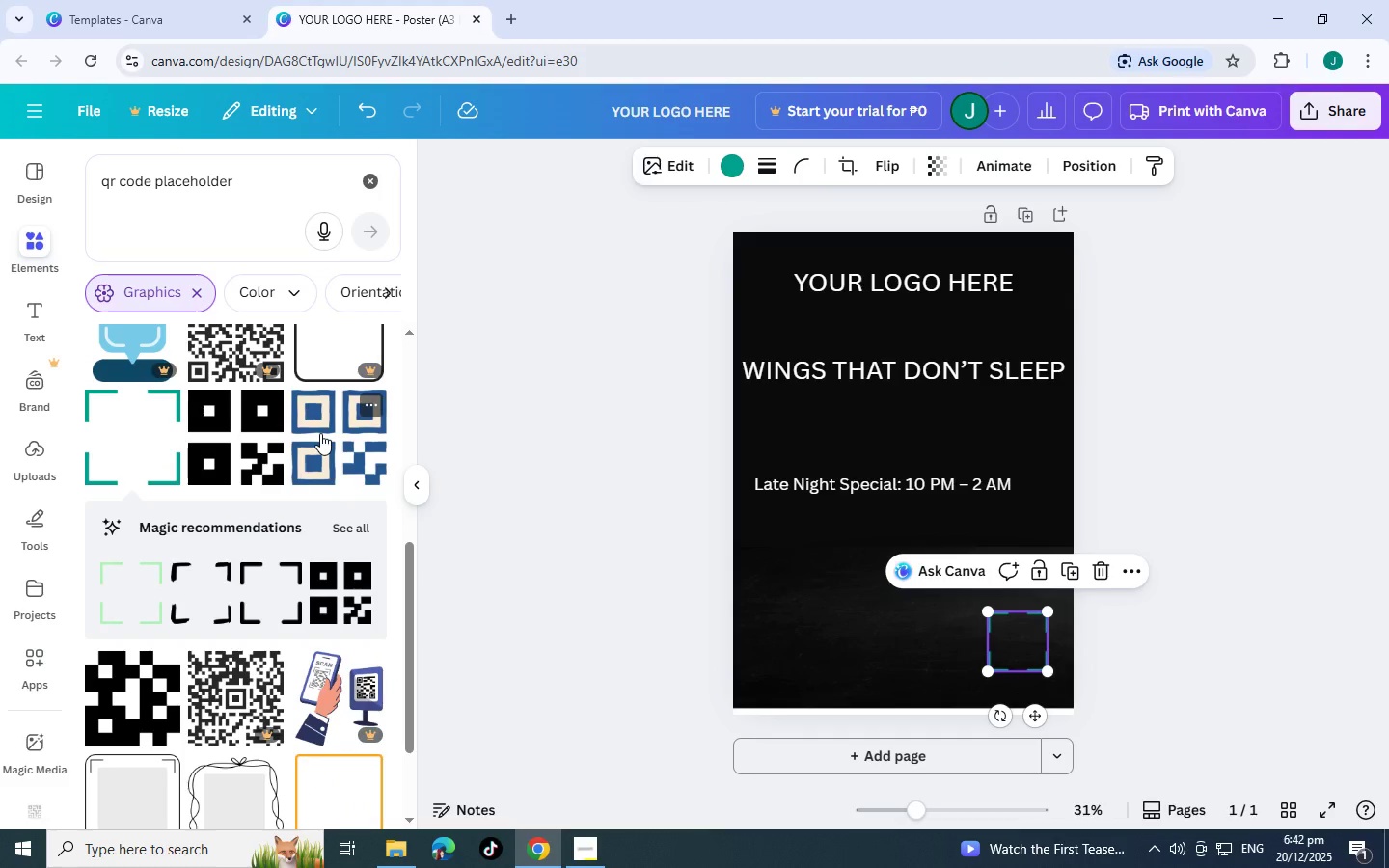 
left_click([320, 433])
 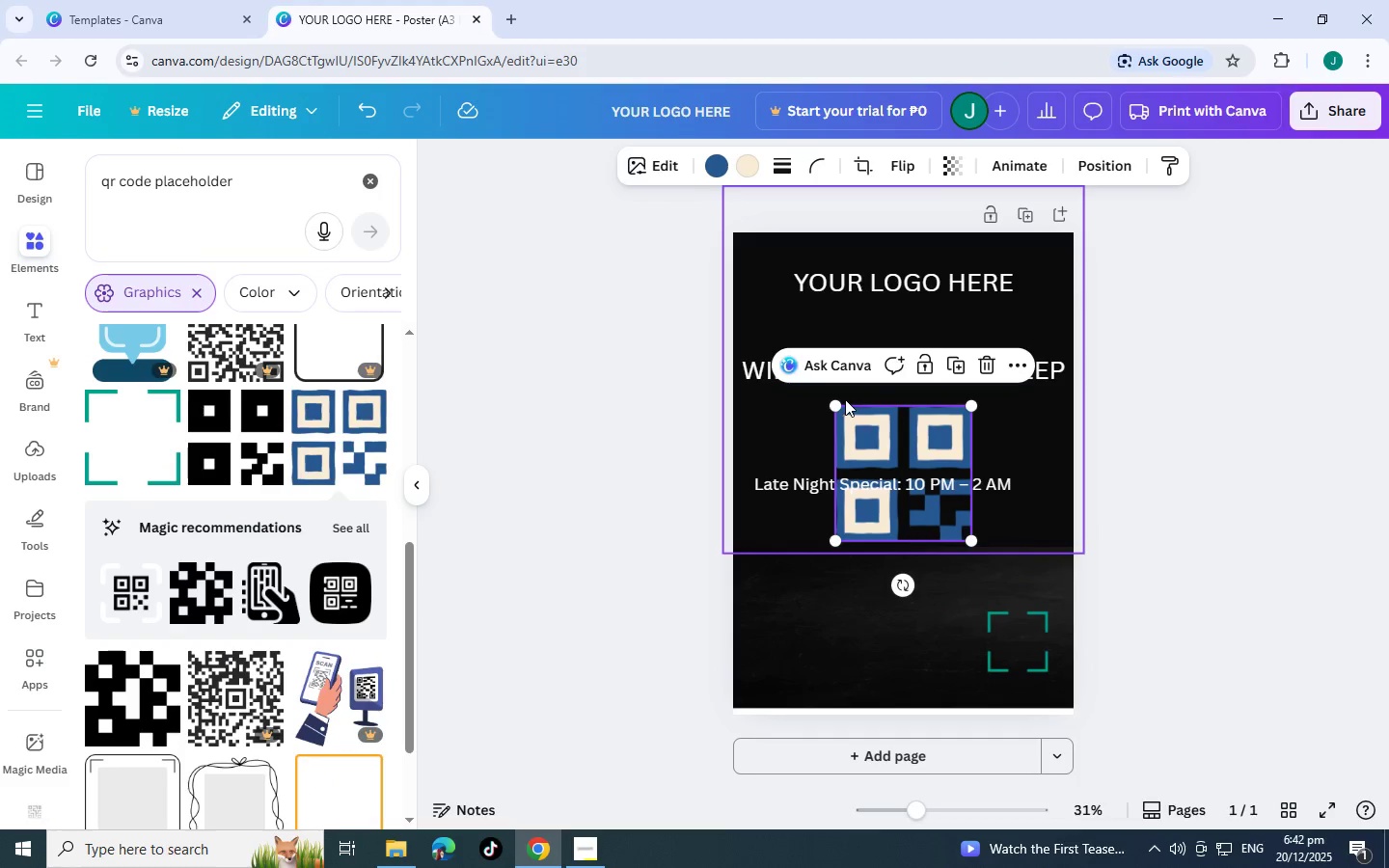 
left_click_drag(start_coordinate=[840, 407], to_coordinate=[930, 473])
 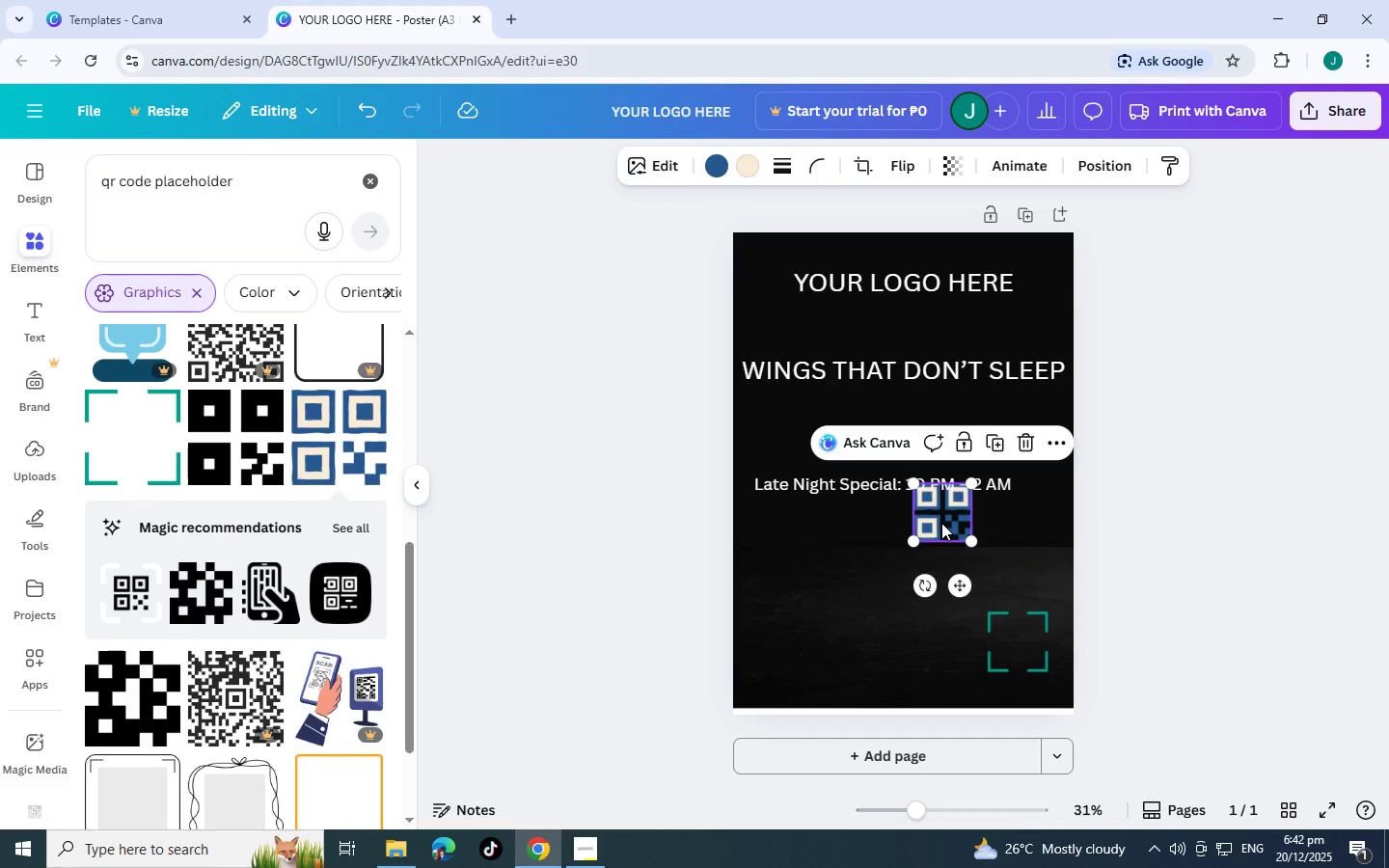 
left_click_drag(start_coordinate=[941, 522], to_coordinate=[1019, 650])
 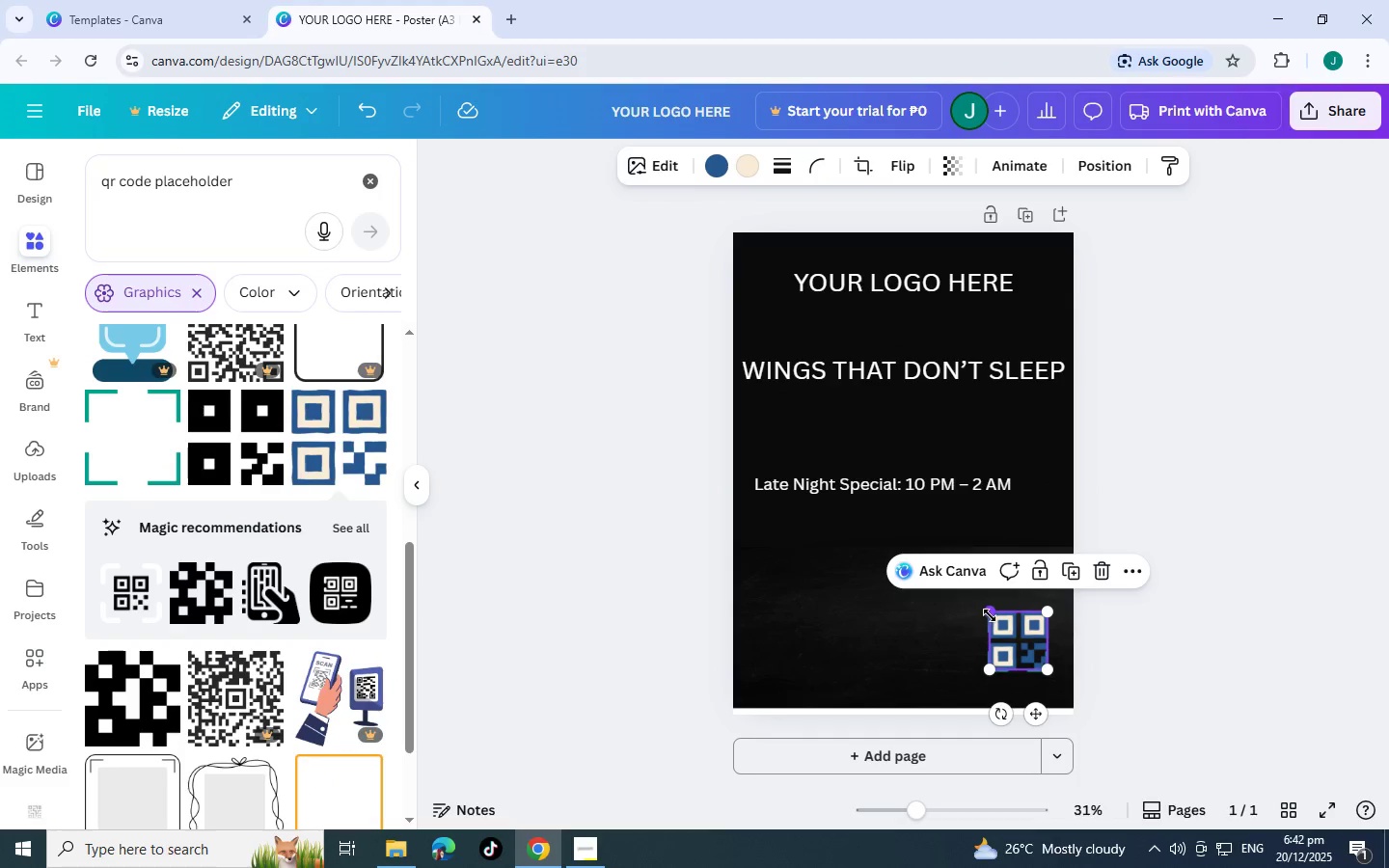 
left_click_drag(start_coordinate=[991, 615], to_coordinate=[1001, 620])
 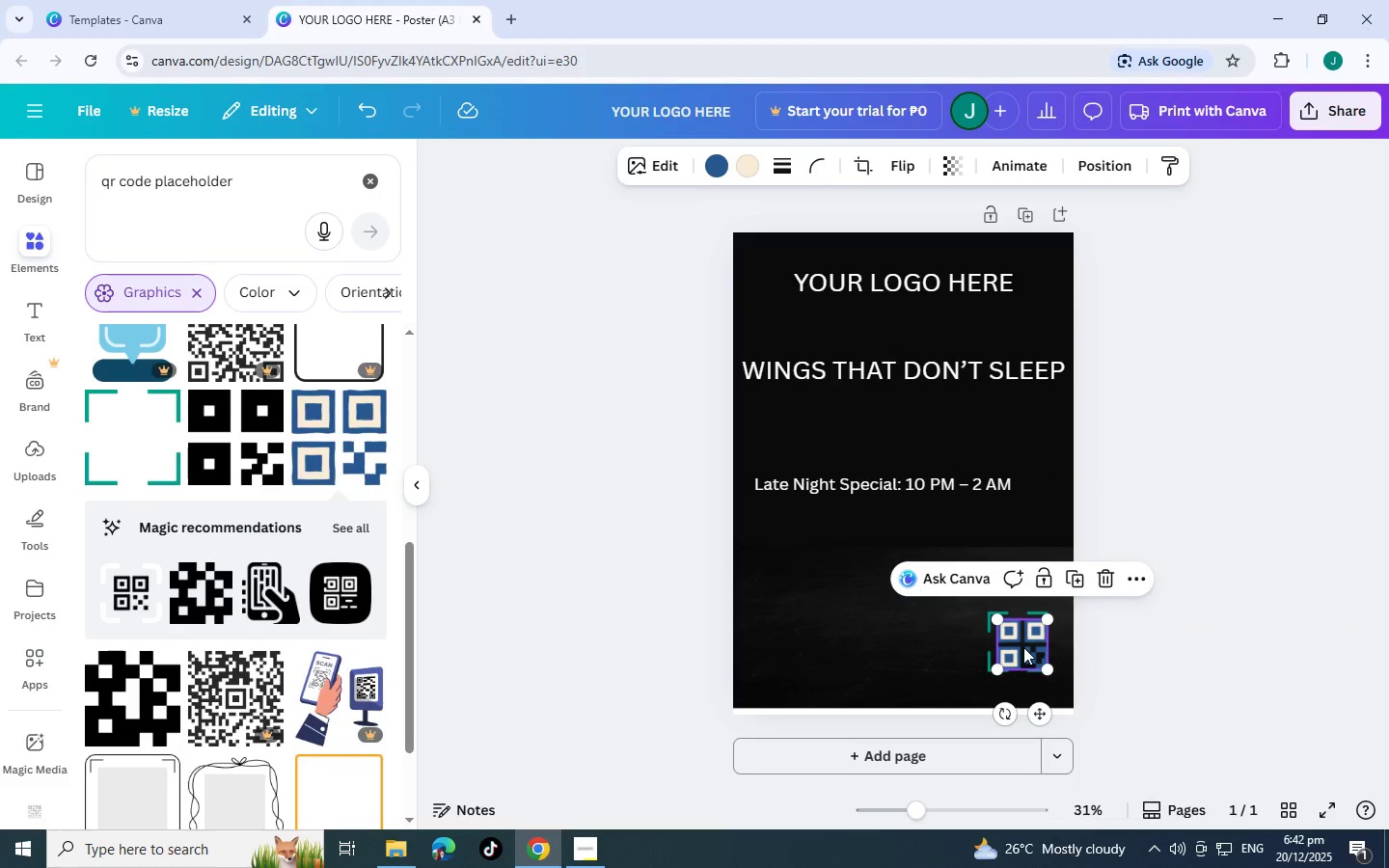 
left_click_drag(start_coordinate=[1023, 647], to_coordinate=[1018, 642])
 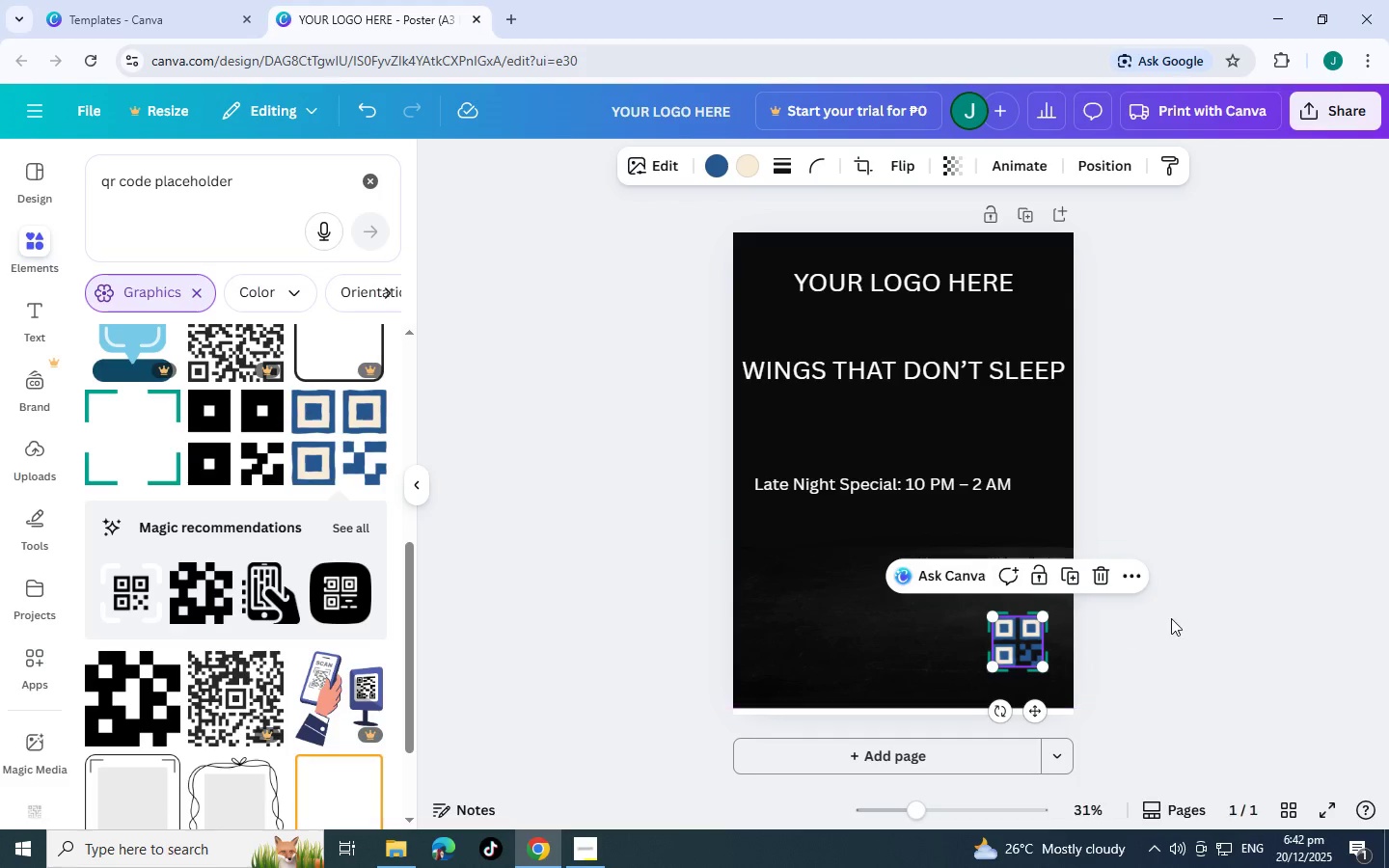 
left_click([1171, 618])
 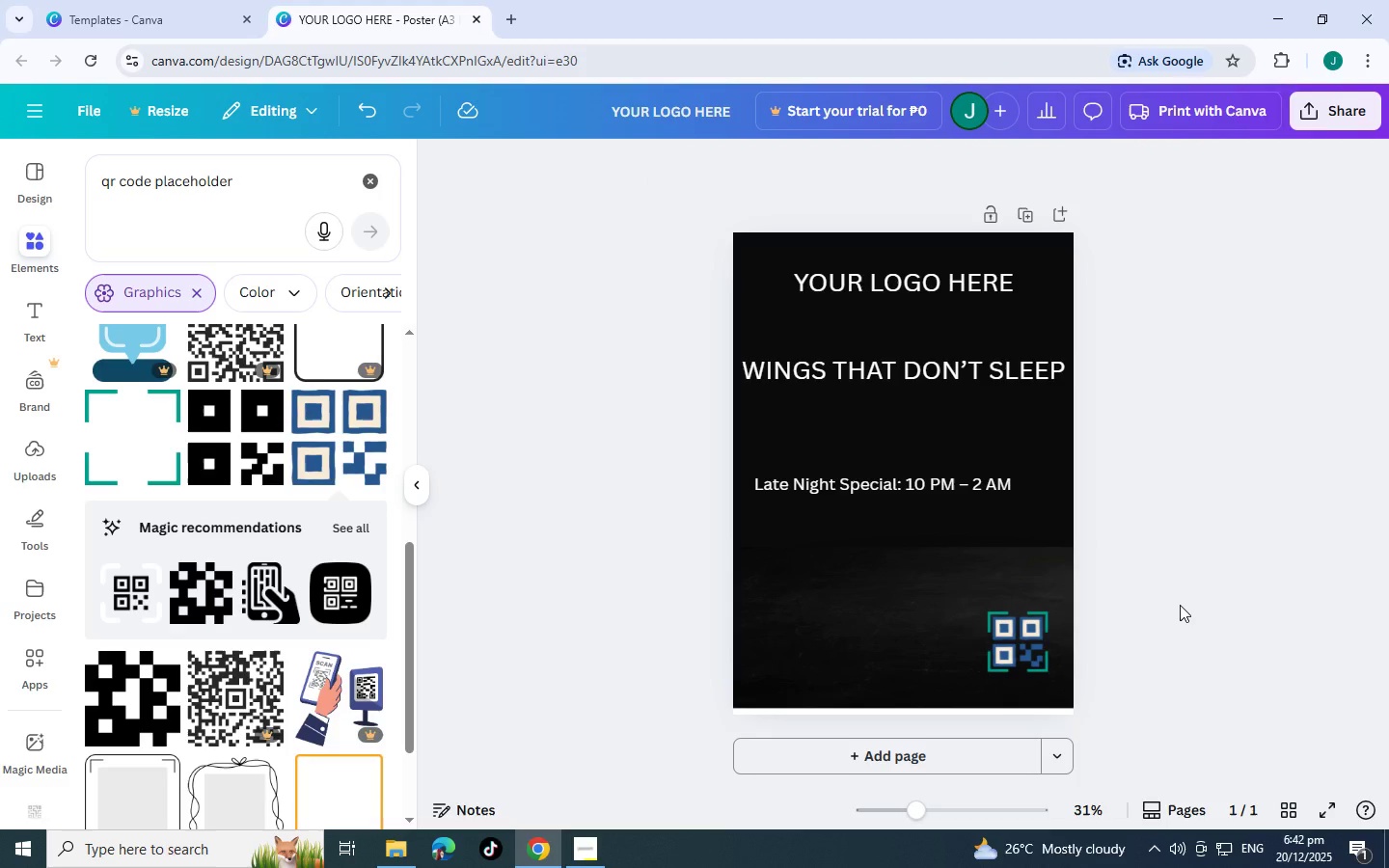 
wait(9.94)
 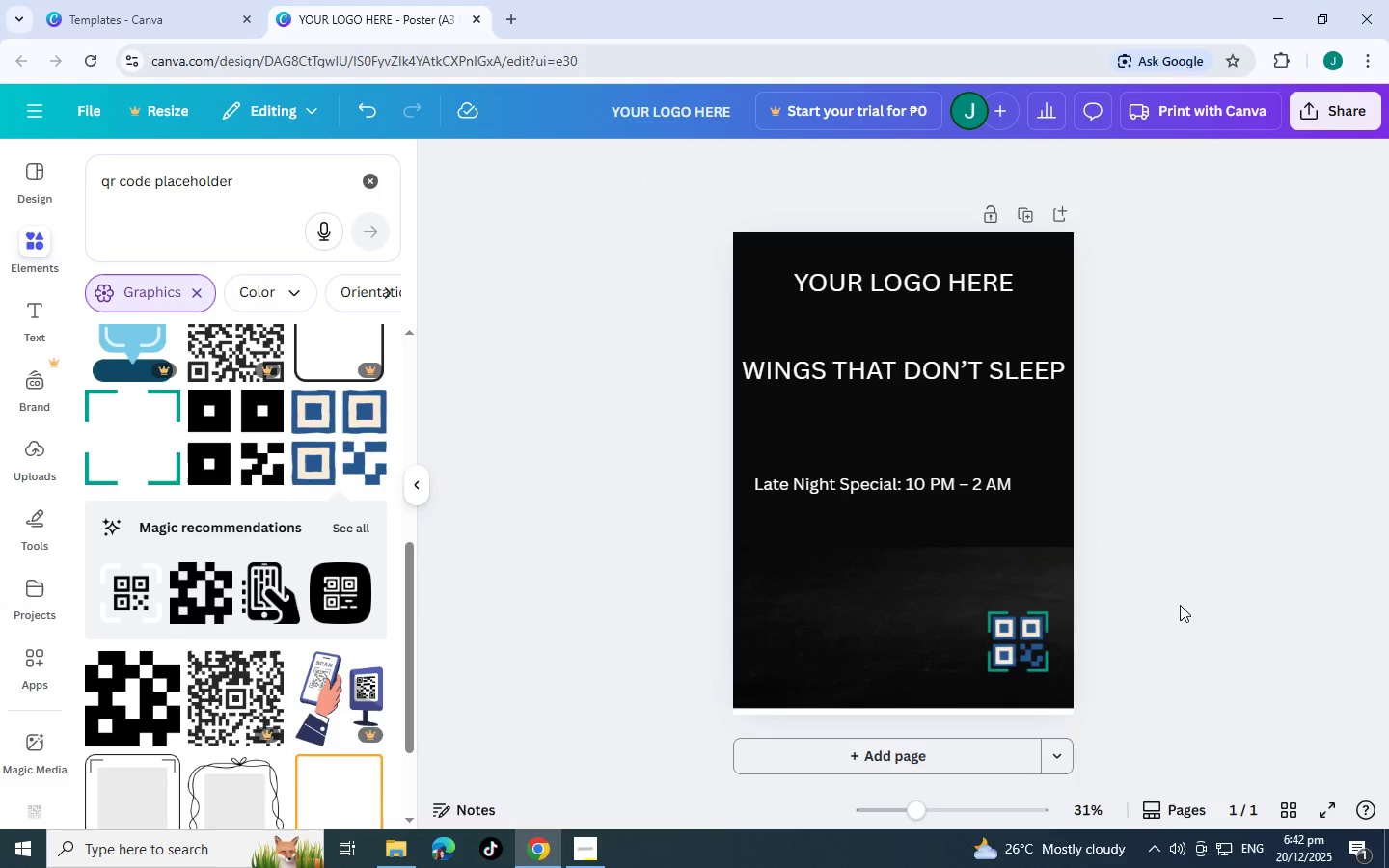 
left_click([1021, 636])
 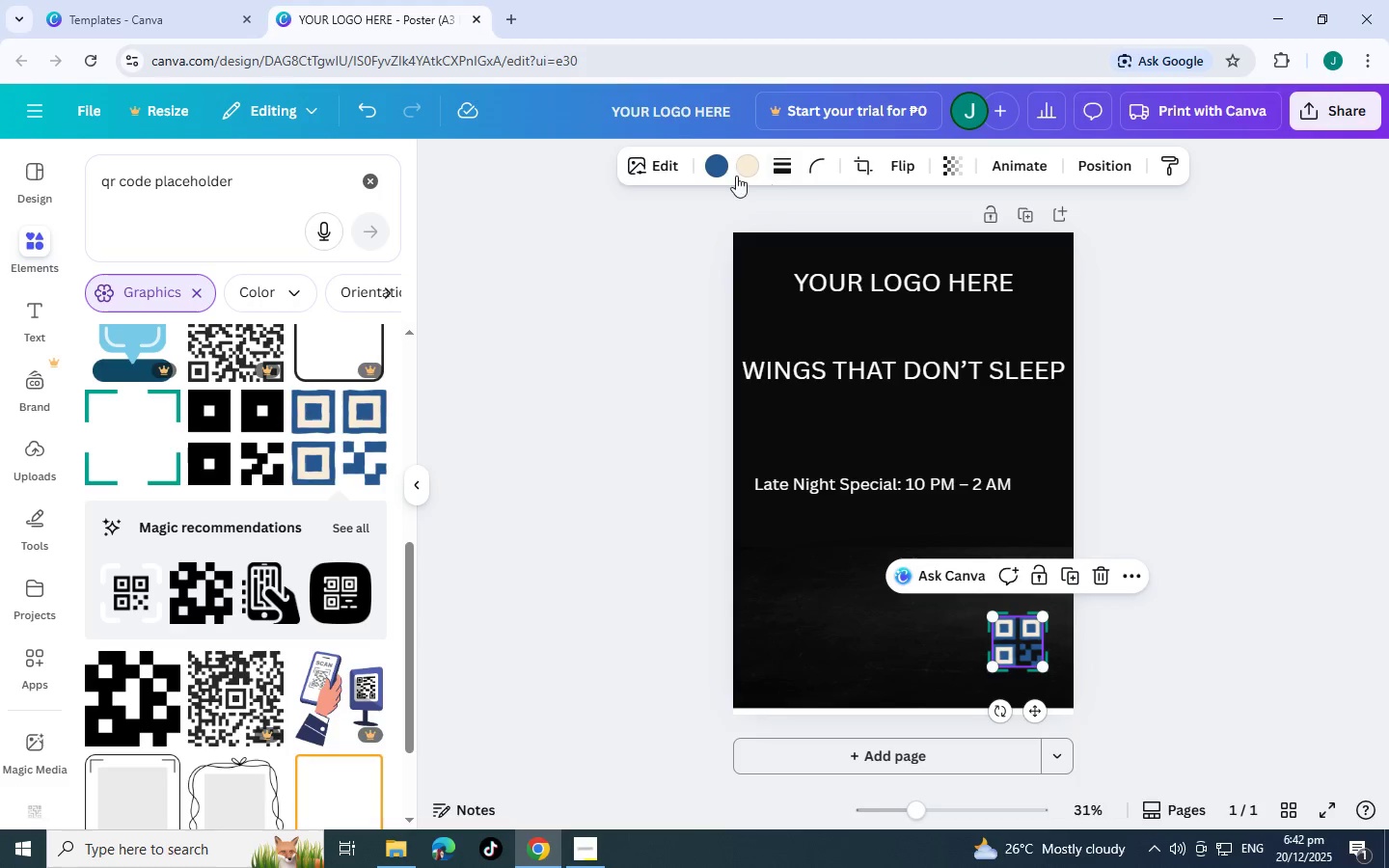 
left_click([720, 164])
 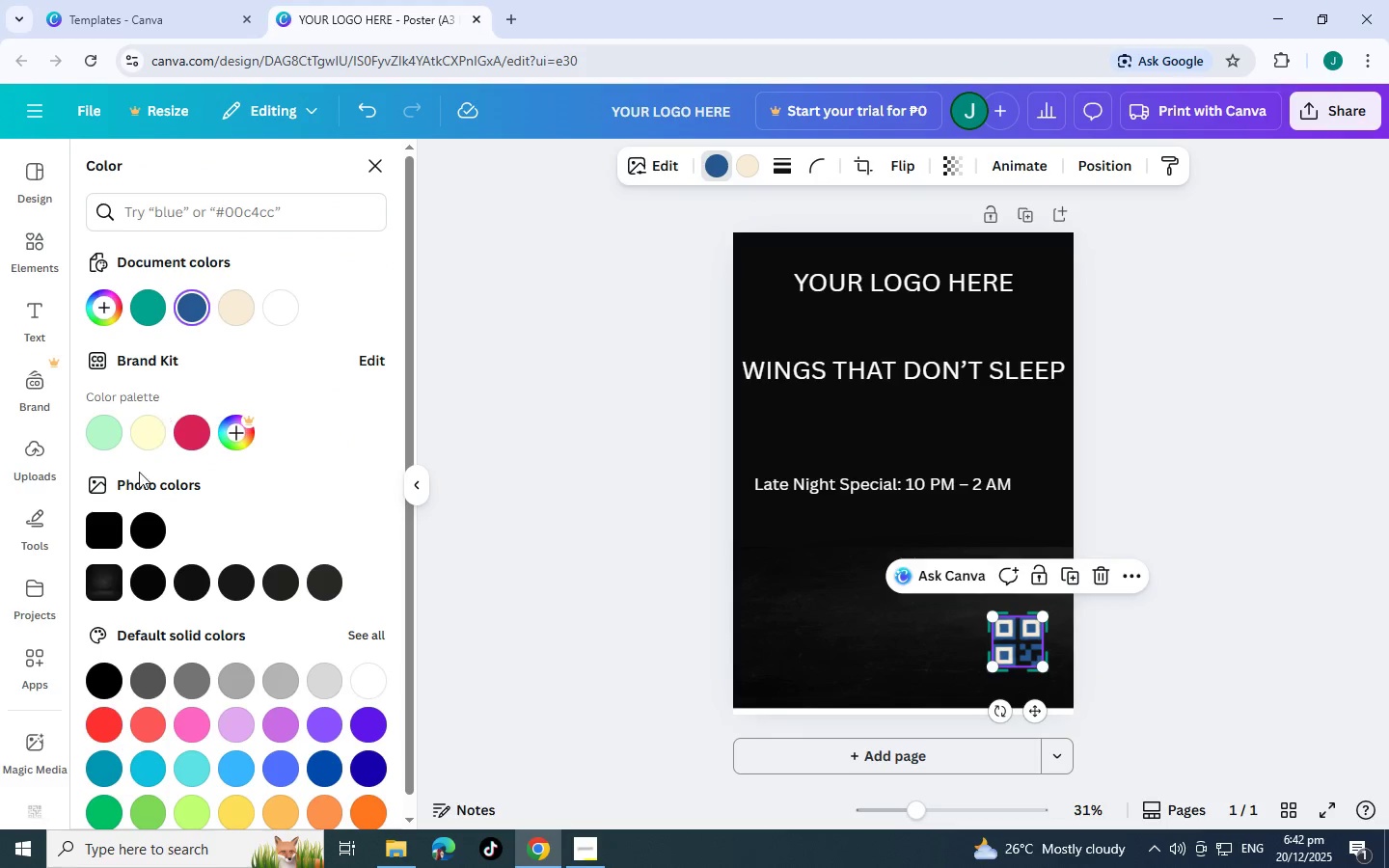 
left_click([98, 436])
 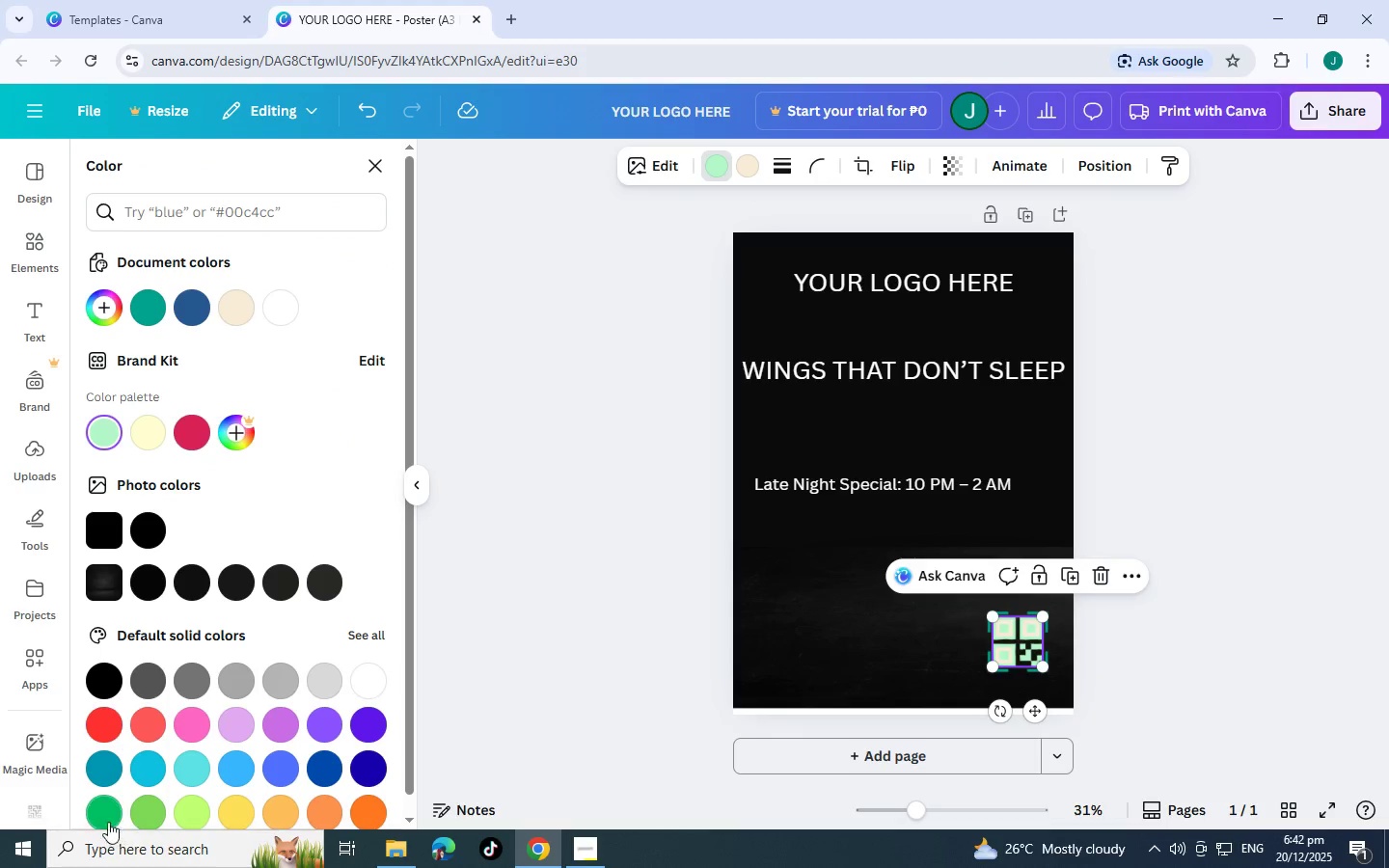 
left_click([101, 812])
 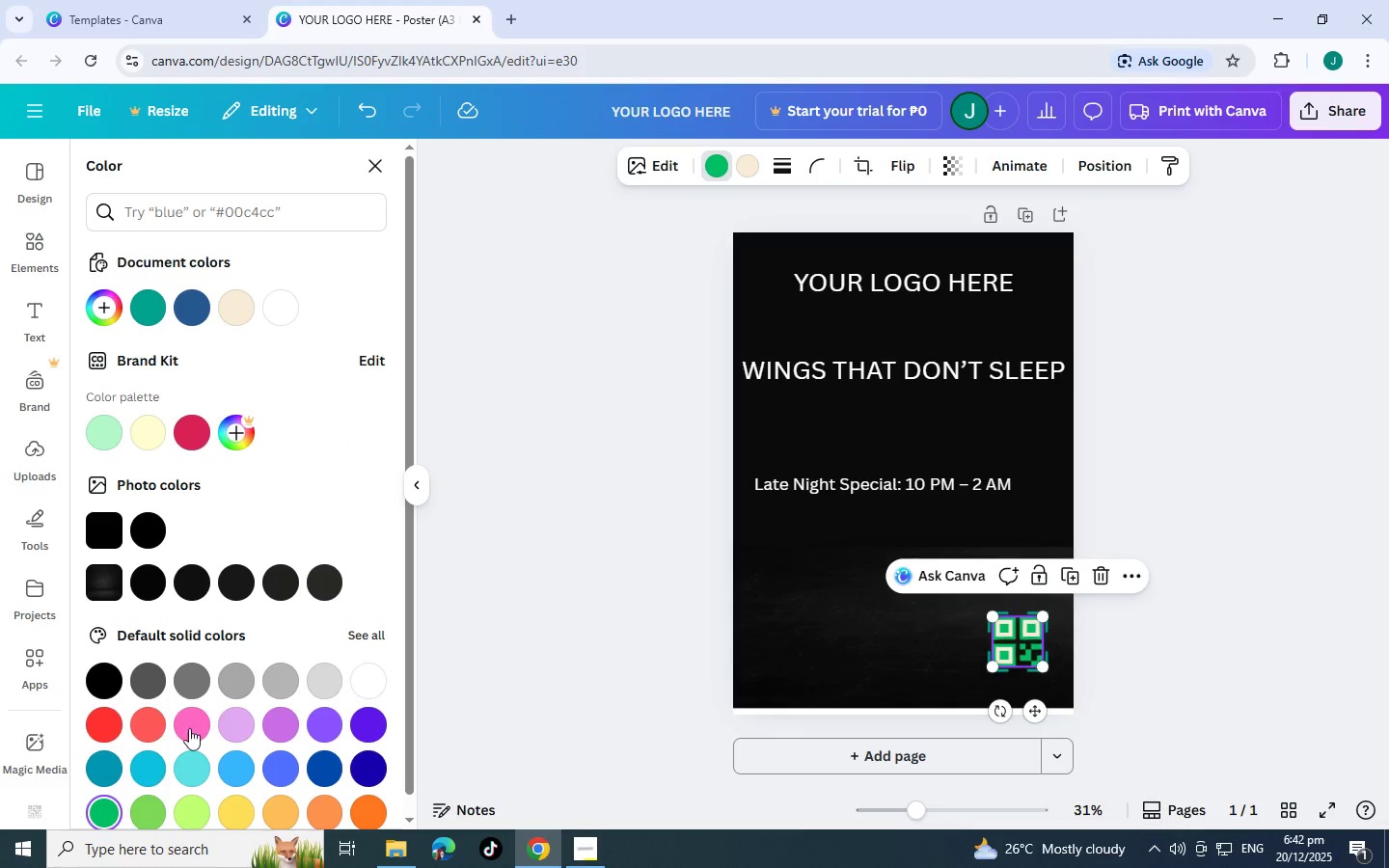 
scroll: coordinate [214, 706], scroll_direction: down, amount: 1.0
 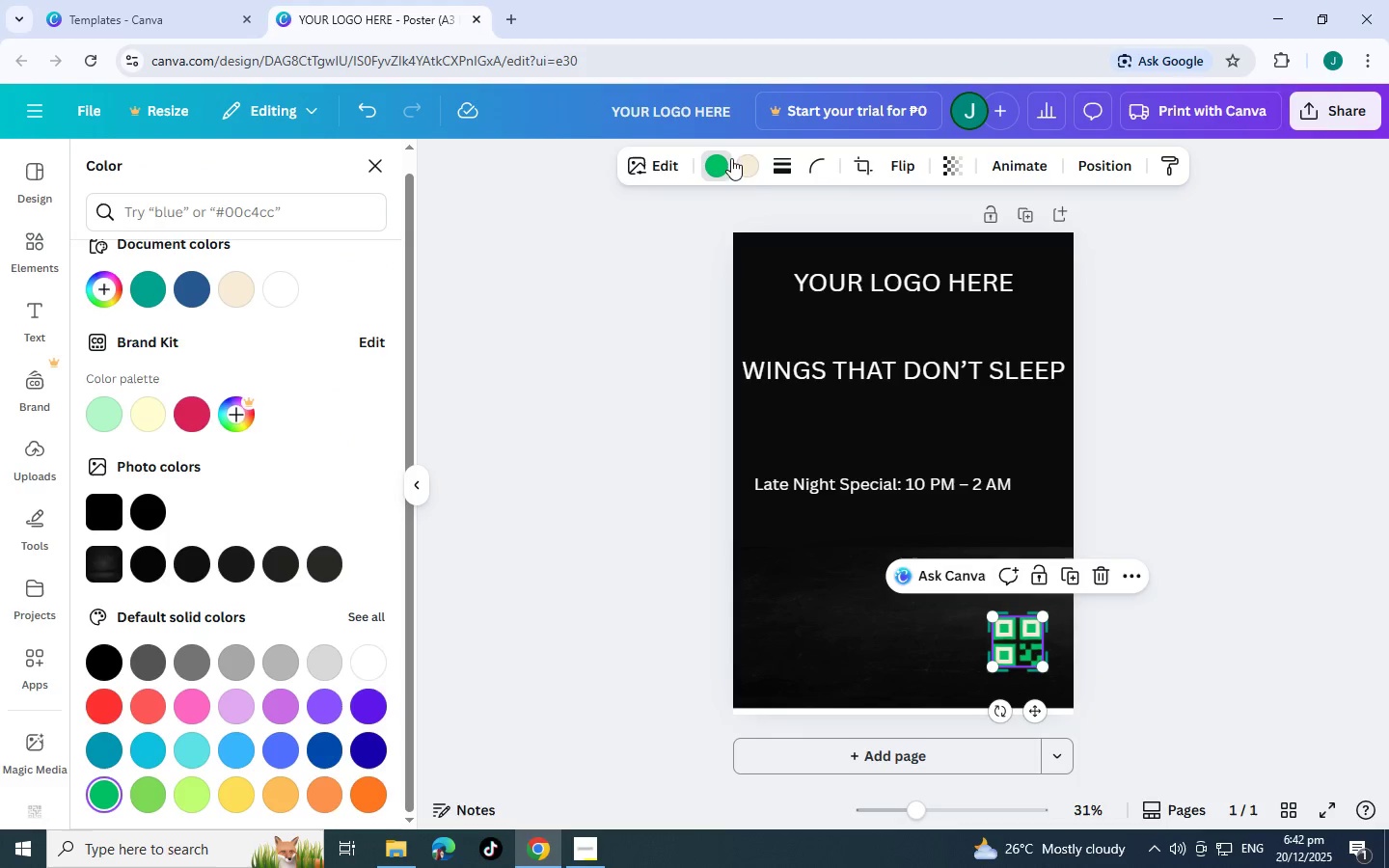 
left_click([752, 161])
 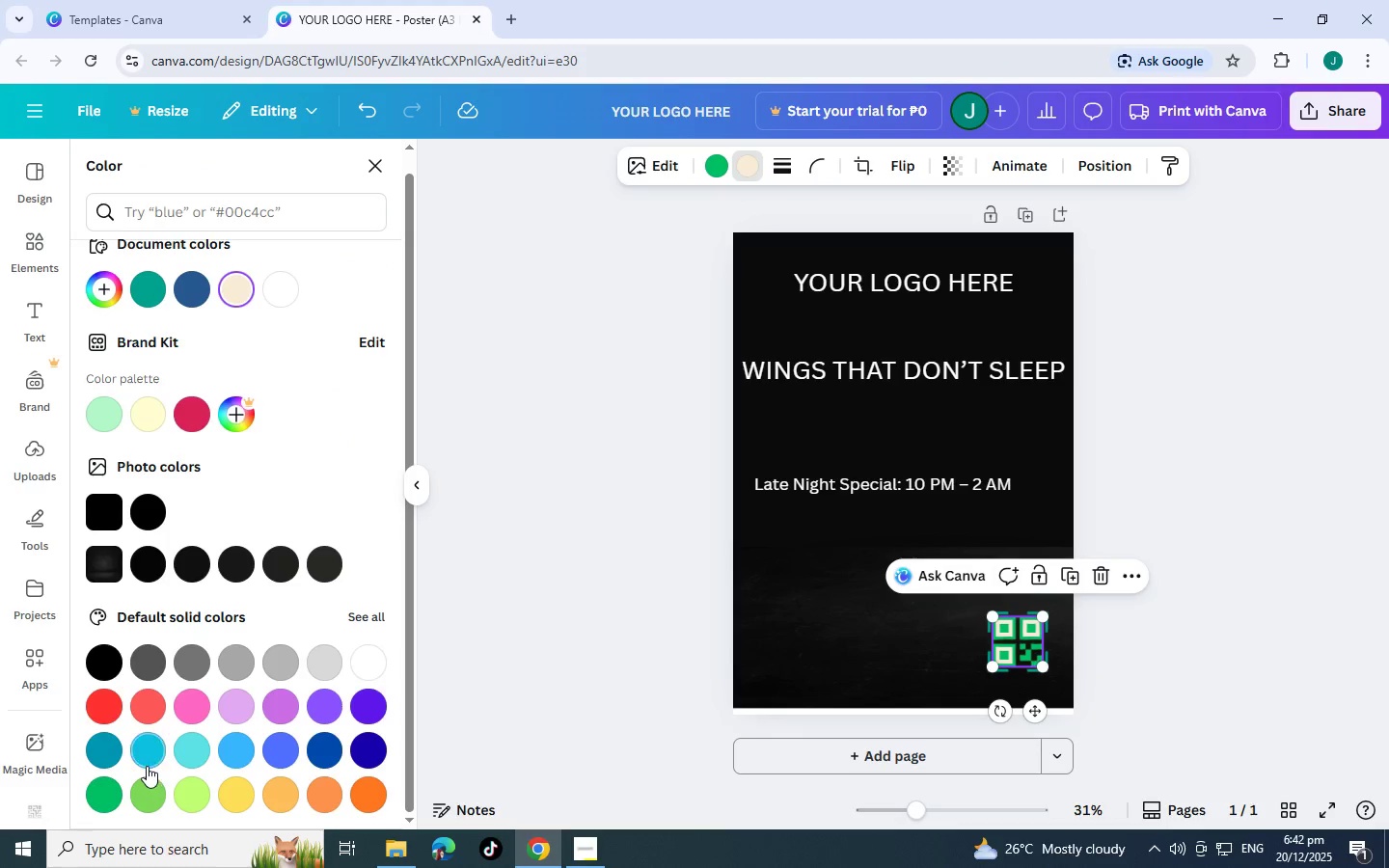 
left_click([153, 785])
 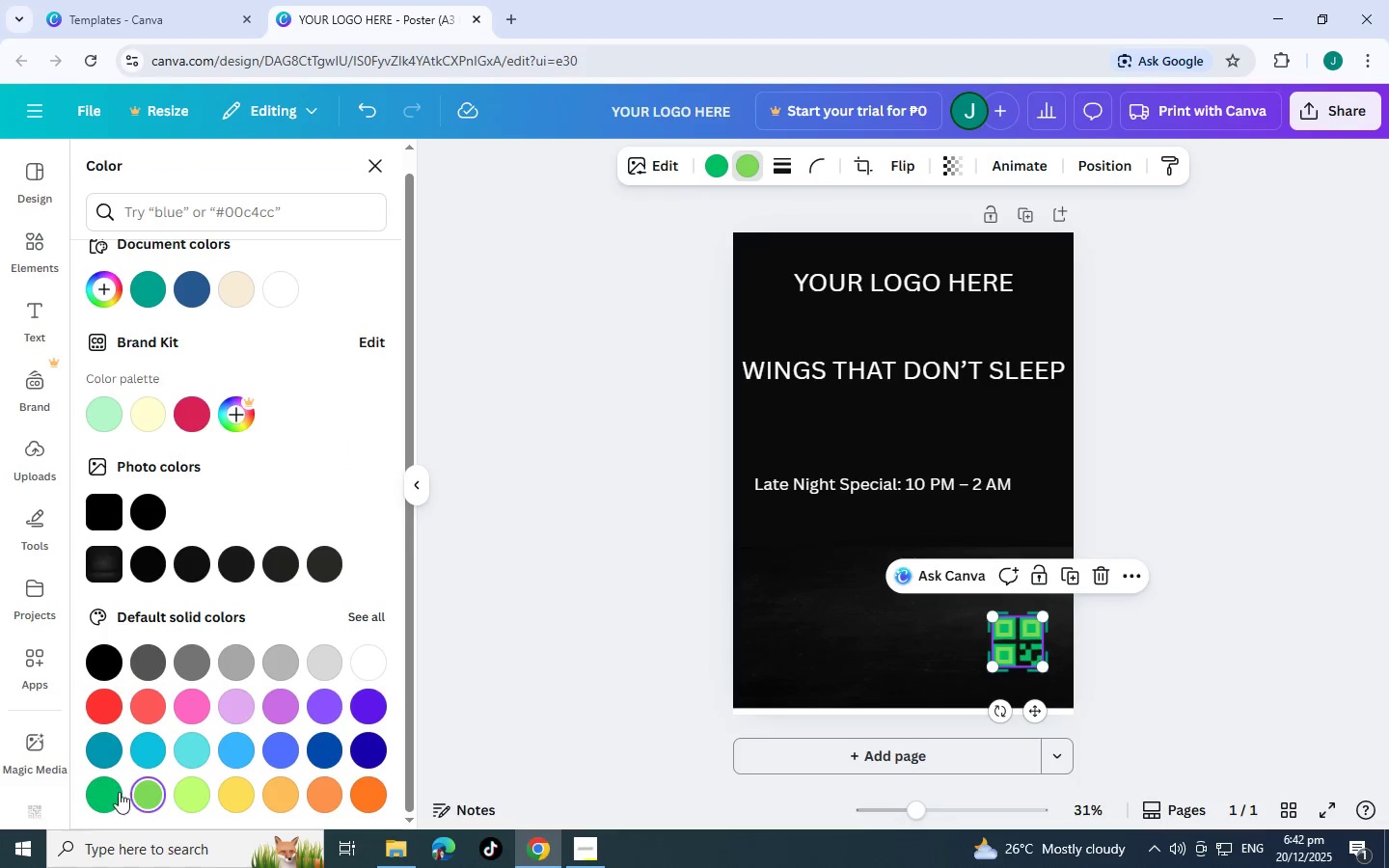 
left_click([110, 792])
 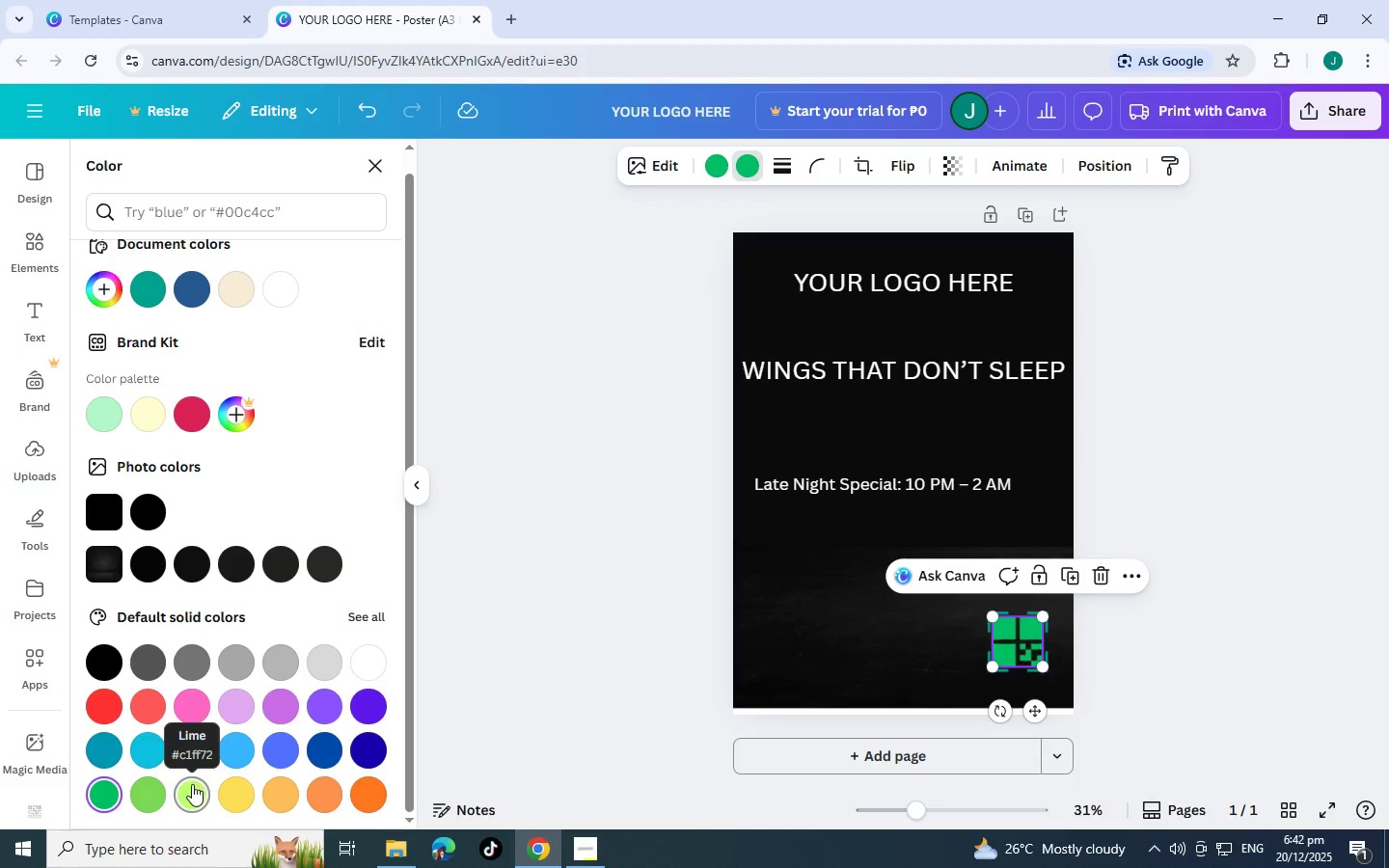 
double_click([195, 755])
 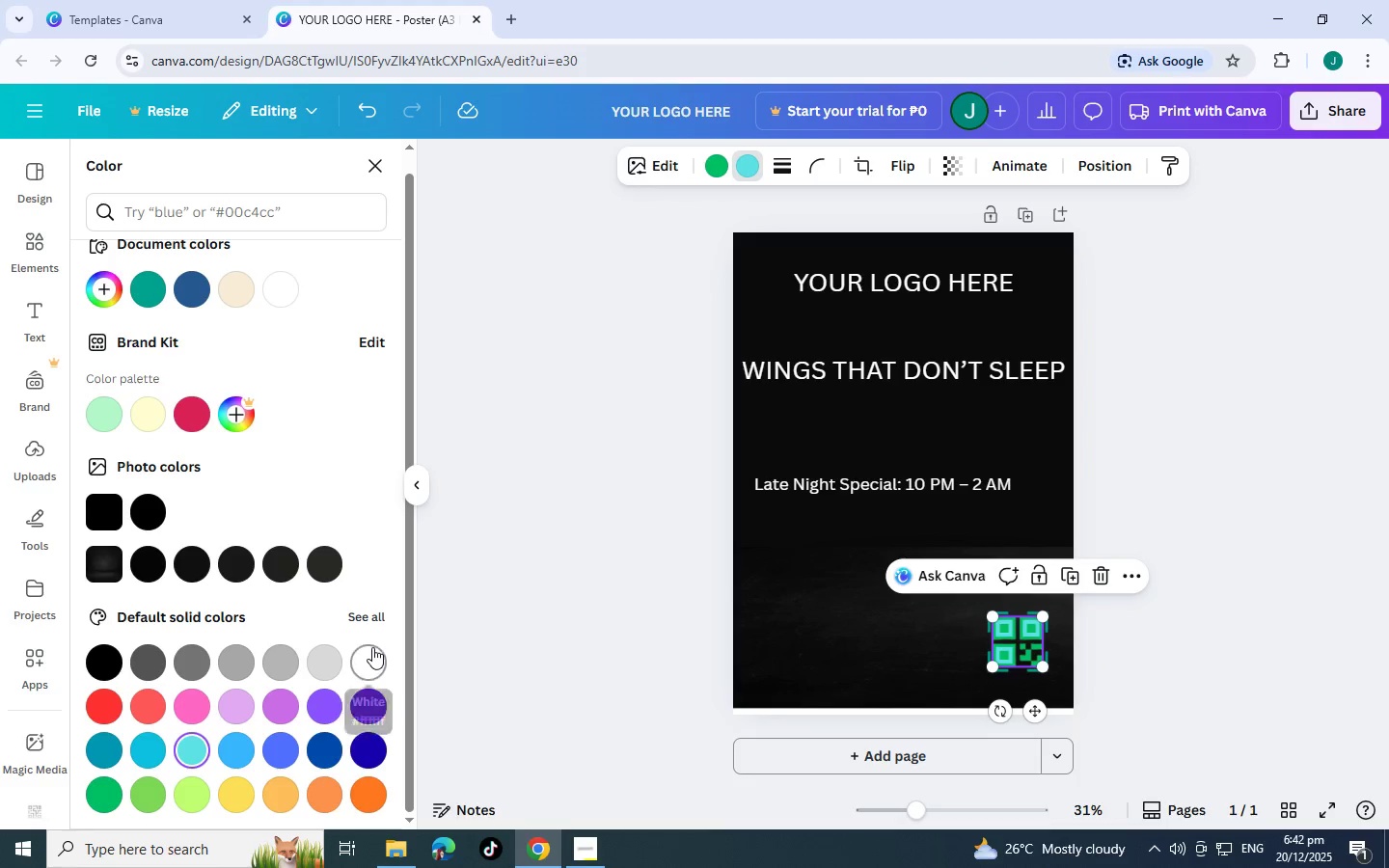 
left_click([372, 647])
 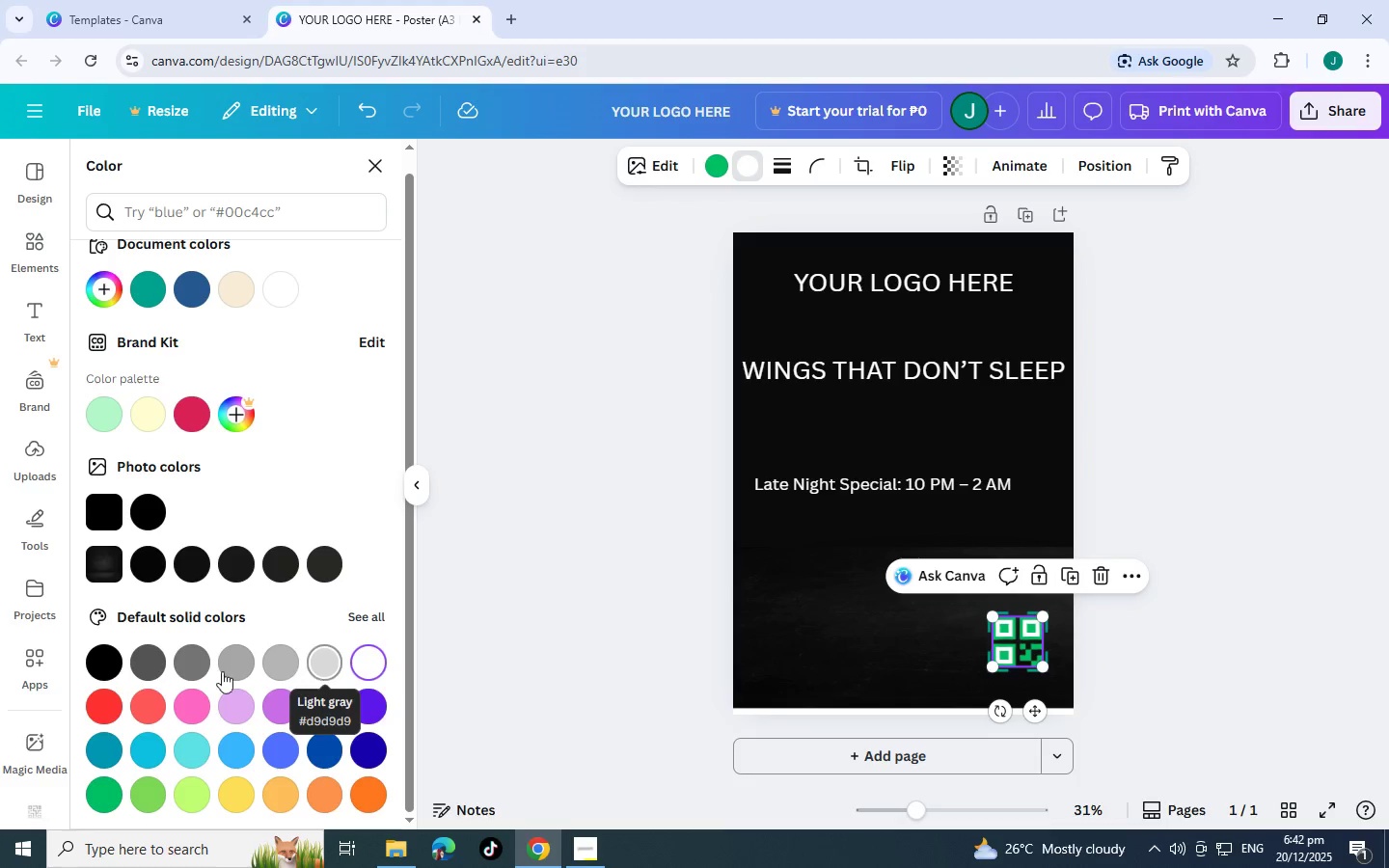 
left_click([91, 656])
 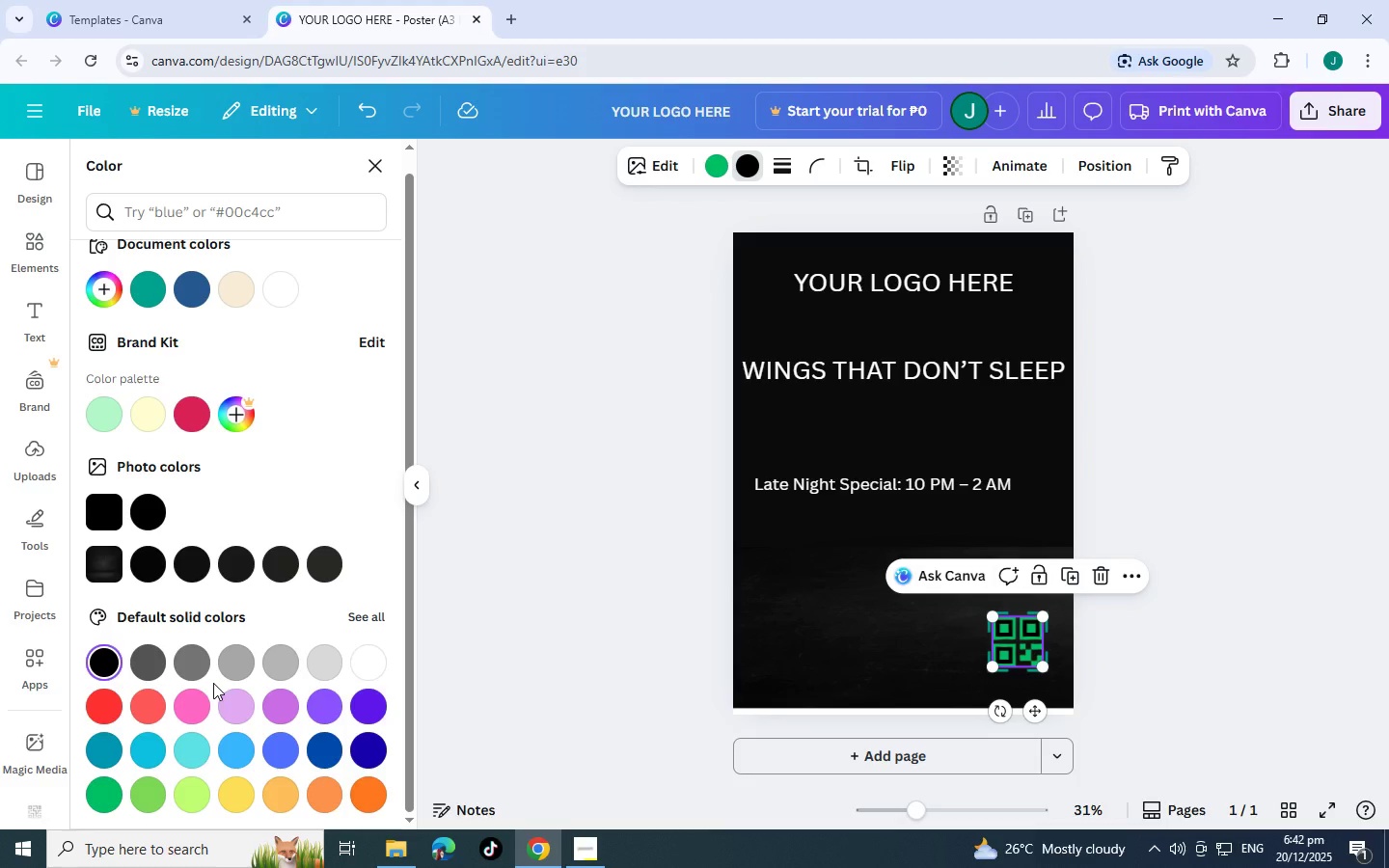 
left_click([135, 662])
 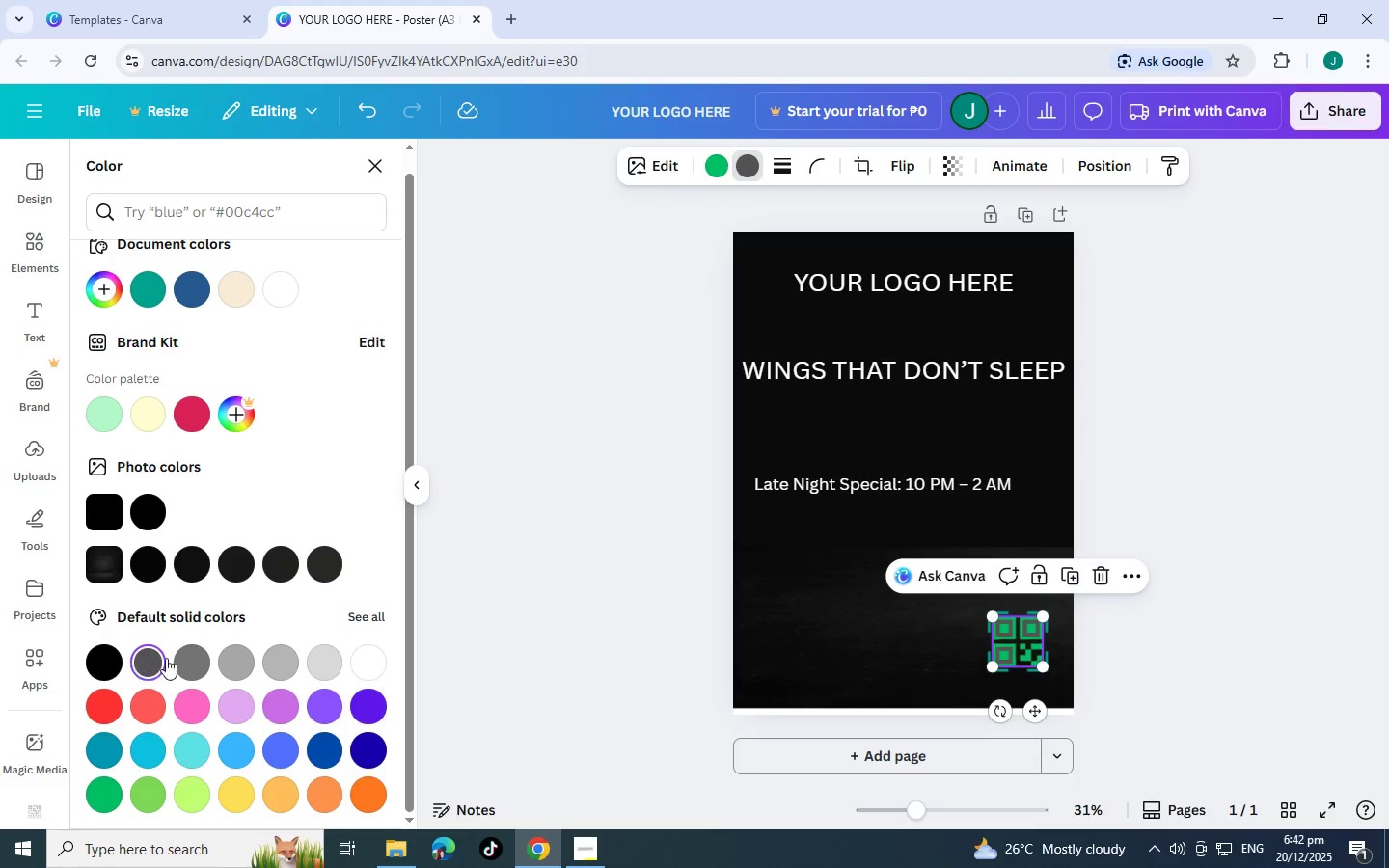 
left_click([181, 658])
 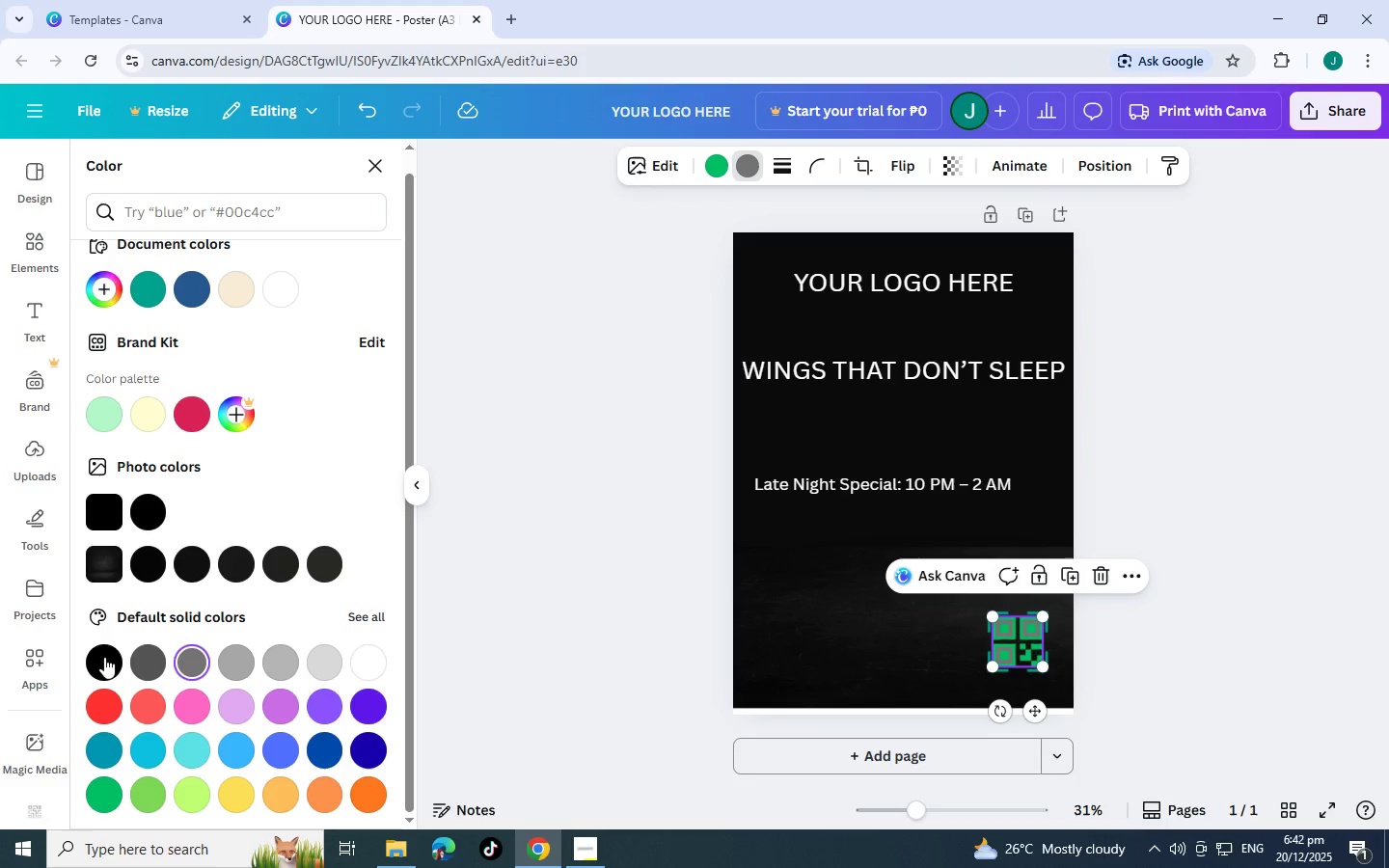 
left_click([95, 657])
 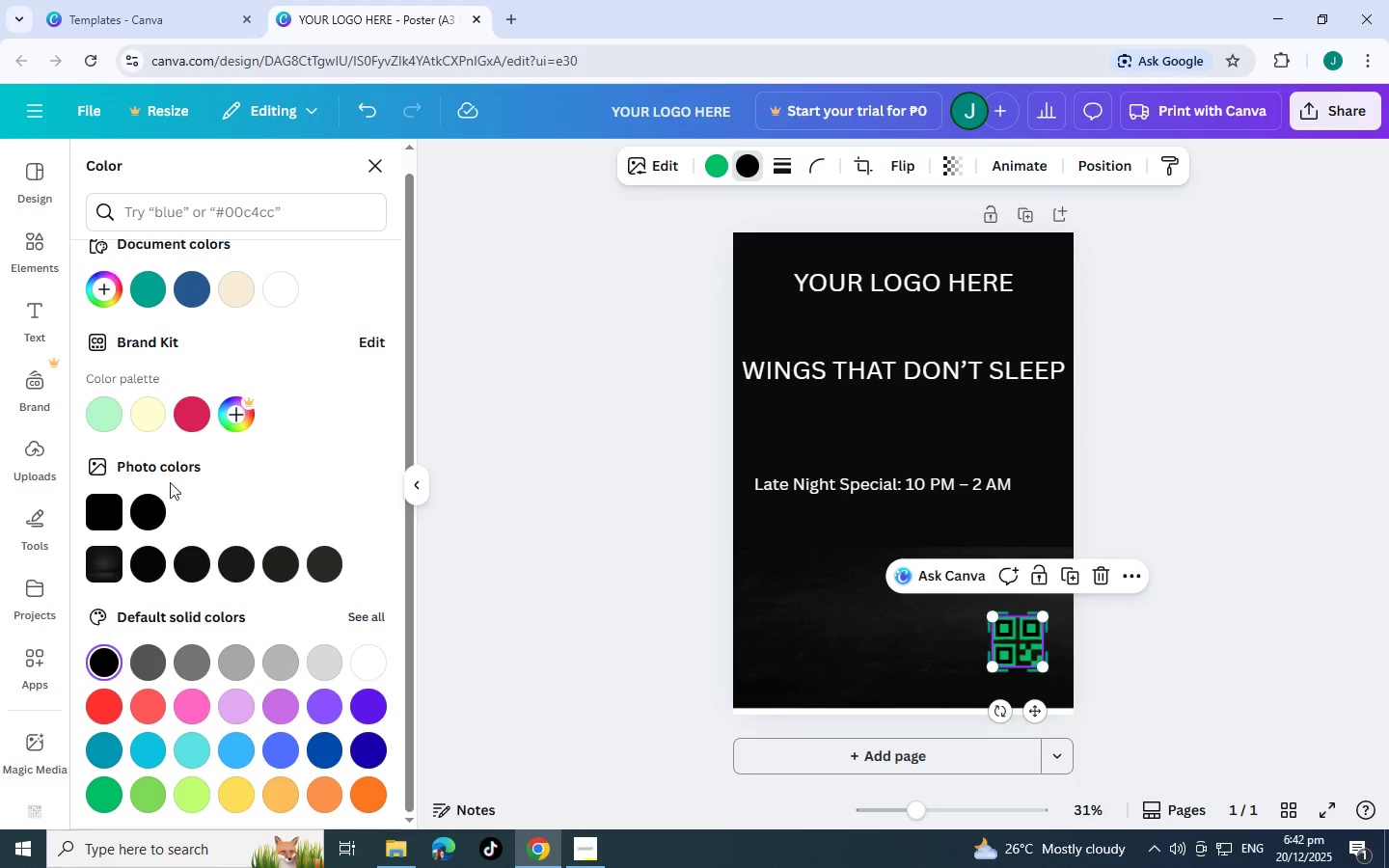 
left_click([151, 300])
 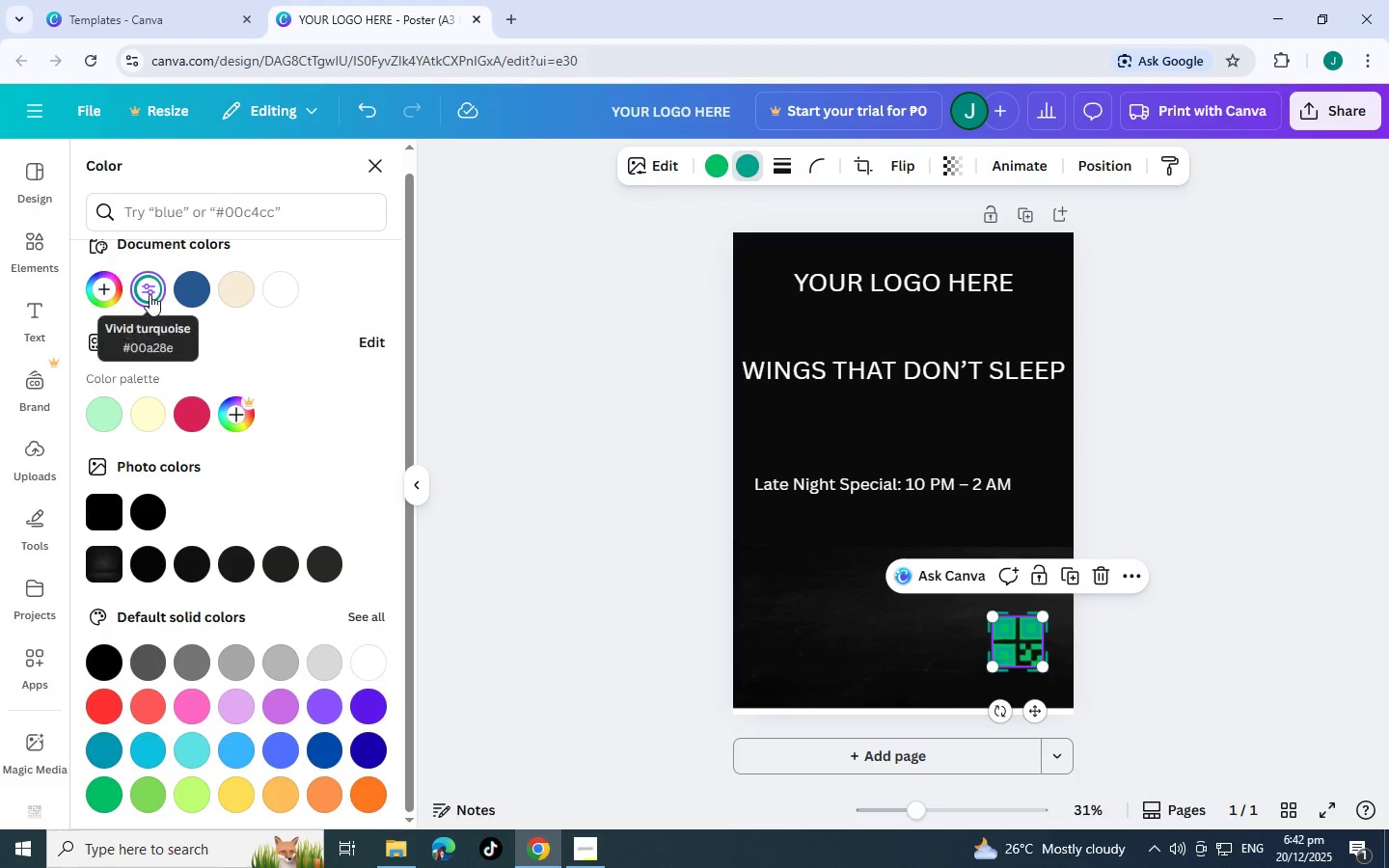 
left_click([150, 289])
 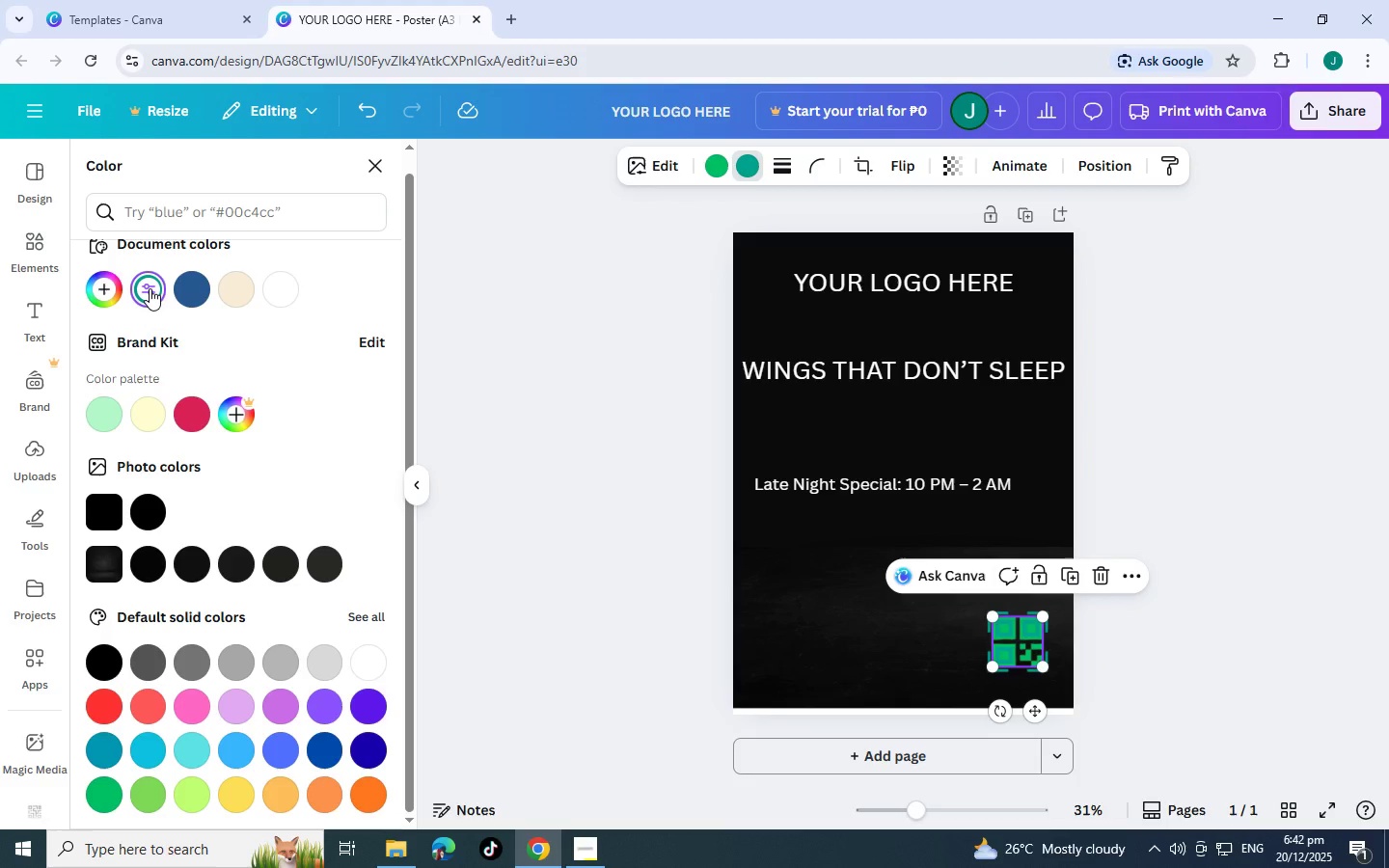 
left_click([150, 288])
 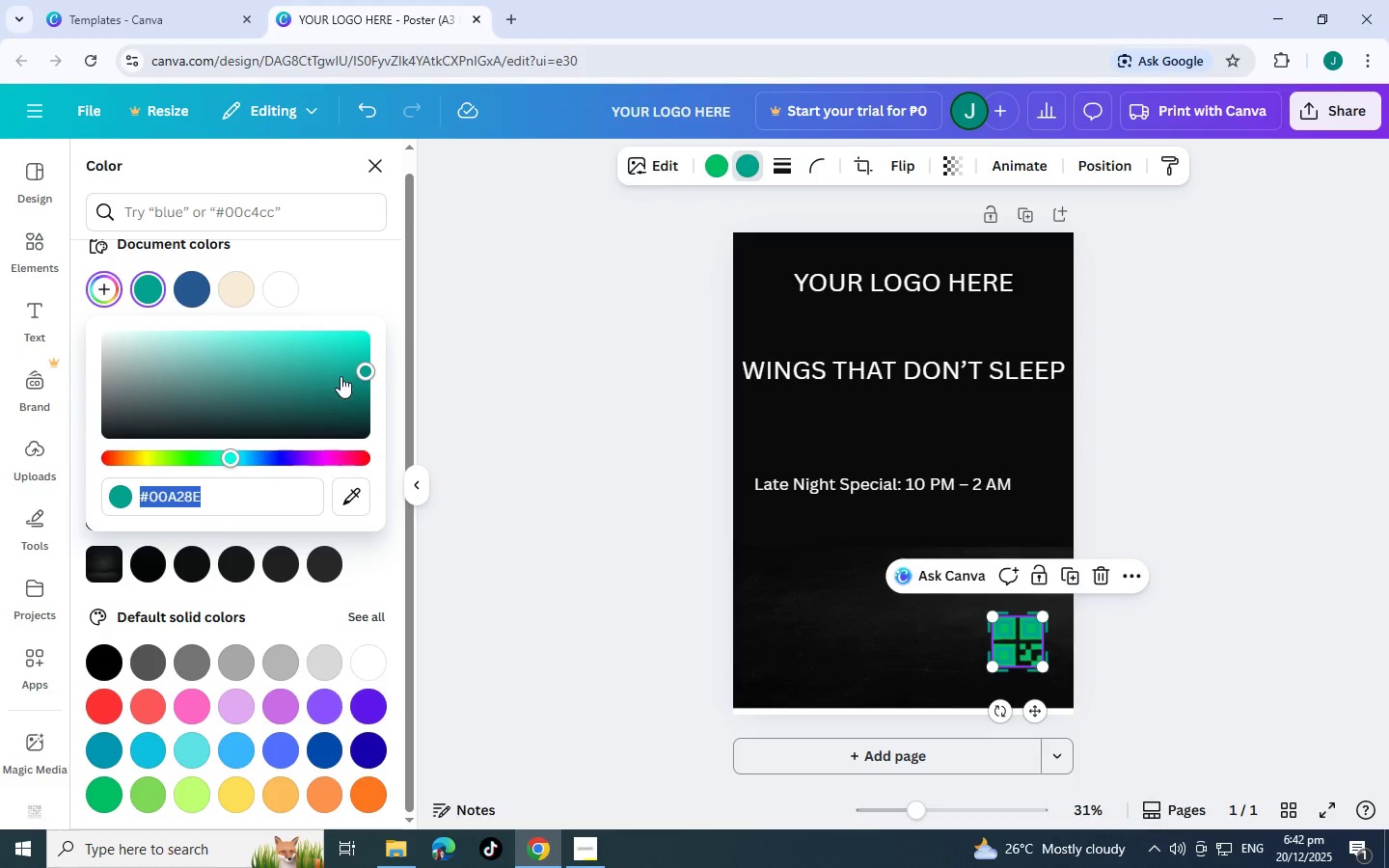 
left_click([362, 505])
 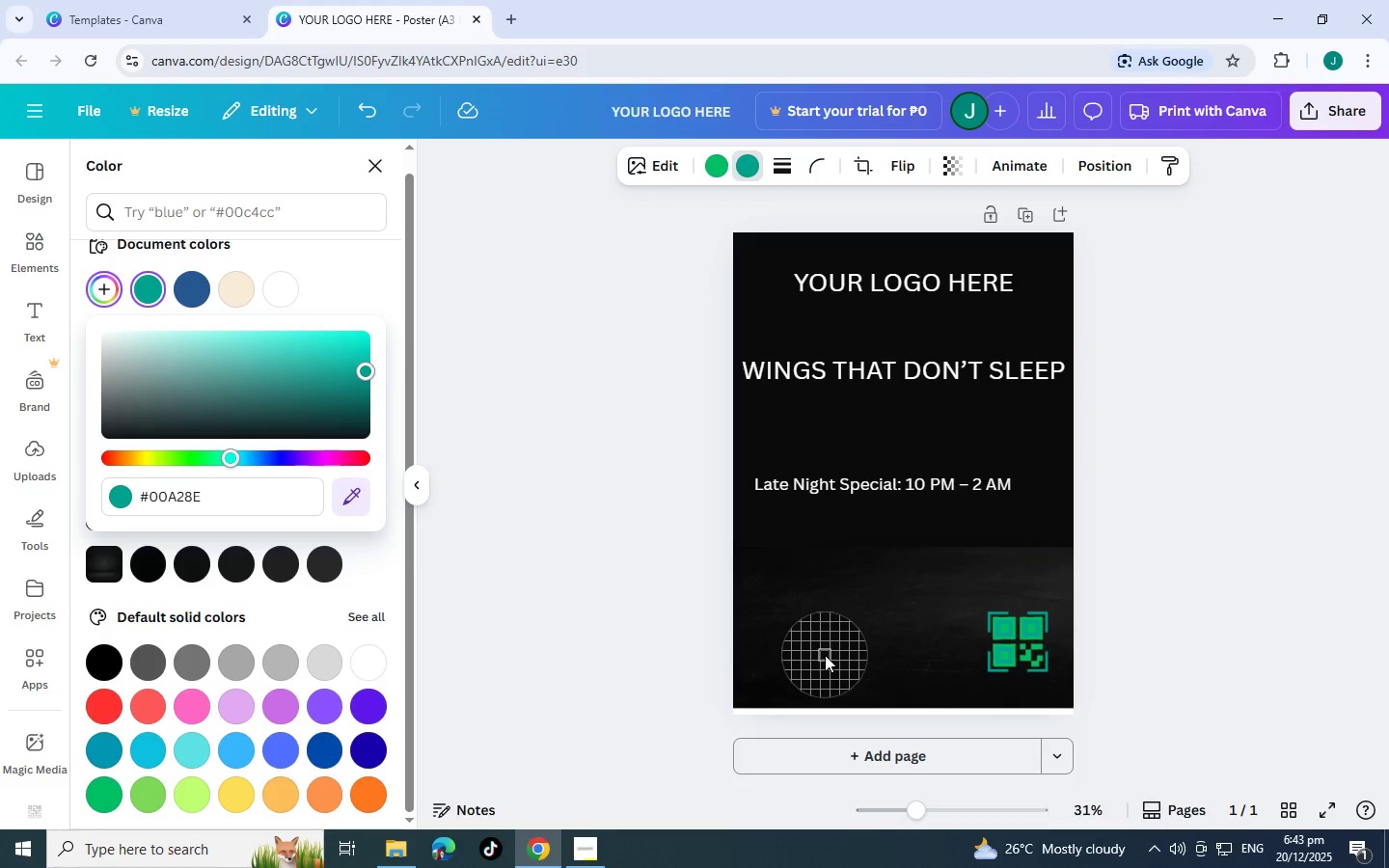 
left_click([825, 655])
 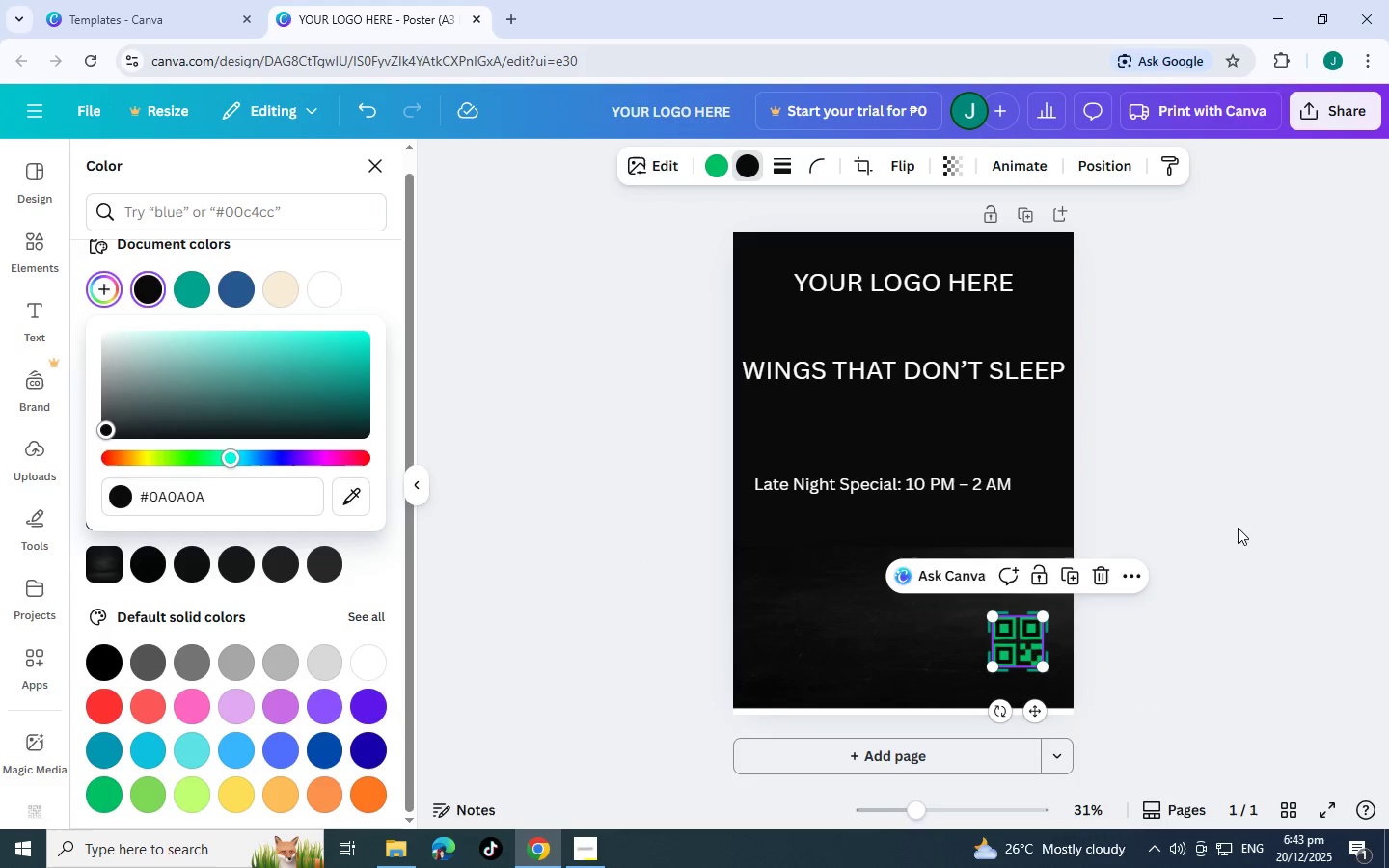 
double_click([1239, 525])
 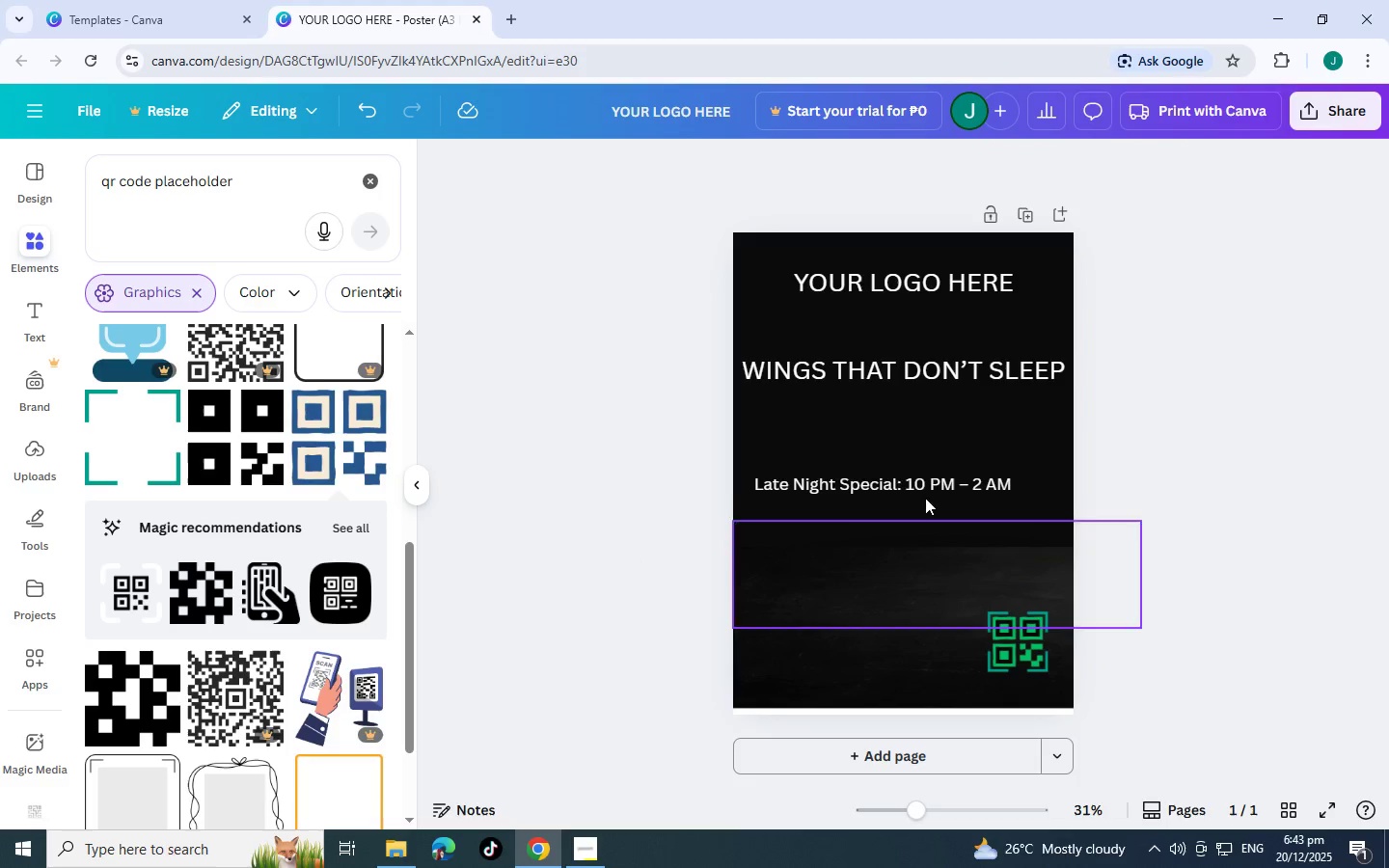 
wait(6.14)
 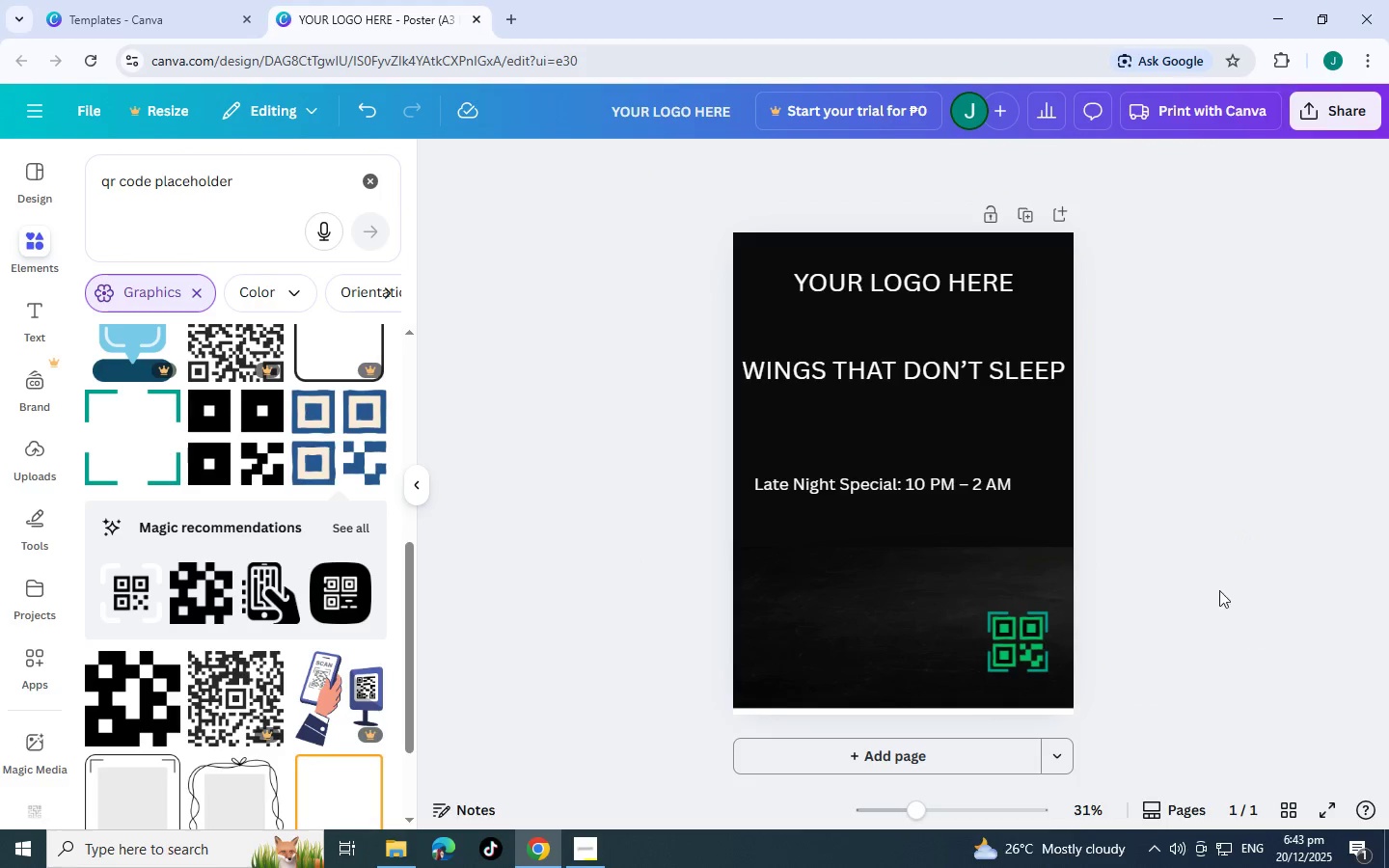 
left_click([916, 485])
 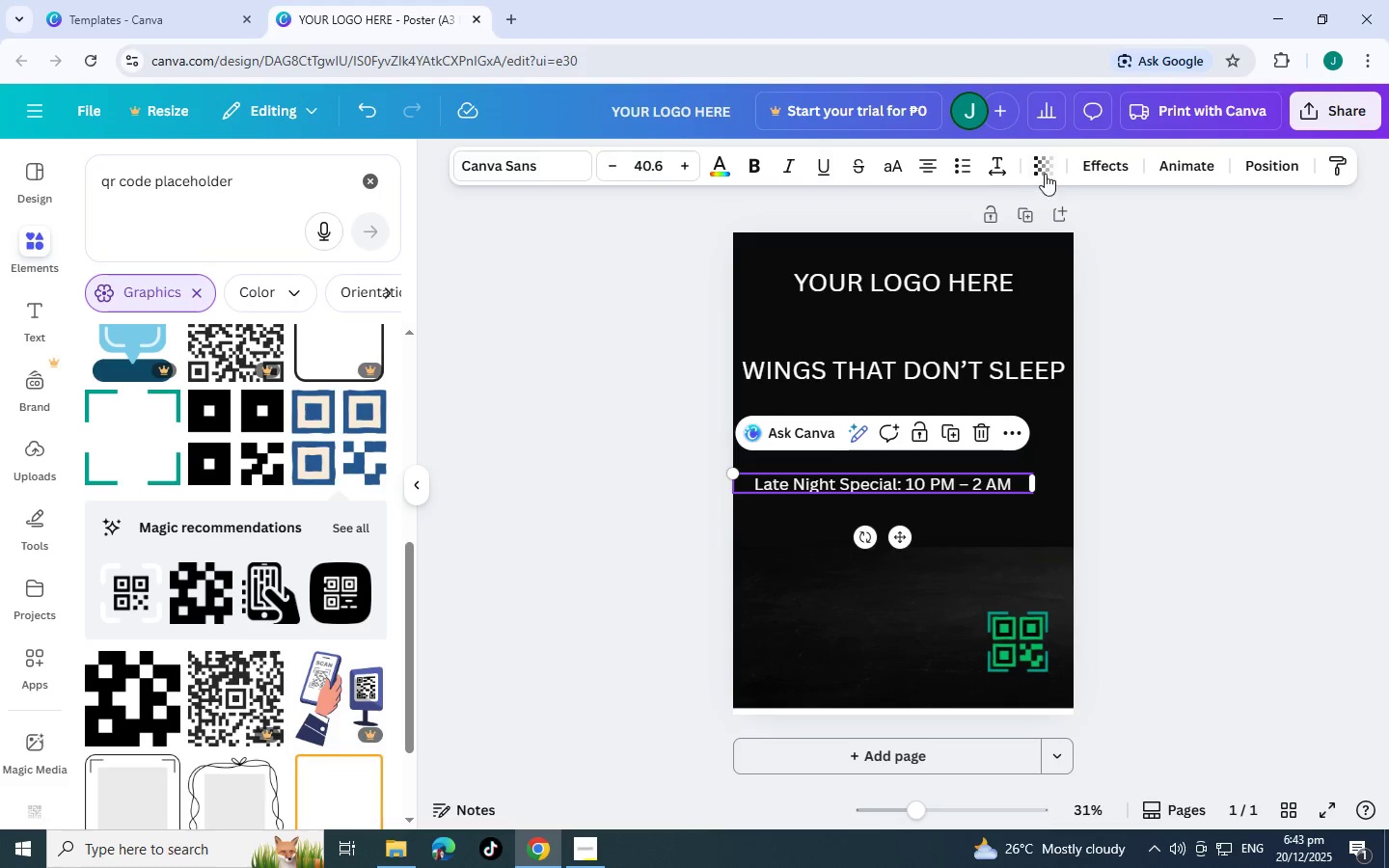 
left_click([1103, 167])
 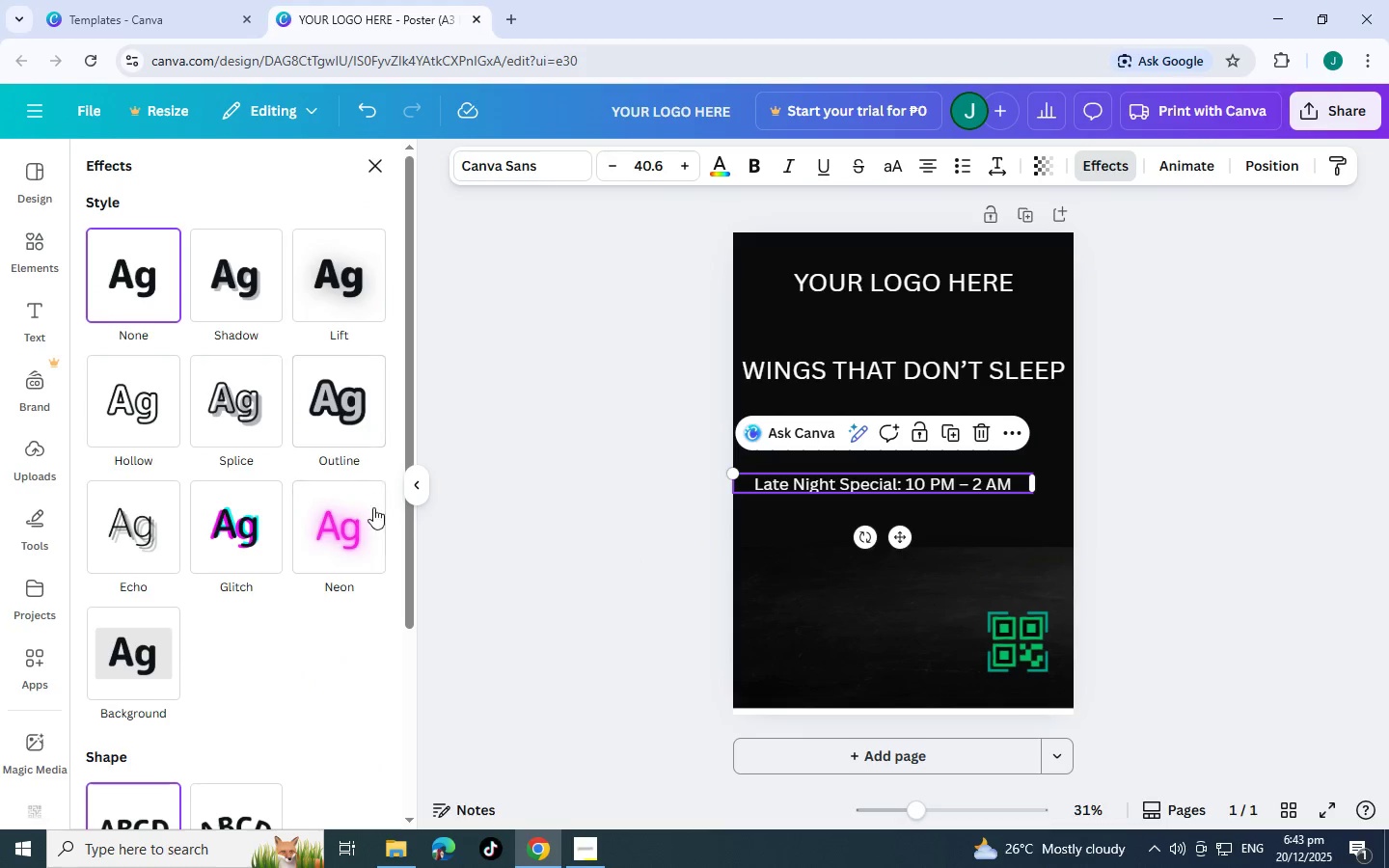 
left_click([368, 517])
 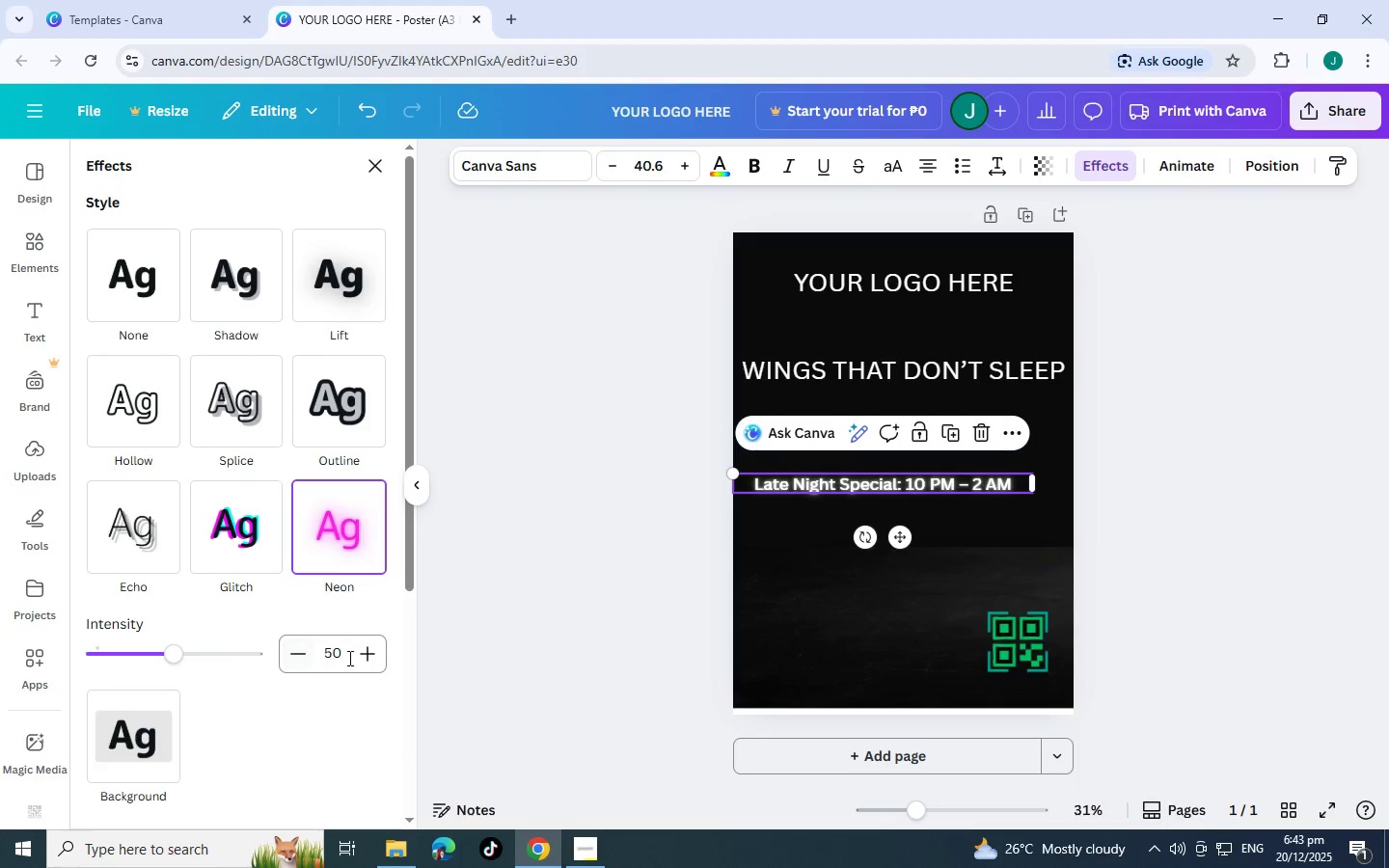 
double_click([363, 653])
 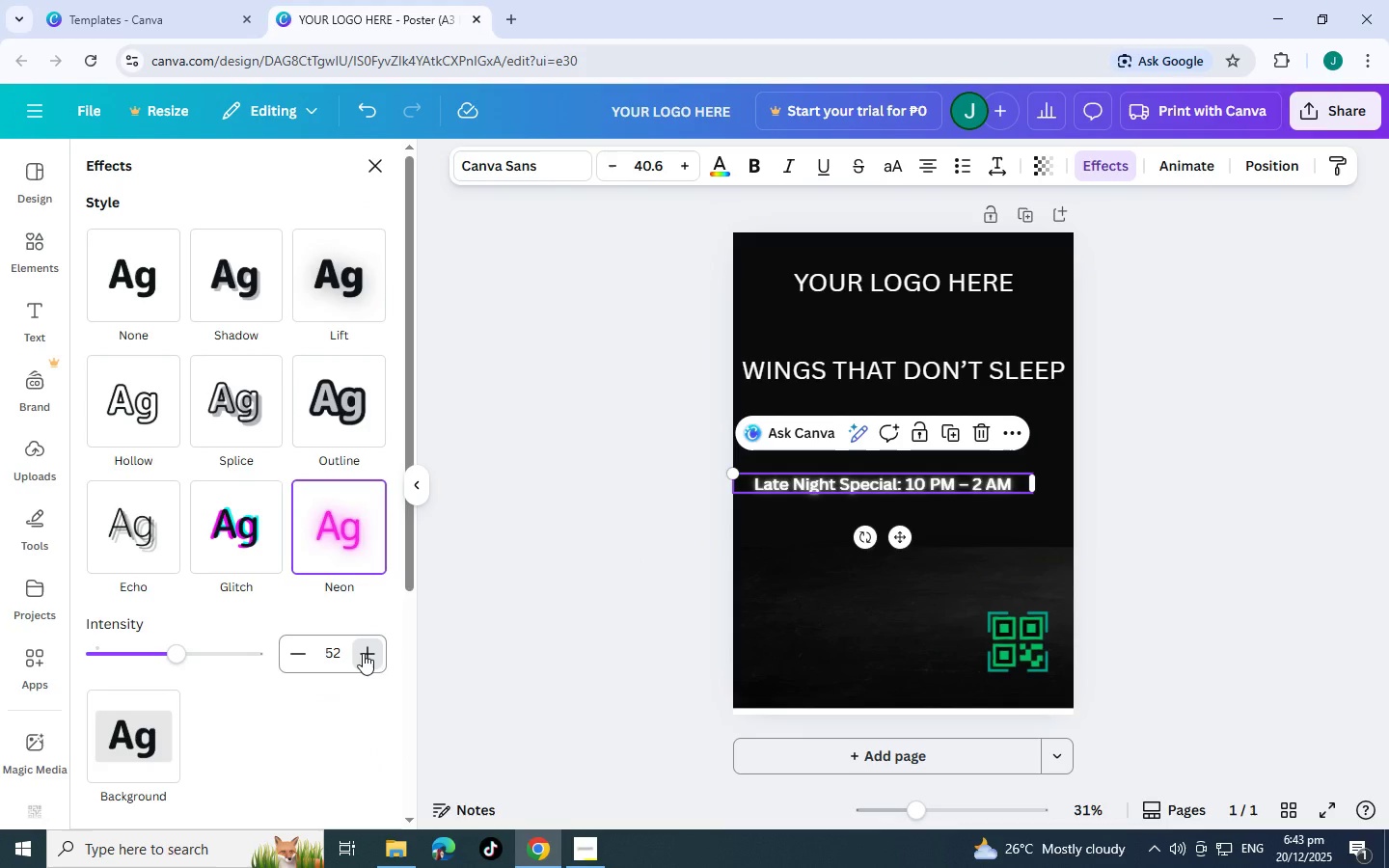 
triple_click([363, 653])
 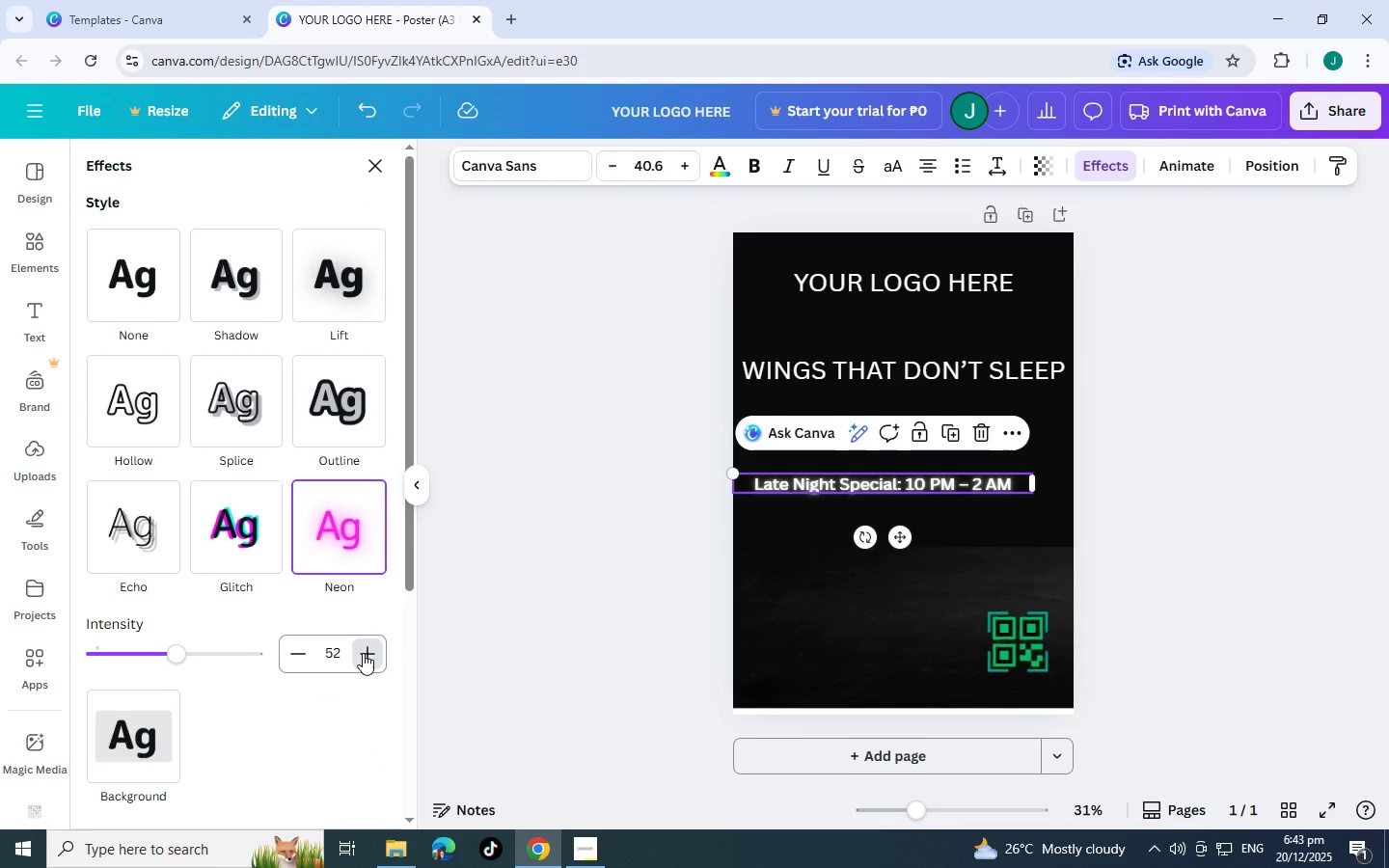 
triple_click([363, 653])
 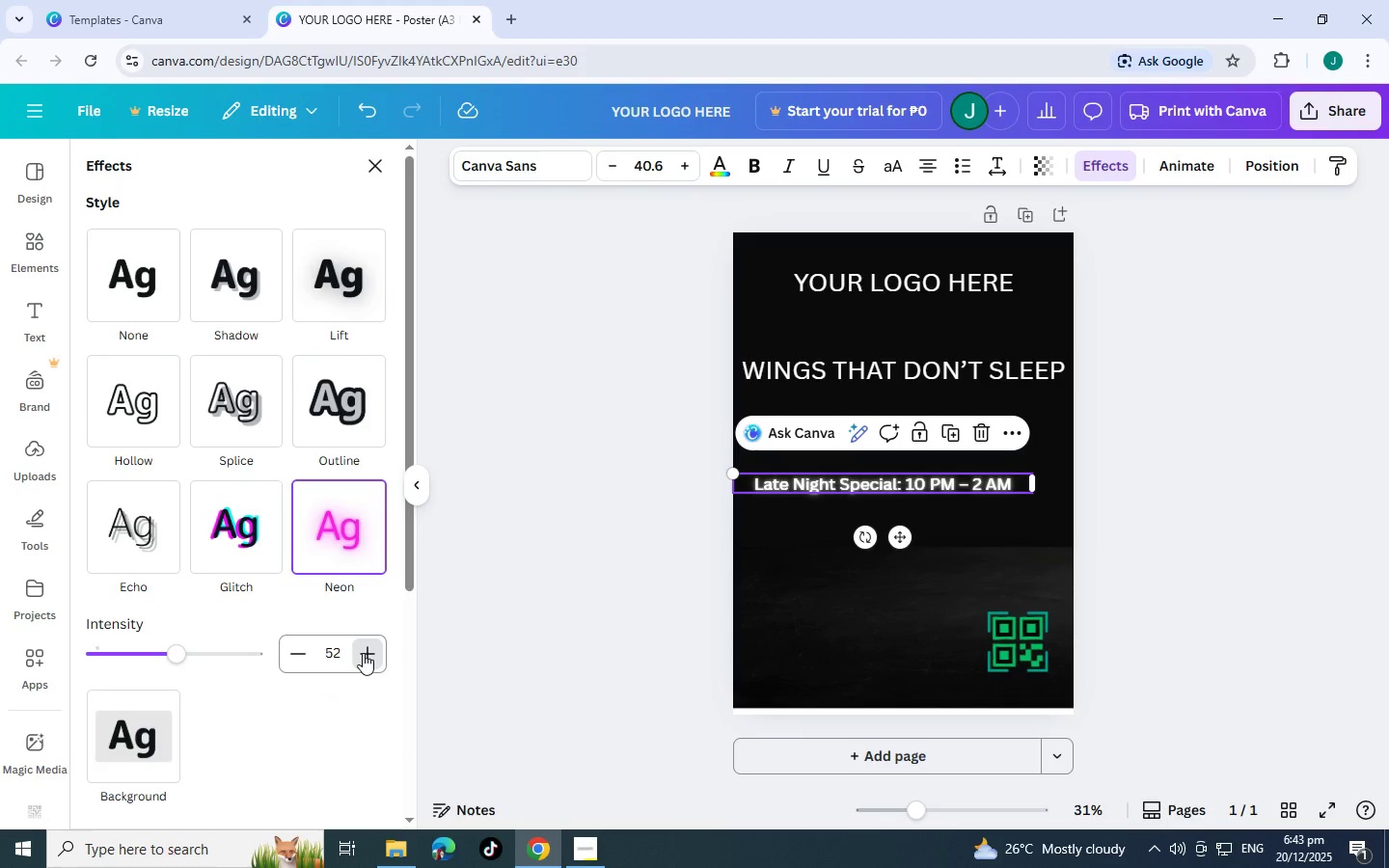 
triple_click([363, 653])
 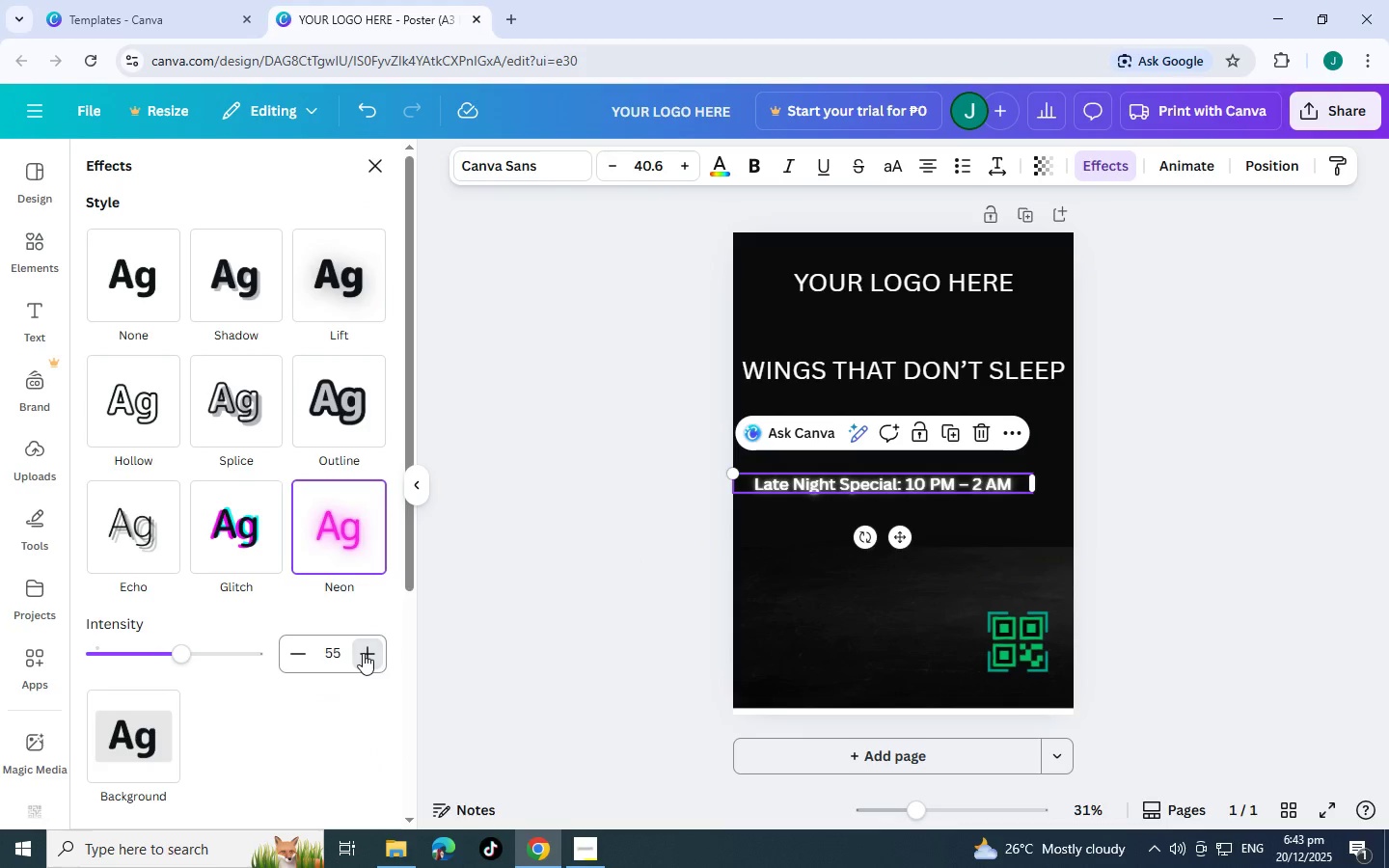 
triple_click([363, 653])
 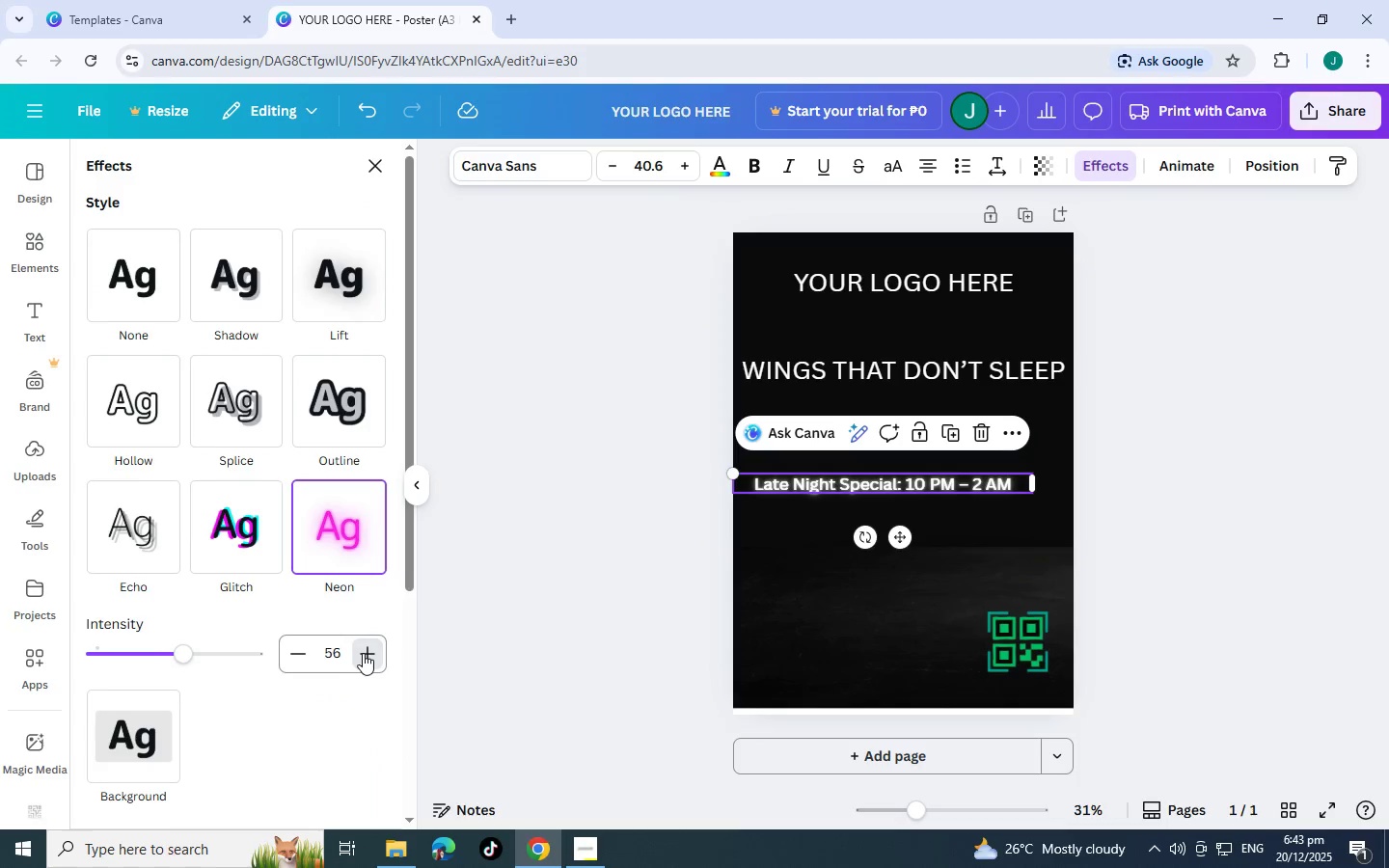 
triple_click([363, 653])
 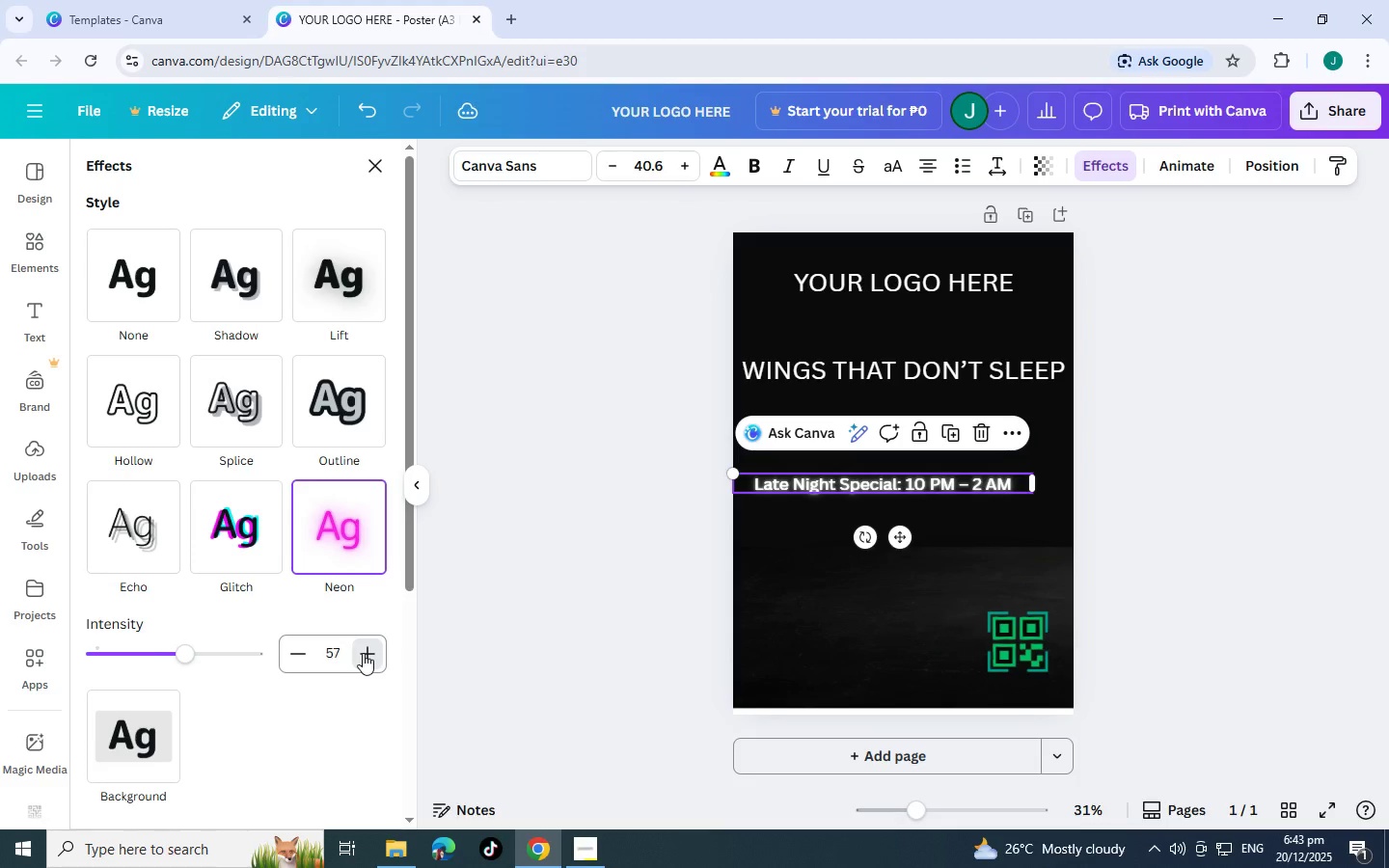 
triple_click([363, 653])
 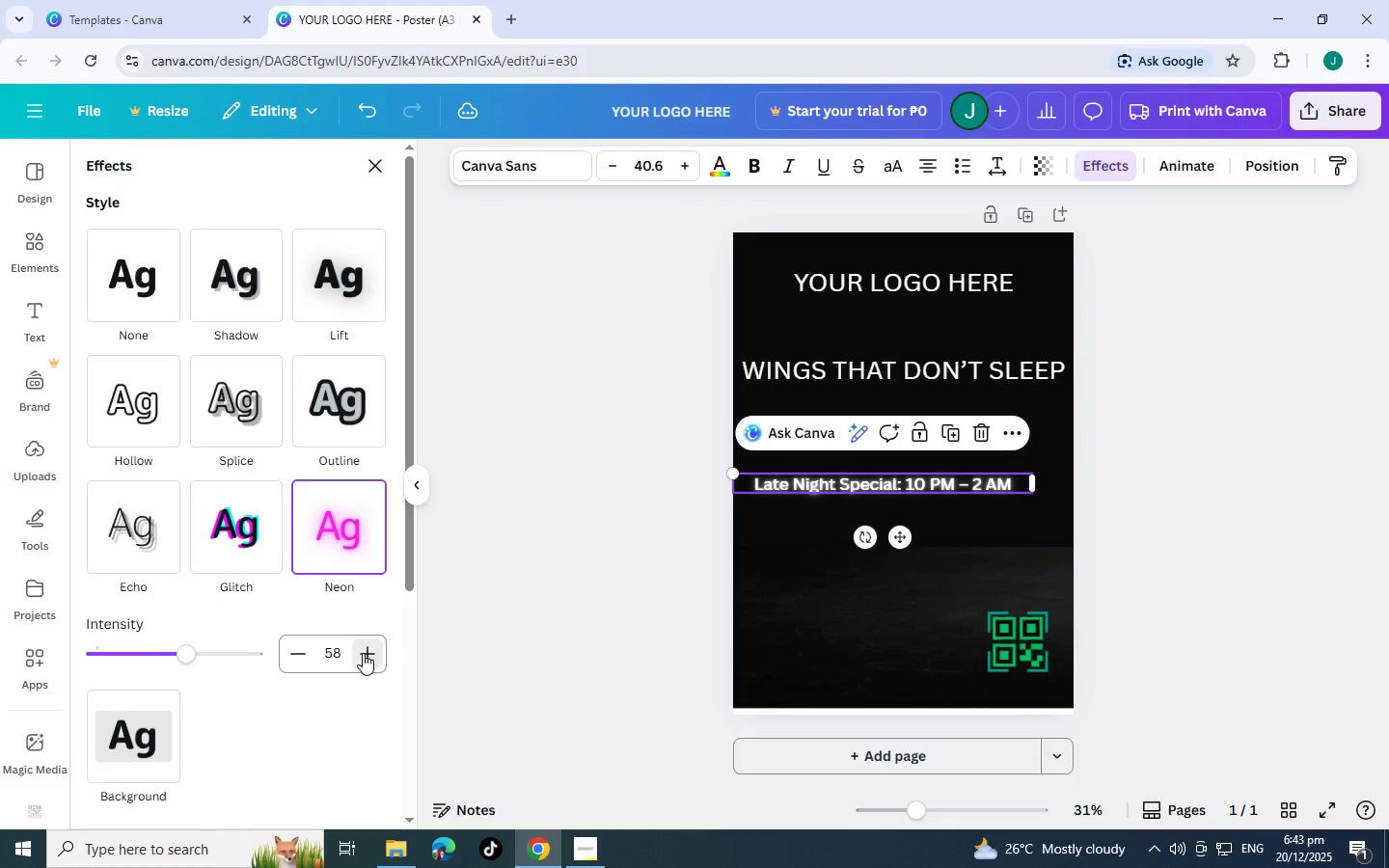 
triple_click([363, 653])
 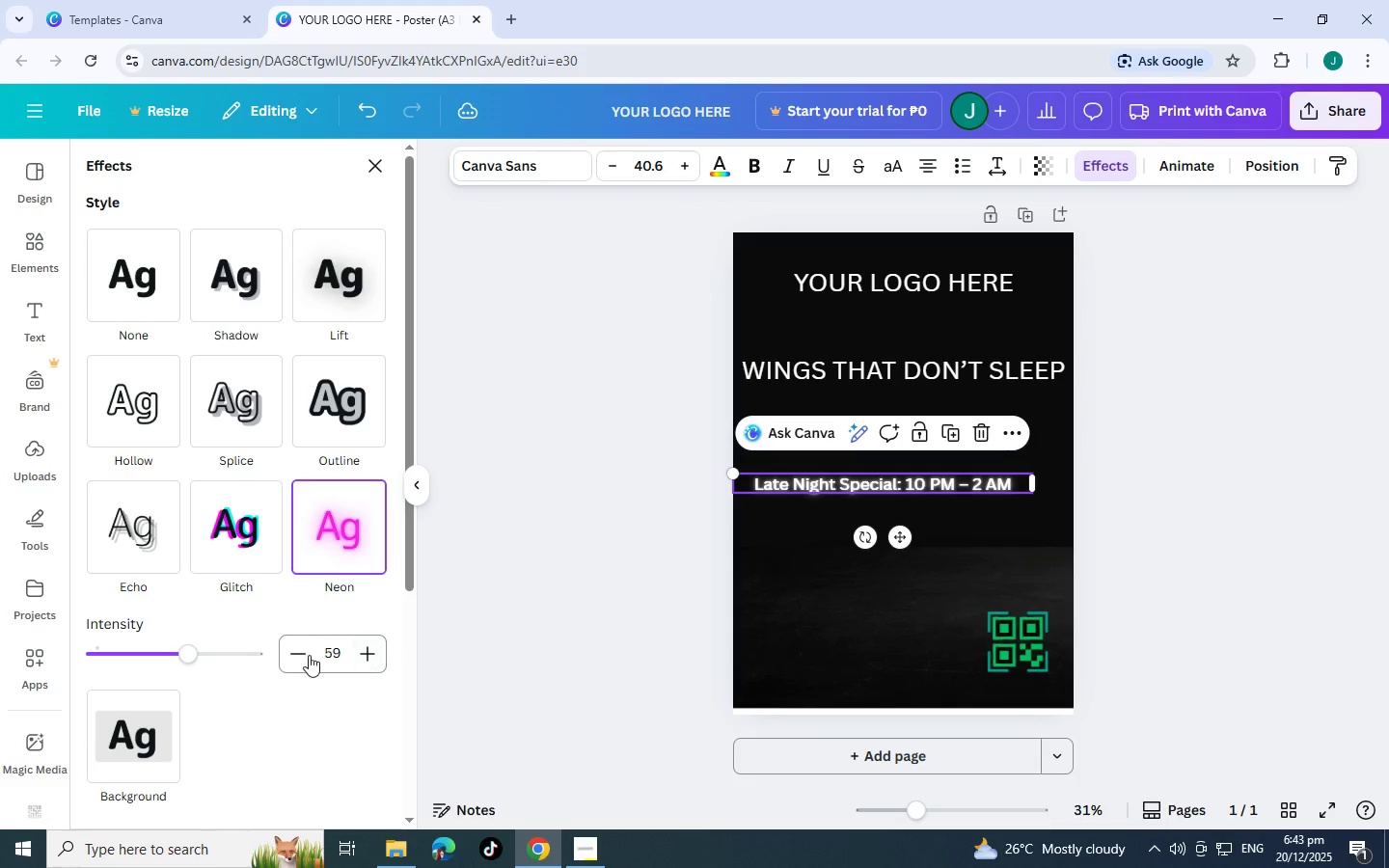 
double_click([302, 657])
 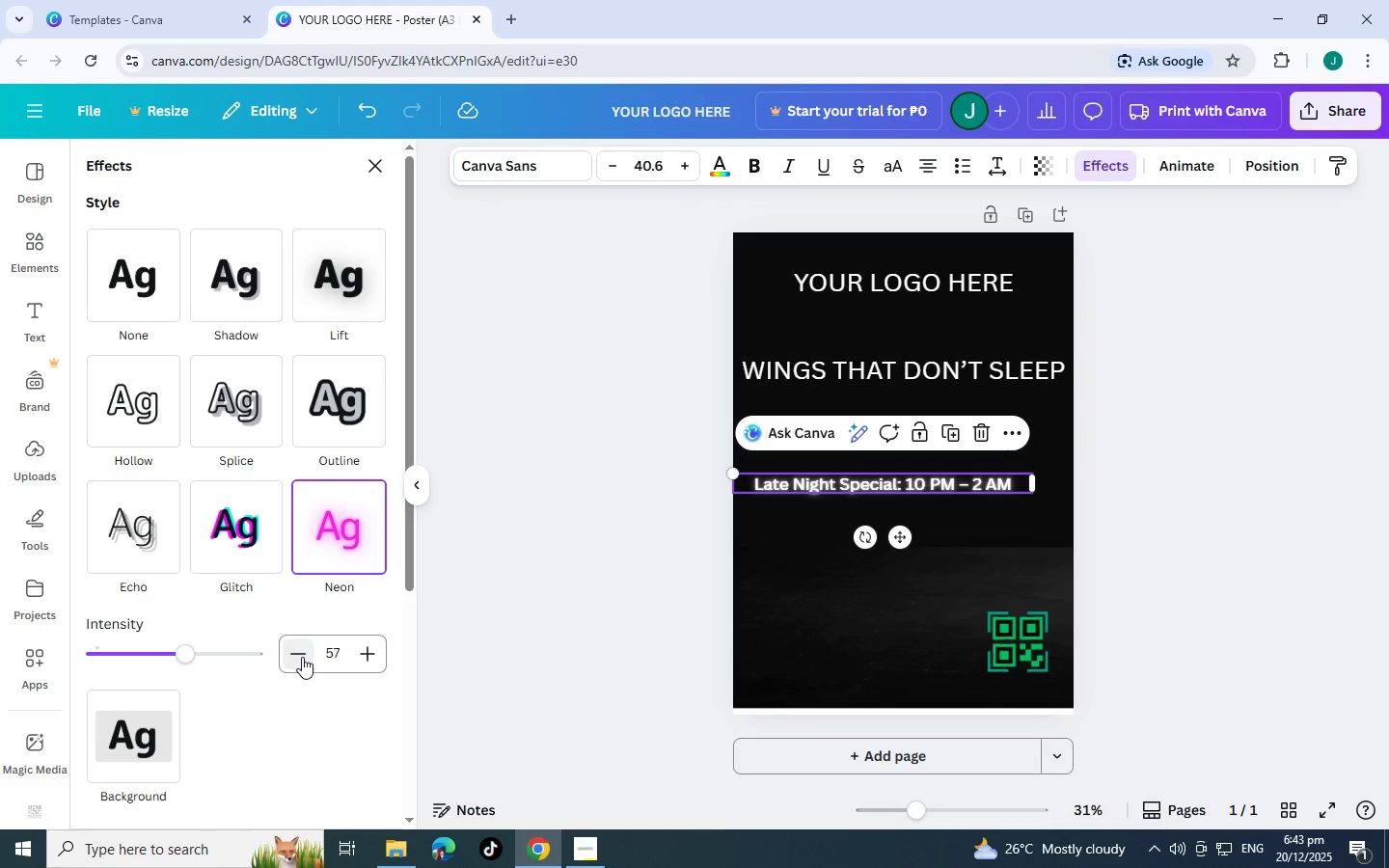 
triple_click([302, 657])
 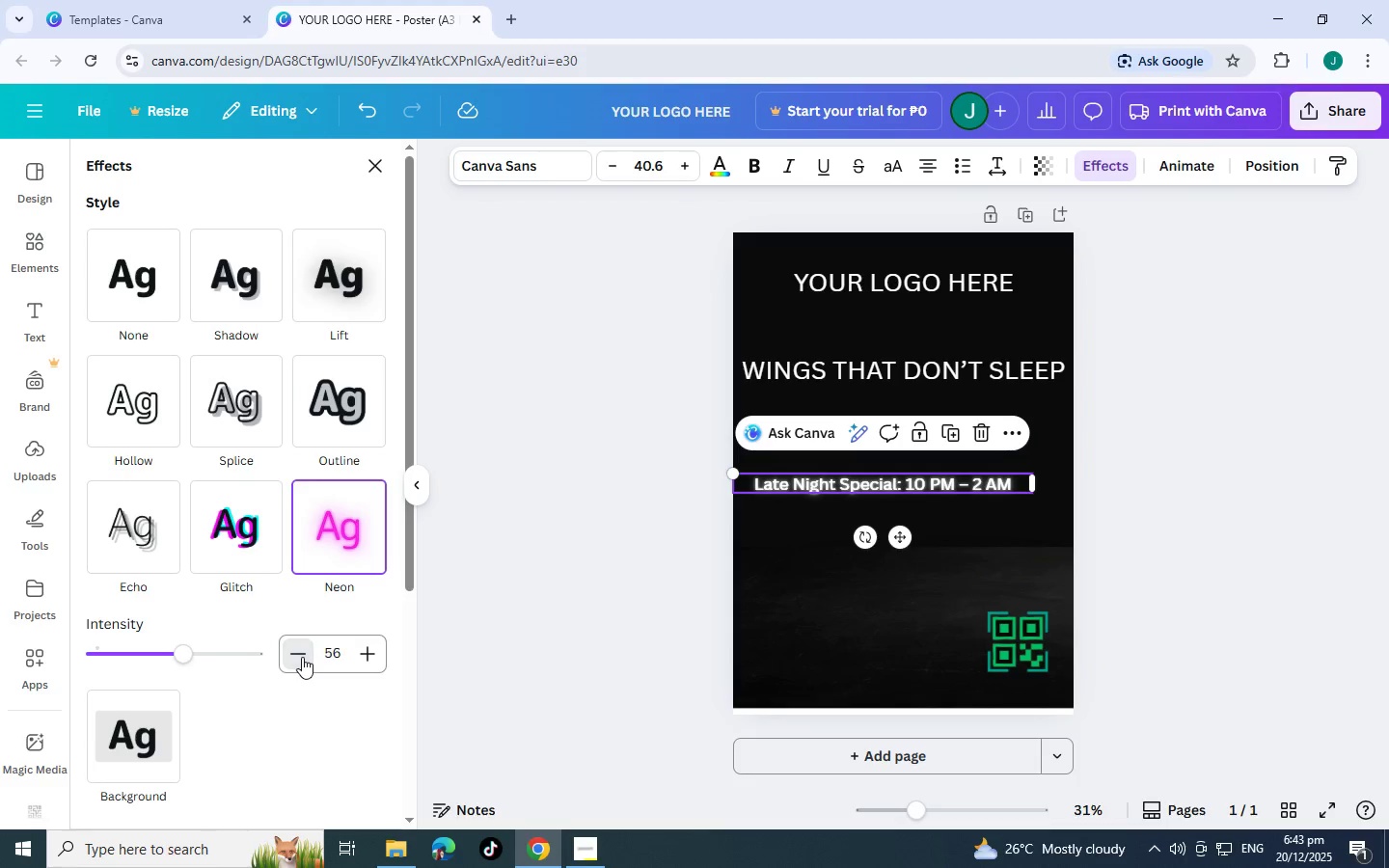 
triple_click([302, 657])
 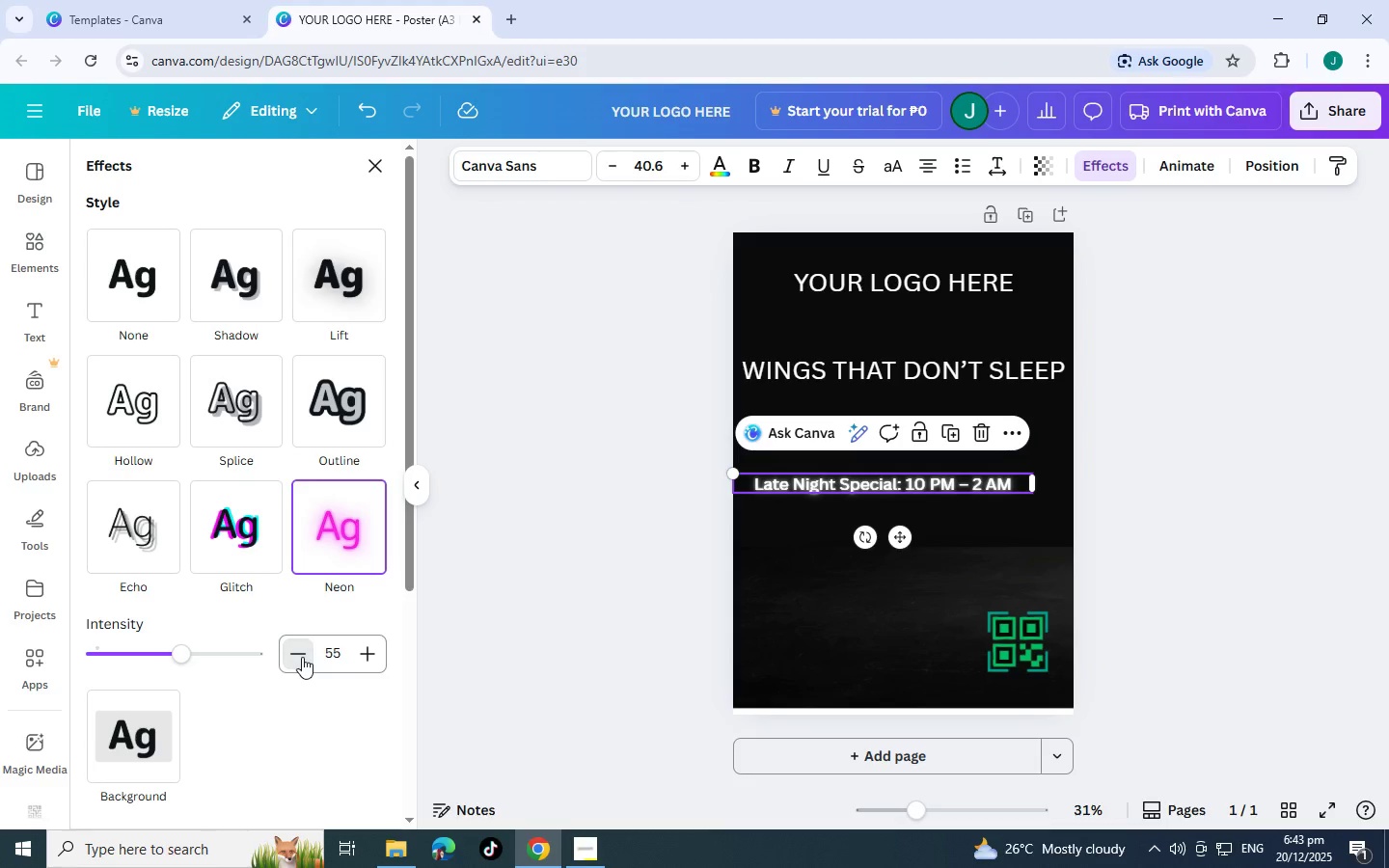 
triple_click([302, 657])
 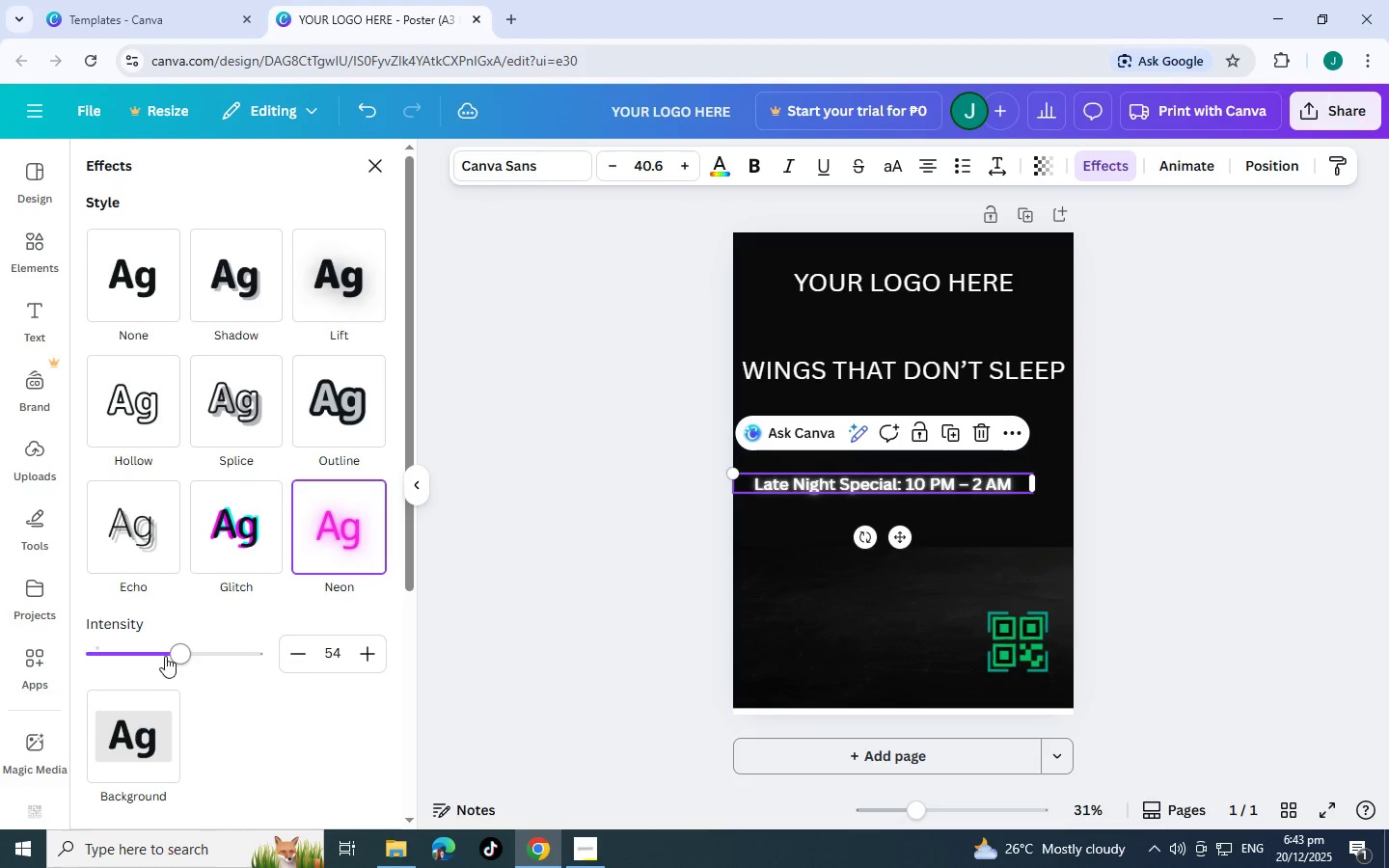 
left_click_drag(start_coordinate=[175, 654], to_coordinate=[124, 660])
 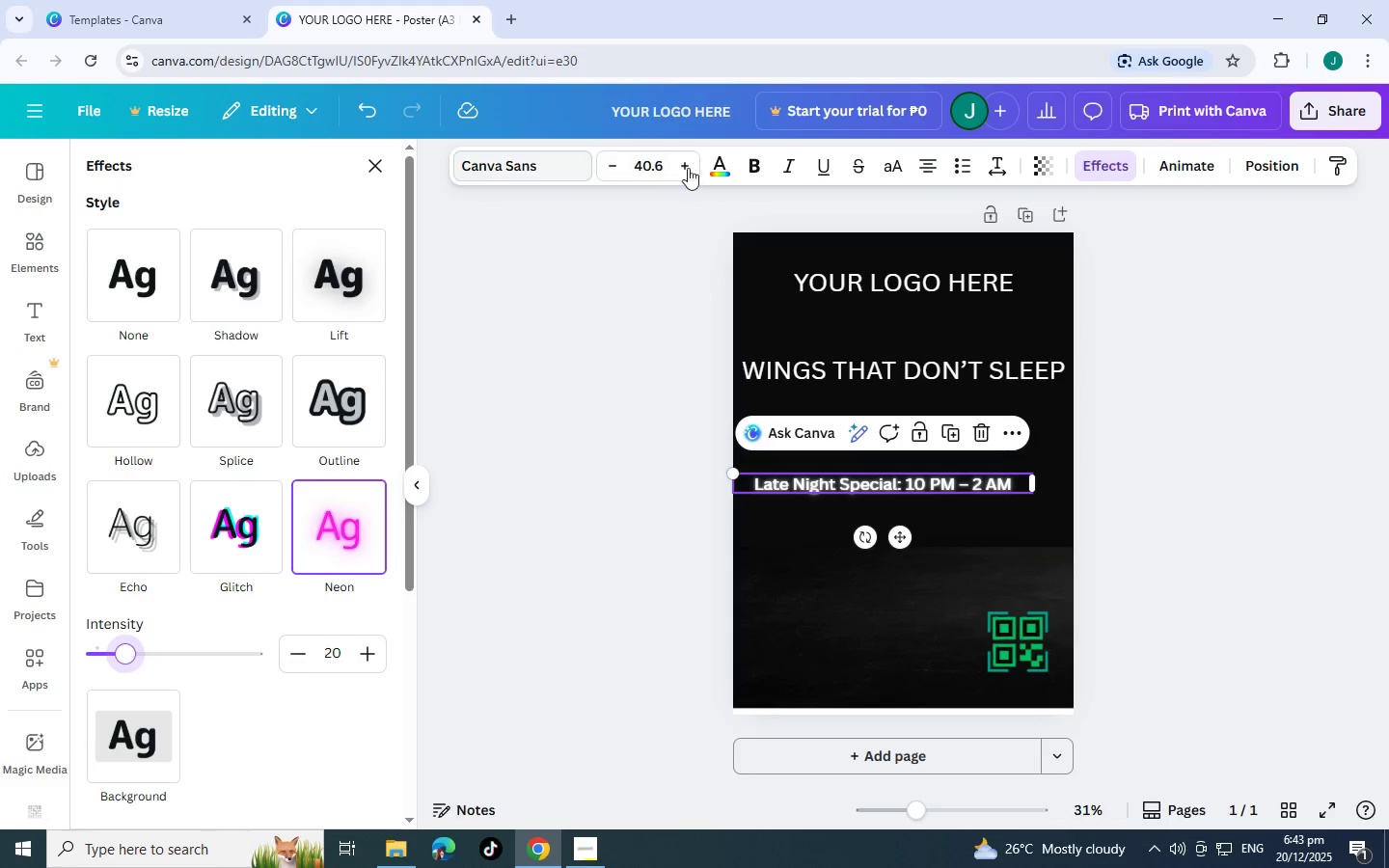 
left_click([705, 164])
 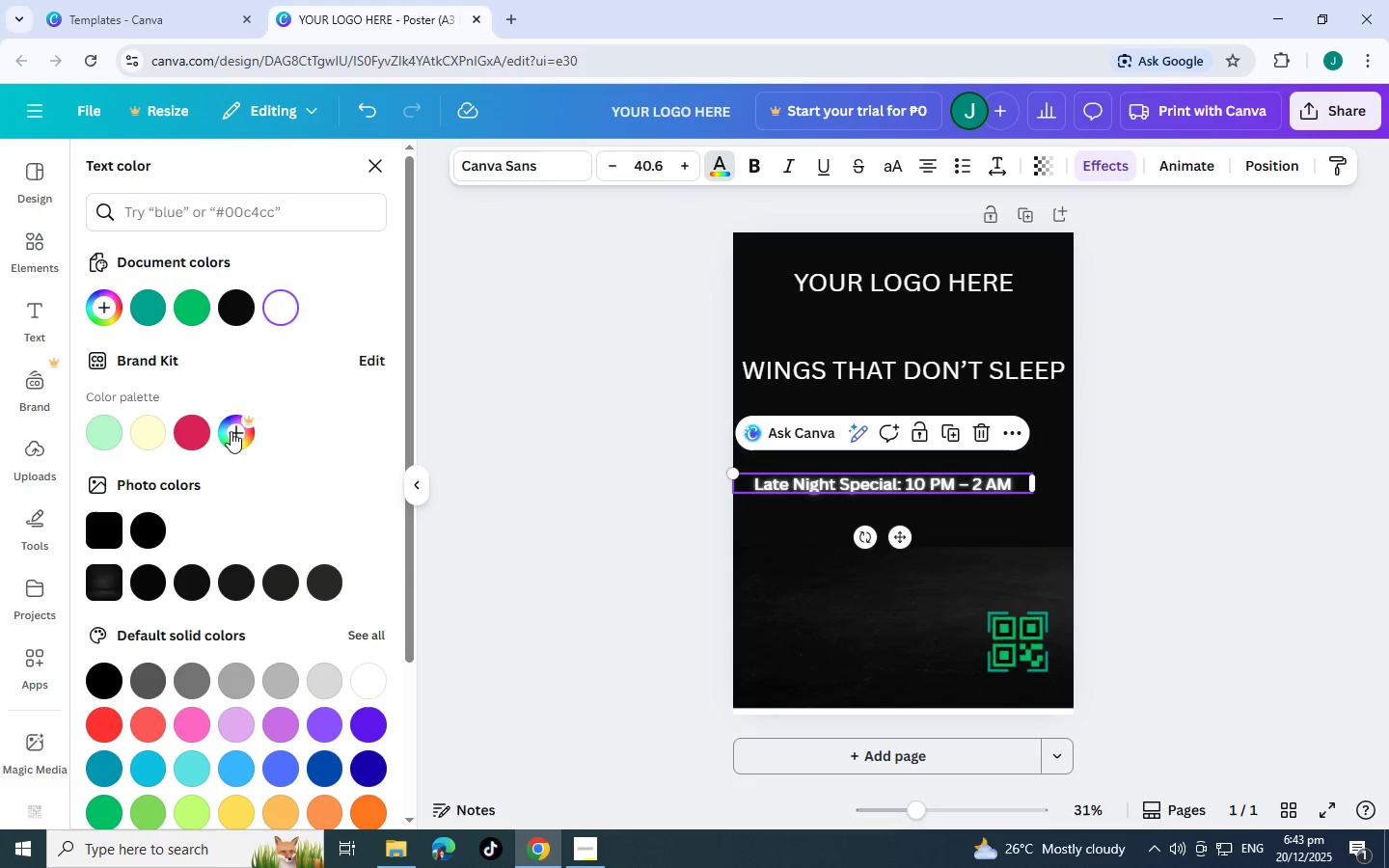 
left_click([179, 424])
 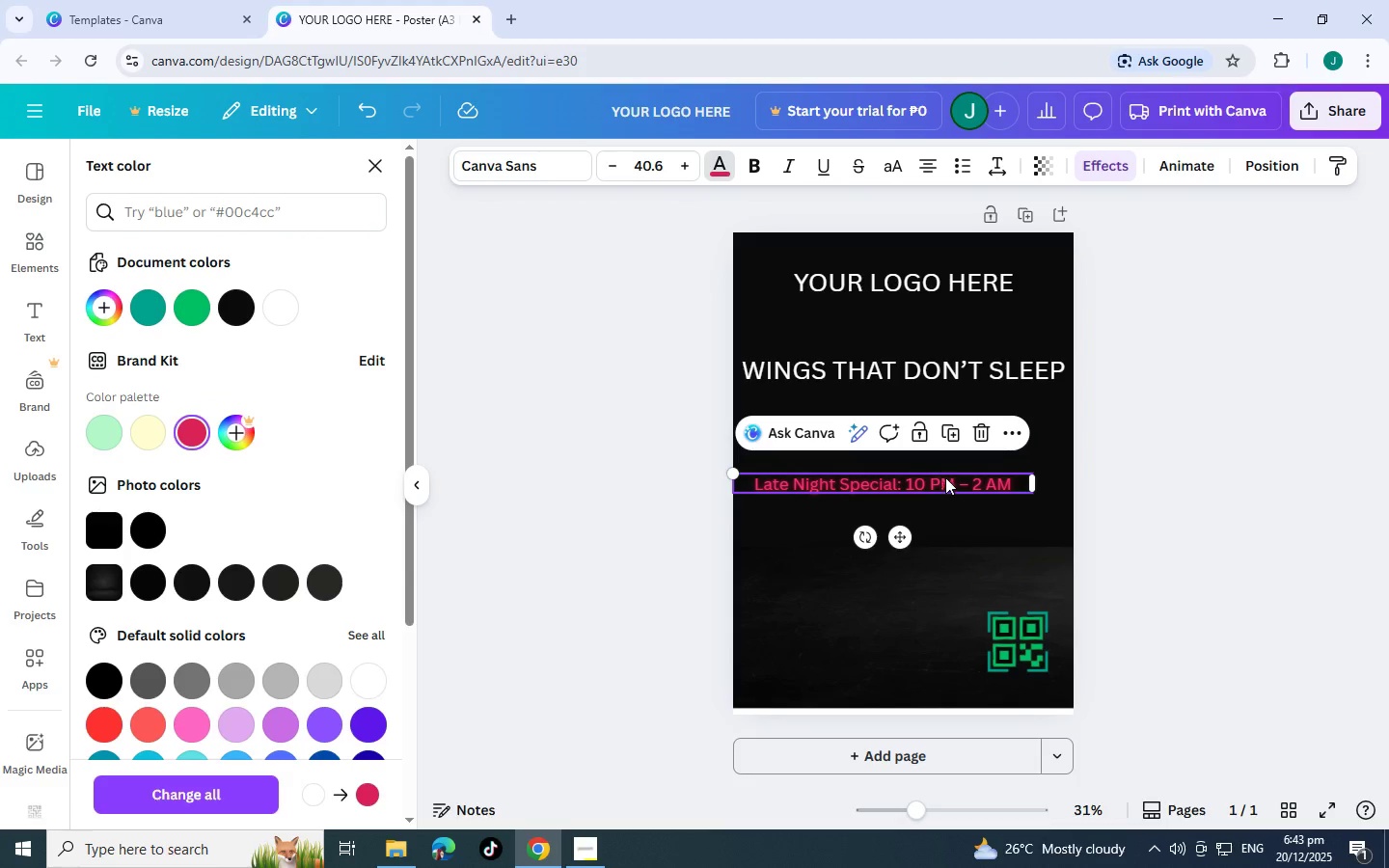 
left_click([949, 477])
 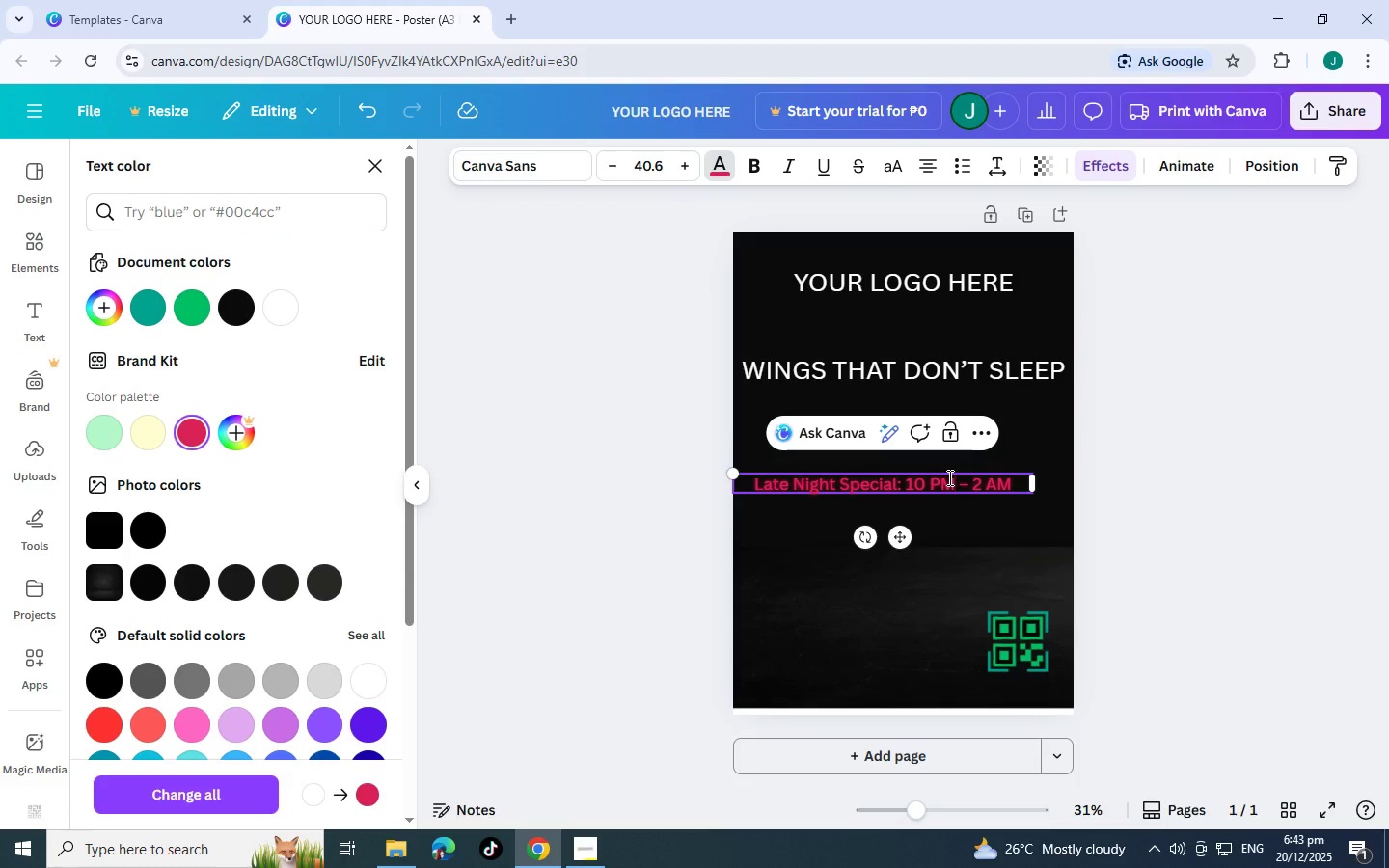 
double_click([948, 477])
 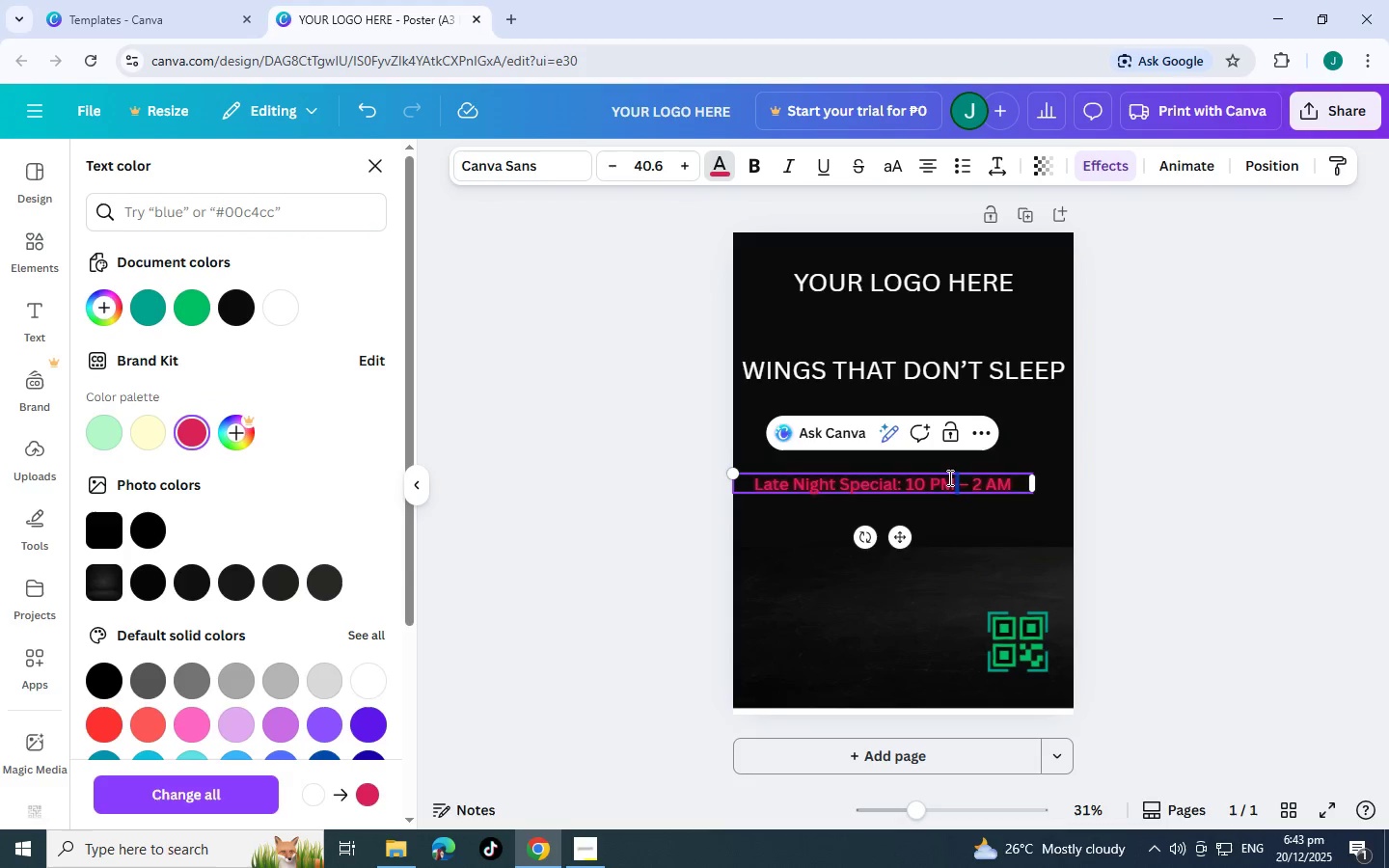 
triple_click([948, 477])
 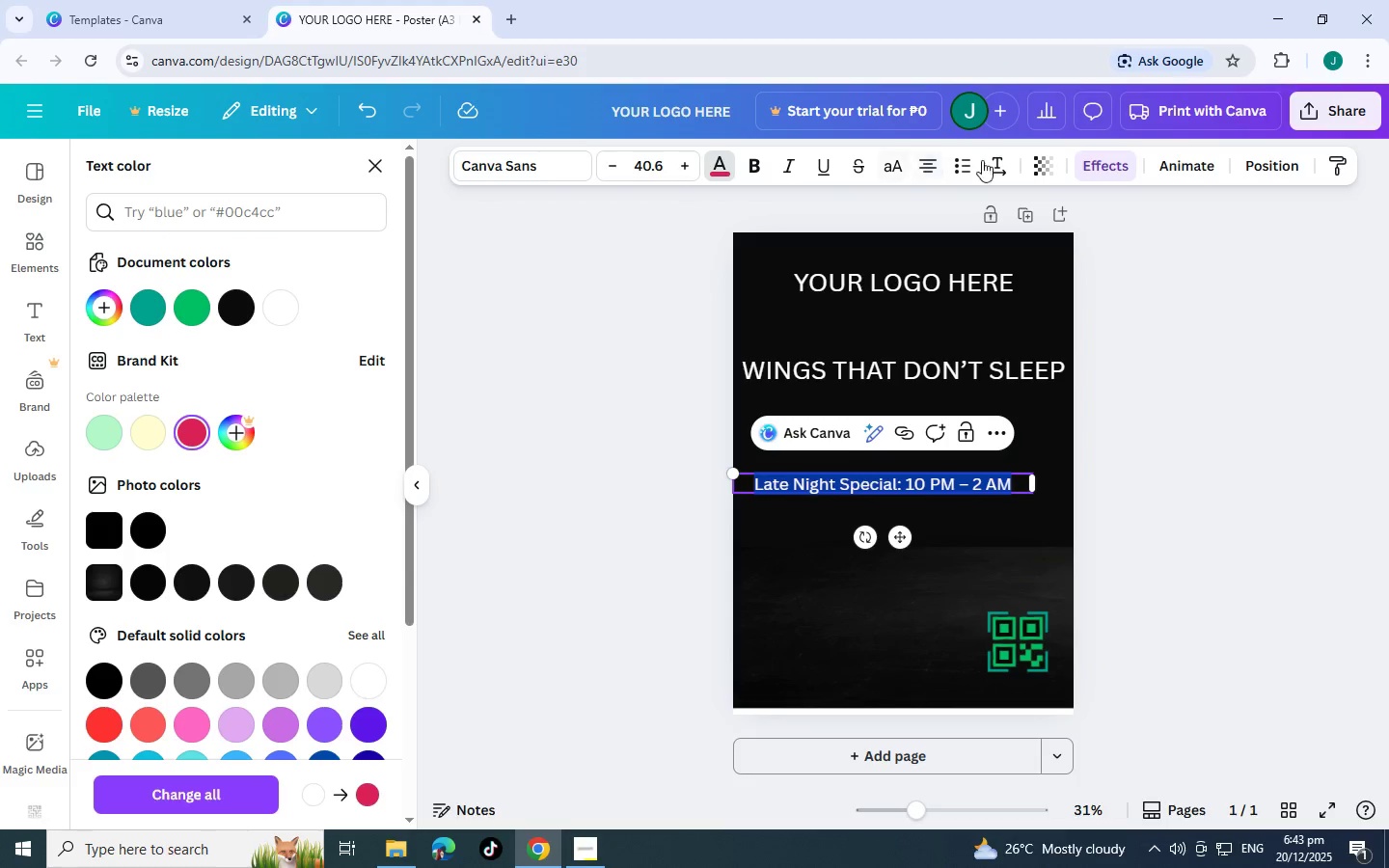 
left_click([1098, 165])
 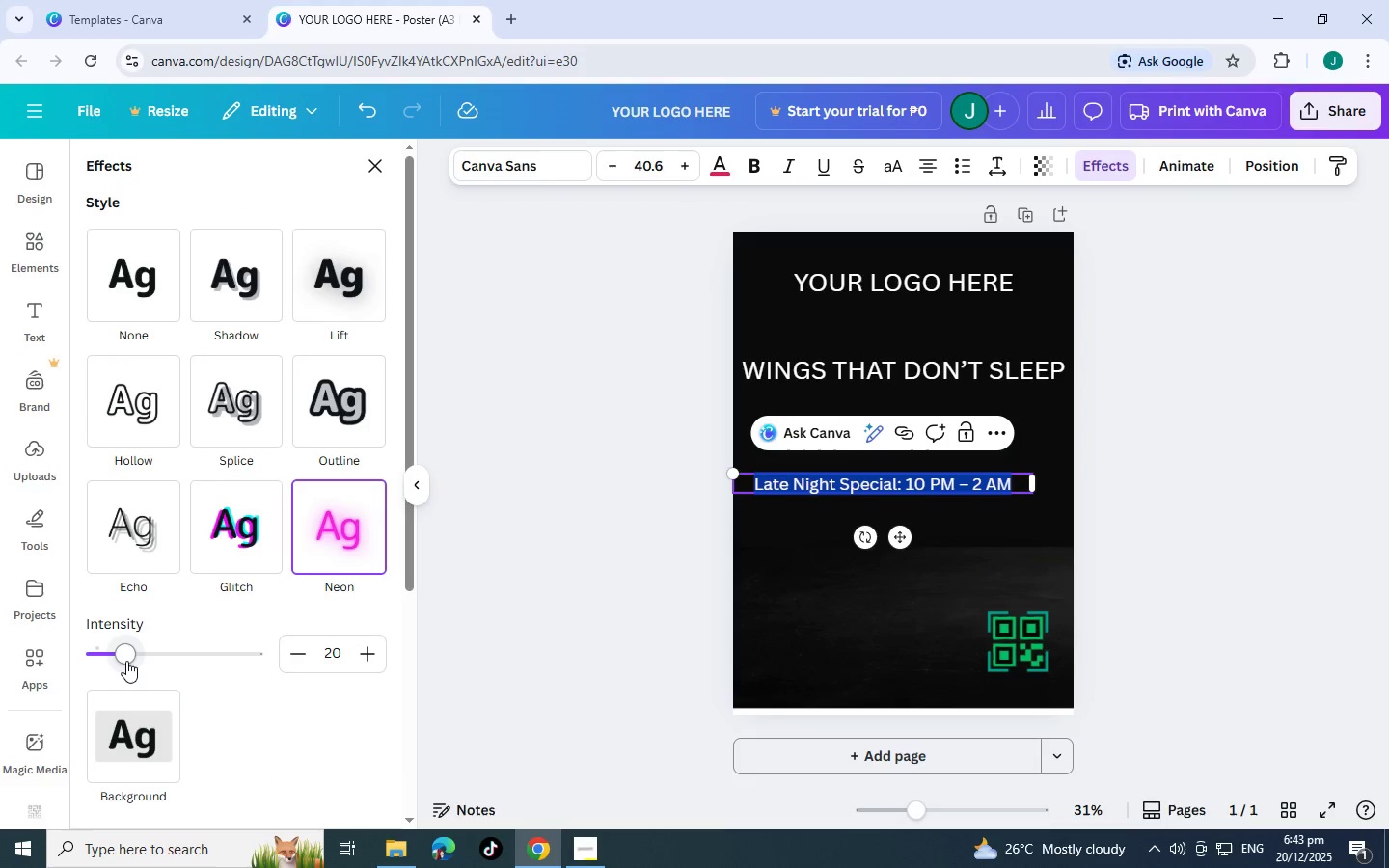 
left_click_drag(start_coordinate=[126, 661], to_coordinate=[198, 658])
 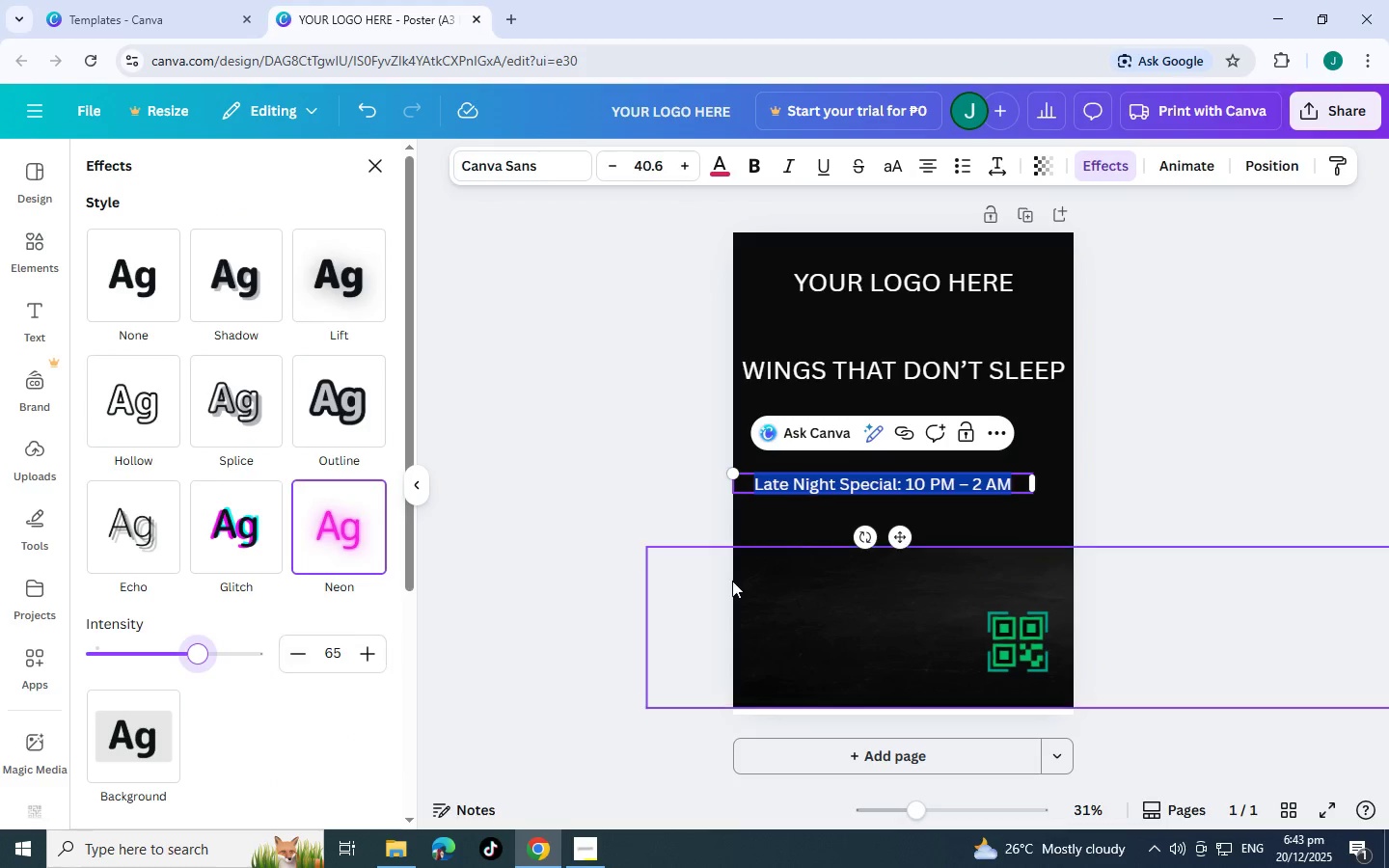 
left_click([732, 581])
 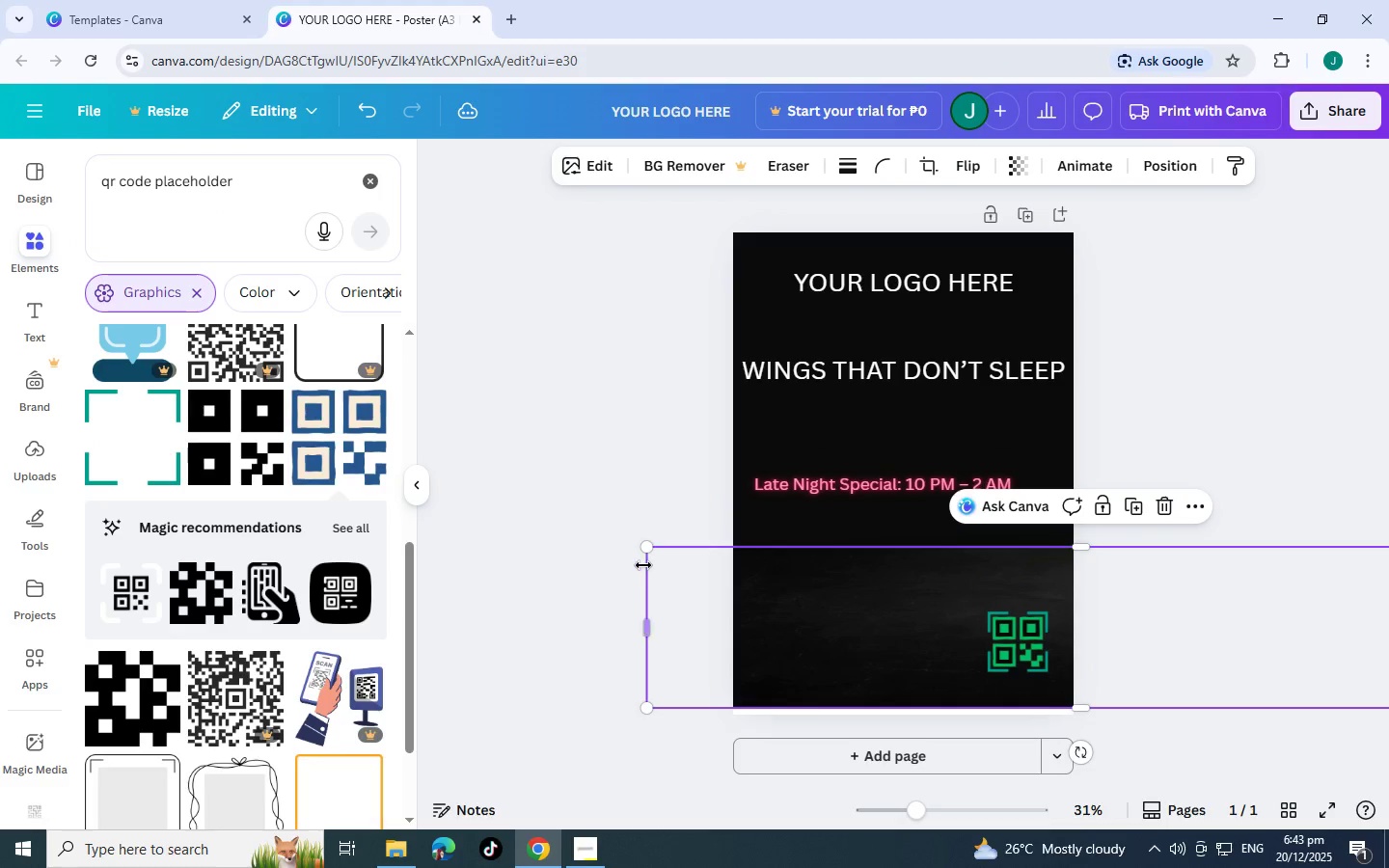 
left_click([643, 565])
 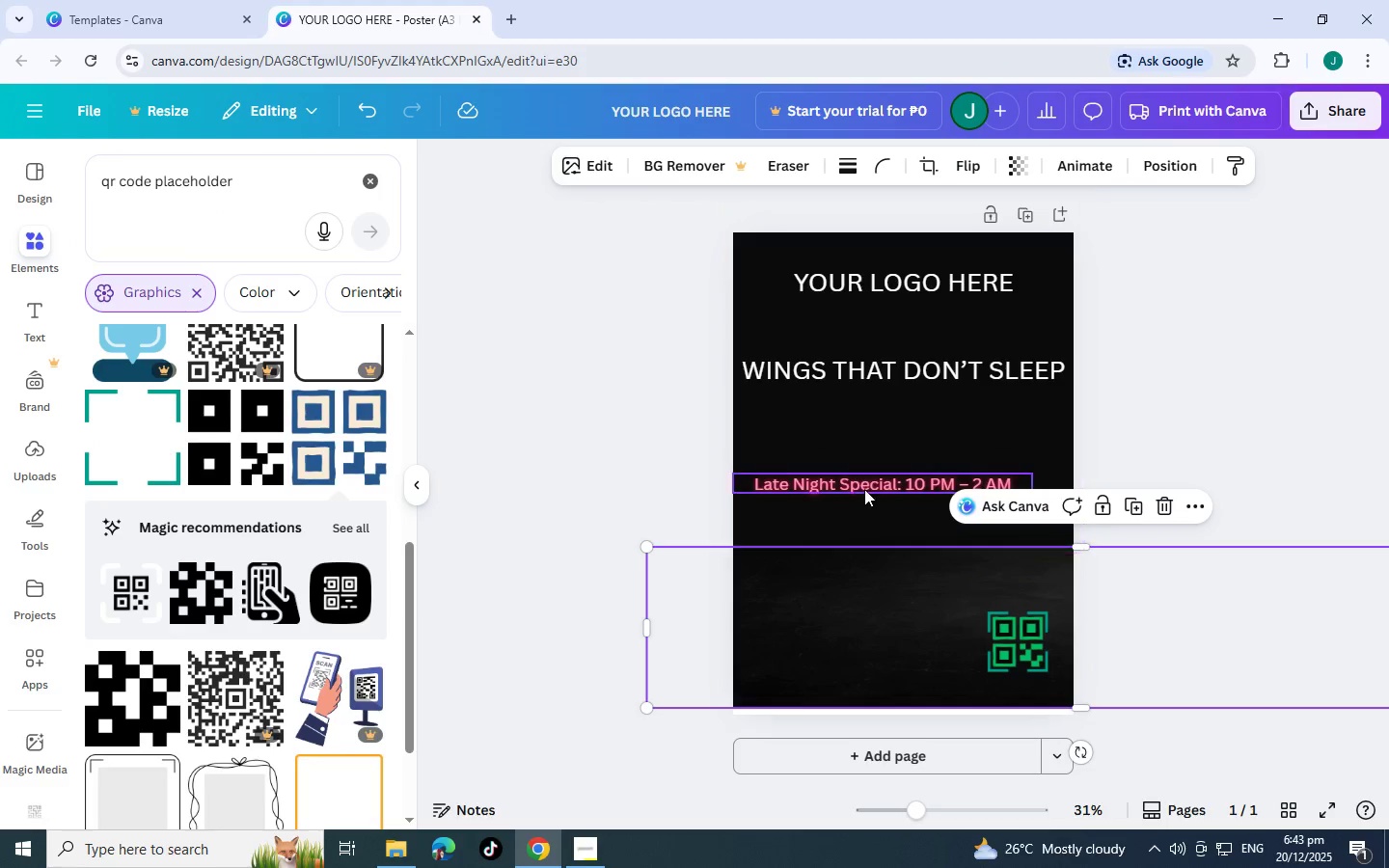 
left_click([864, 489])
 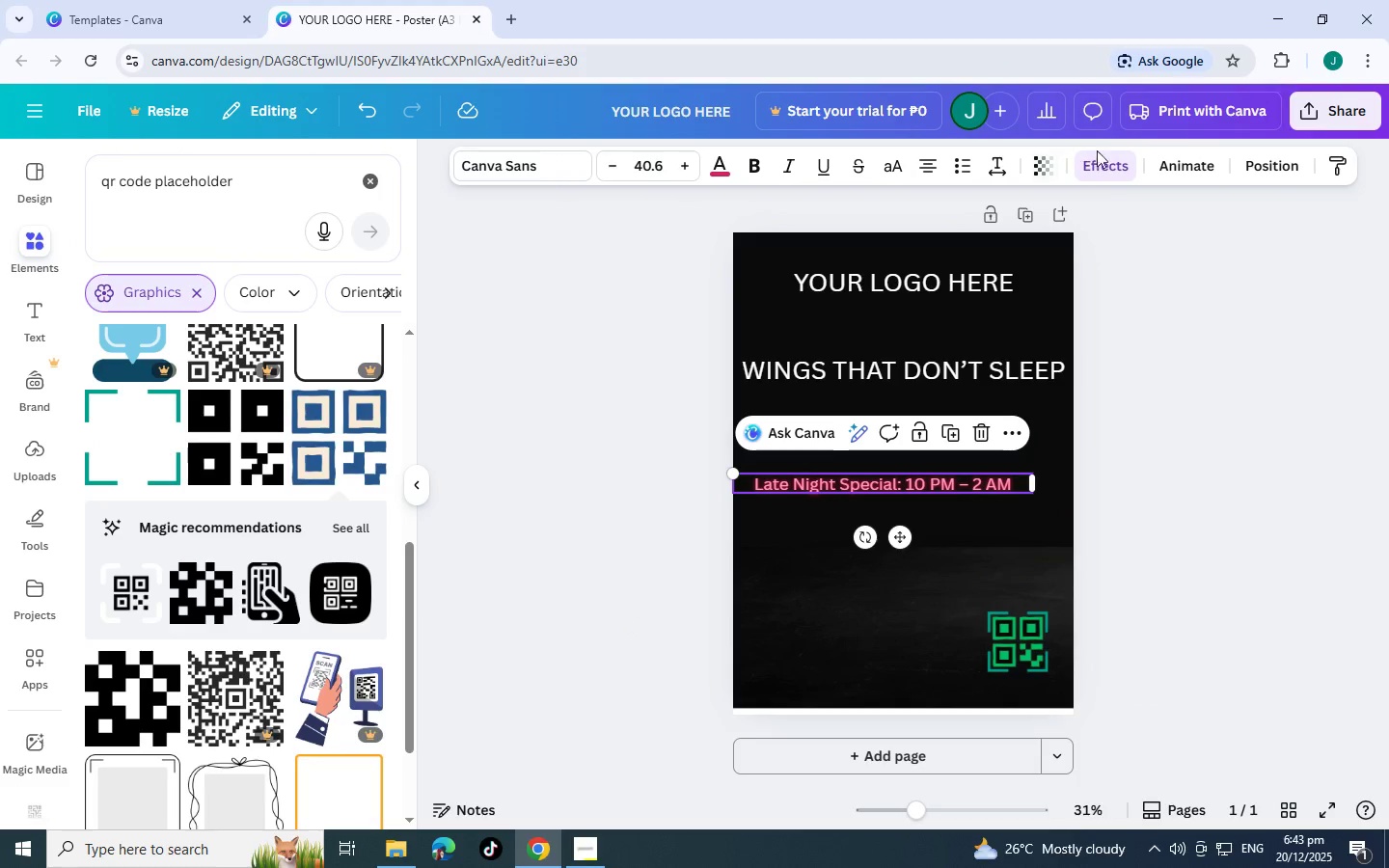 
left_click([1103, 164])
 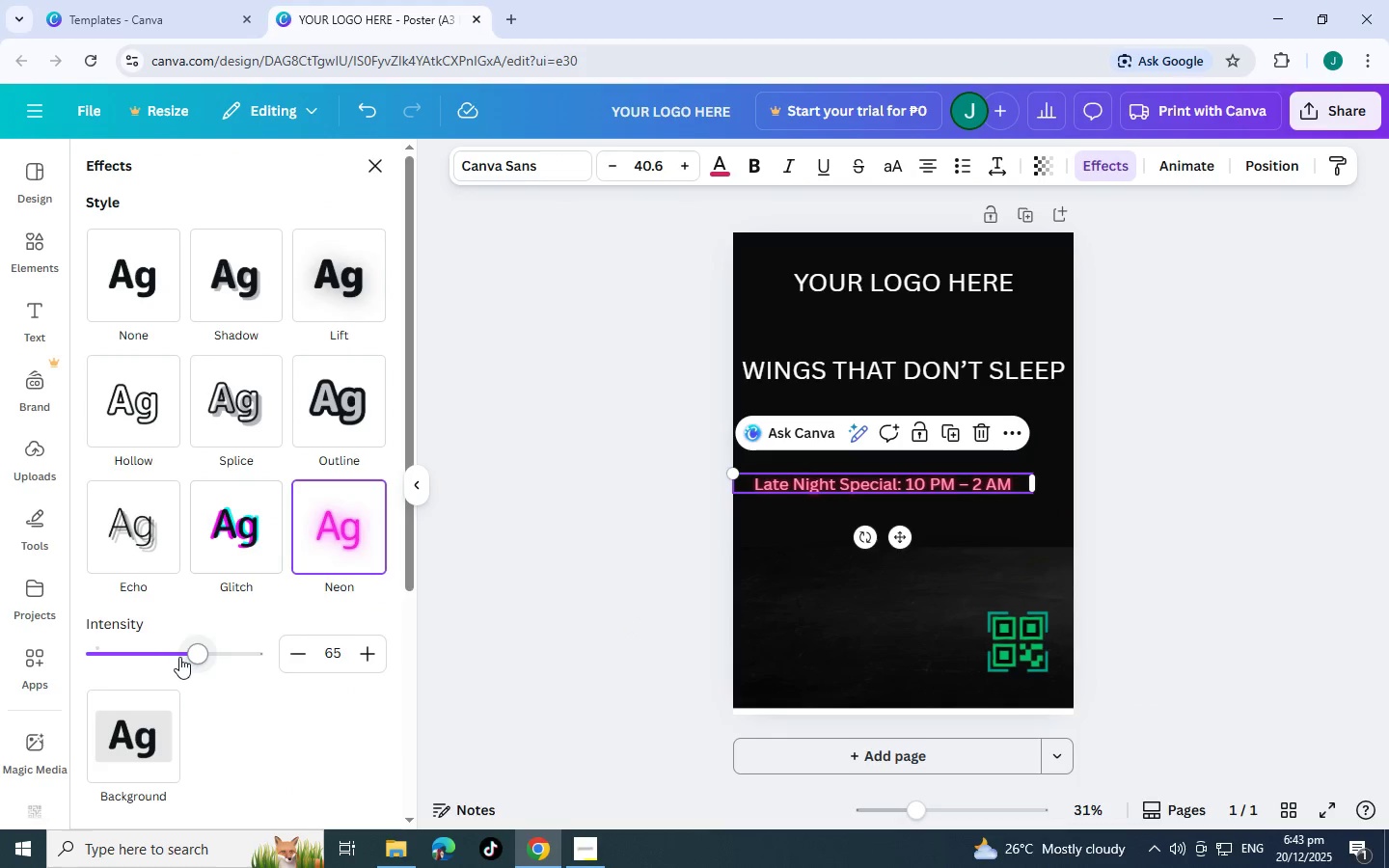 
left_click_drag(start_coordinate=[208, 649], to_coordinate=[164, 661])
 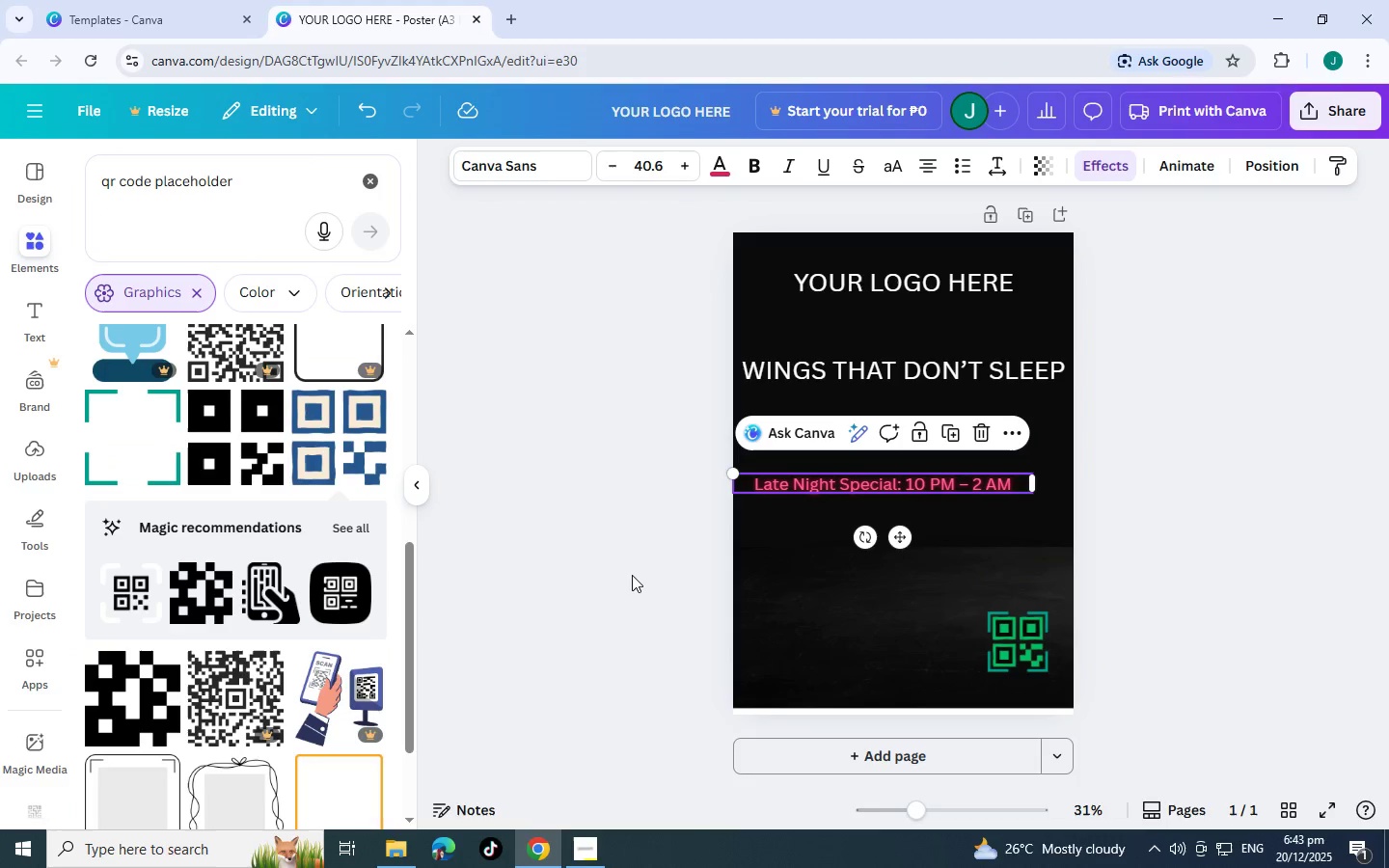 
double_click([632, 573])
 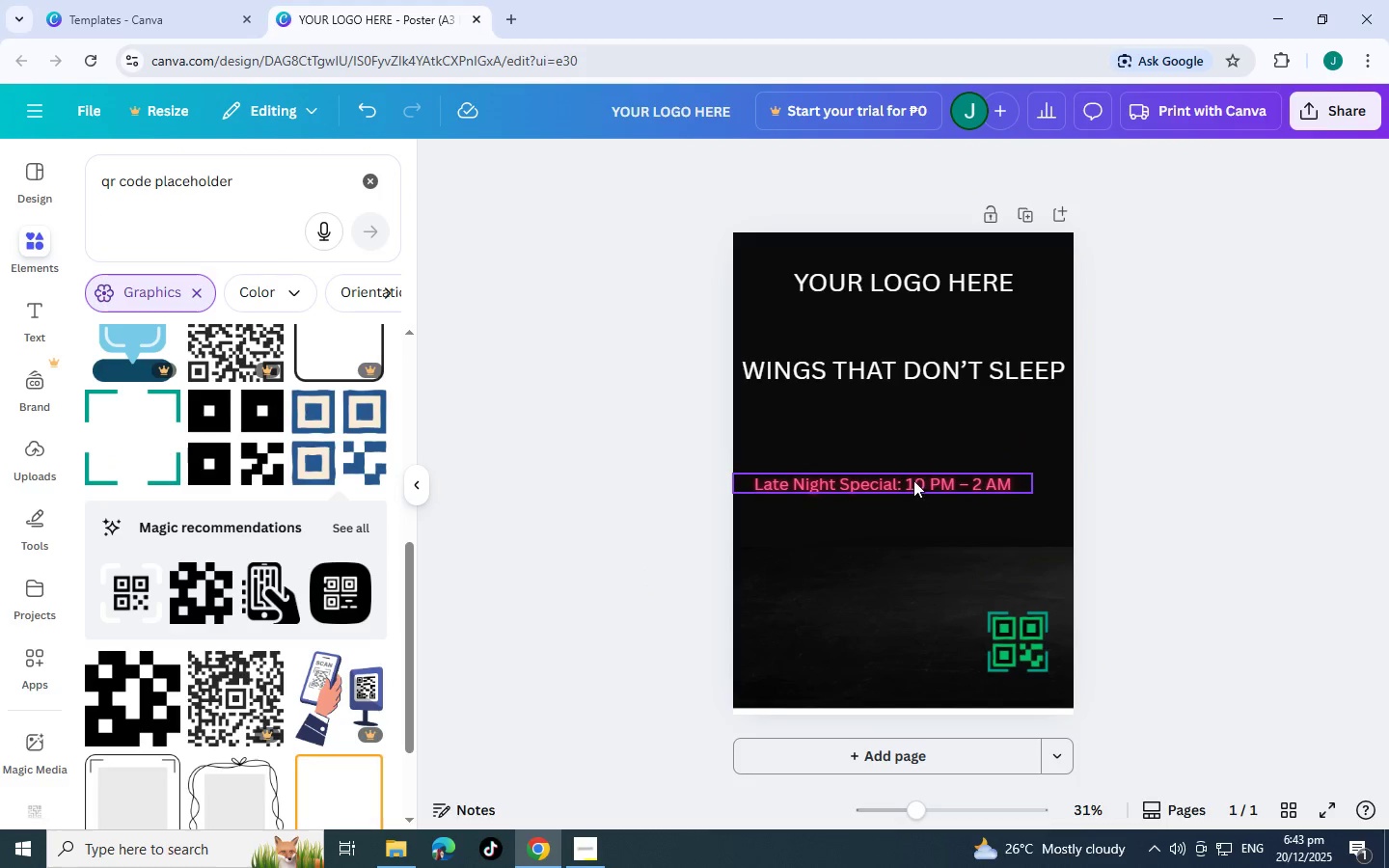 
left_click_drag(start_coordinate=[914, 478], to_coordinate=[916, 617])
 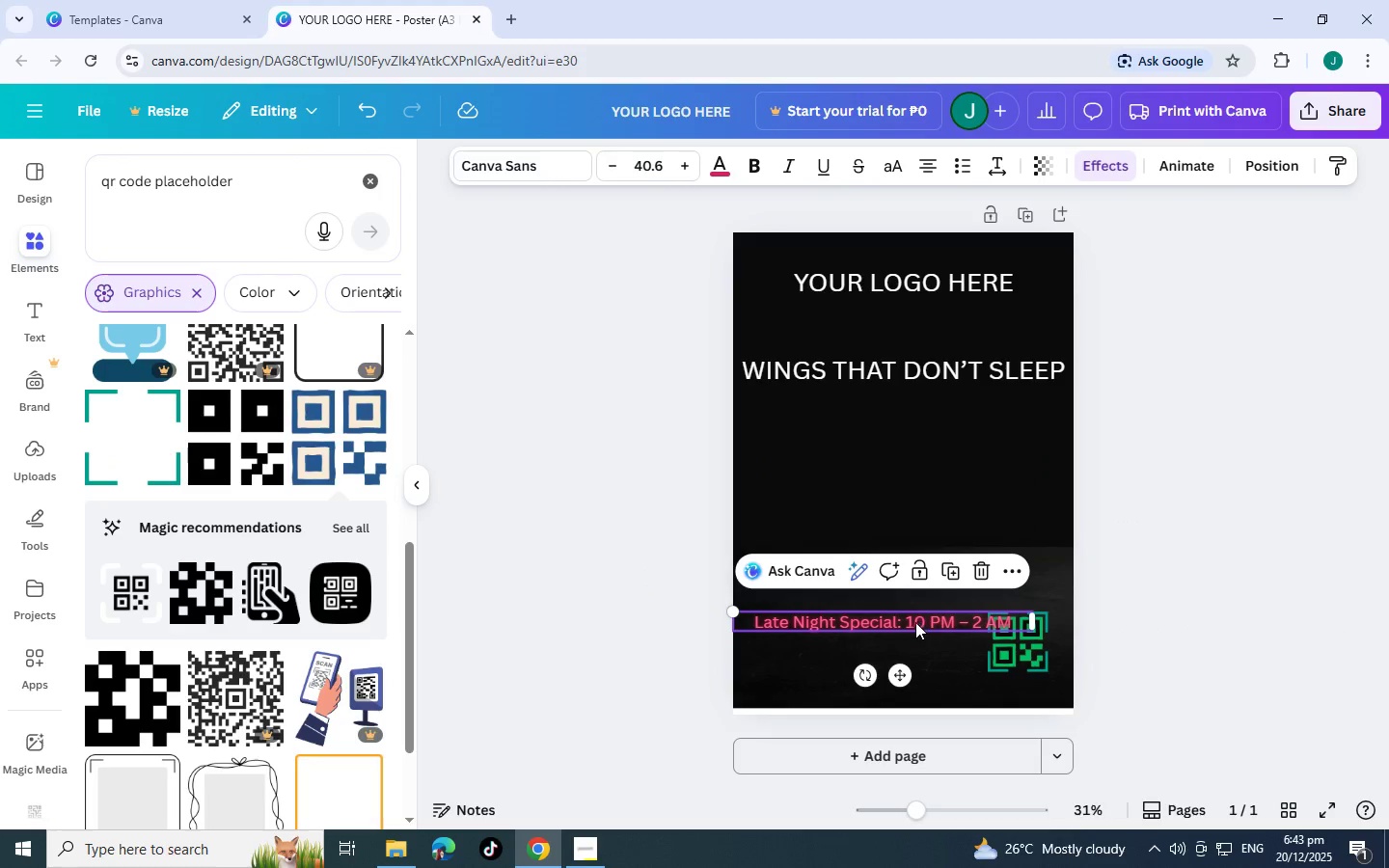 
left_click([911, 622])
 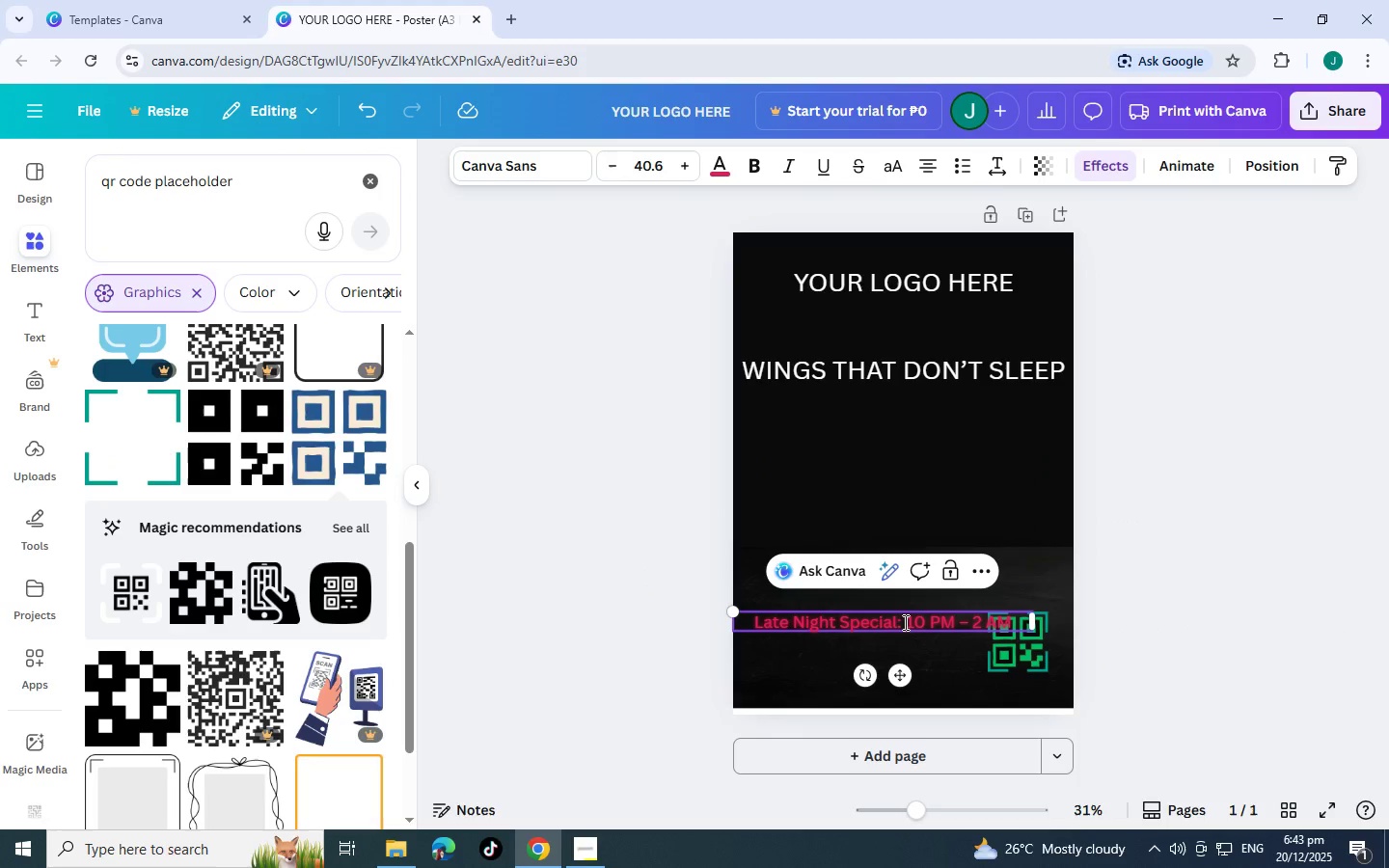 
left_click([904, 622])
 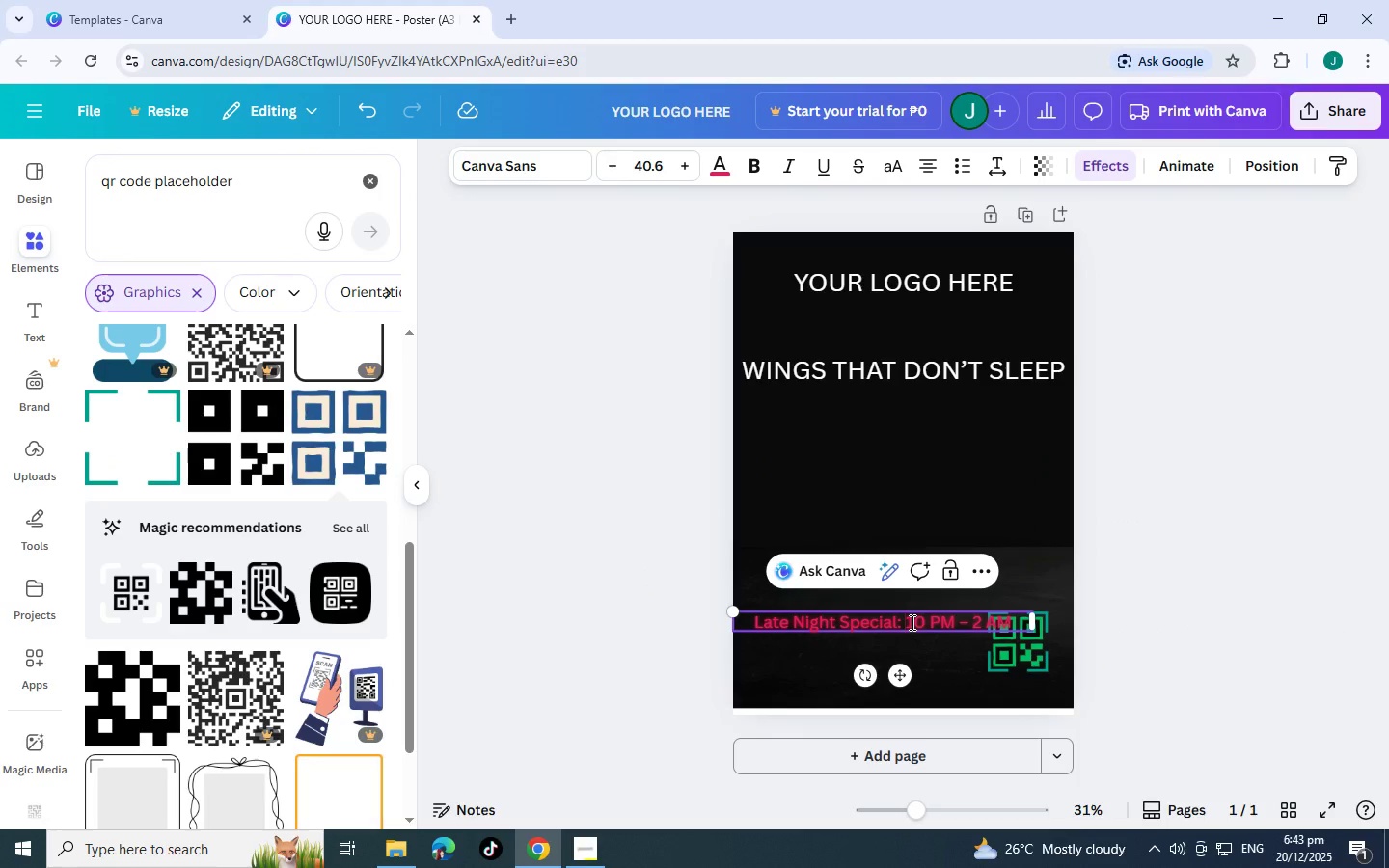 
key(Enter)
 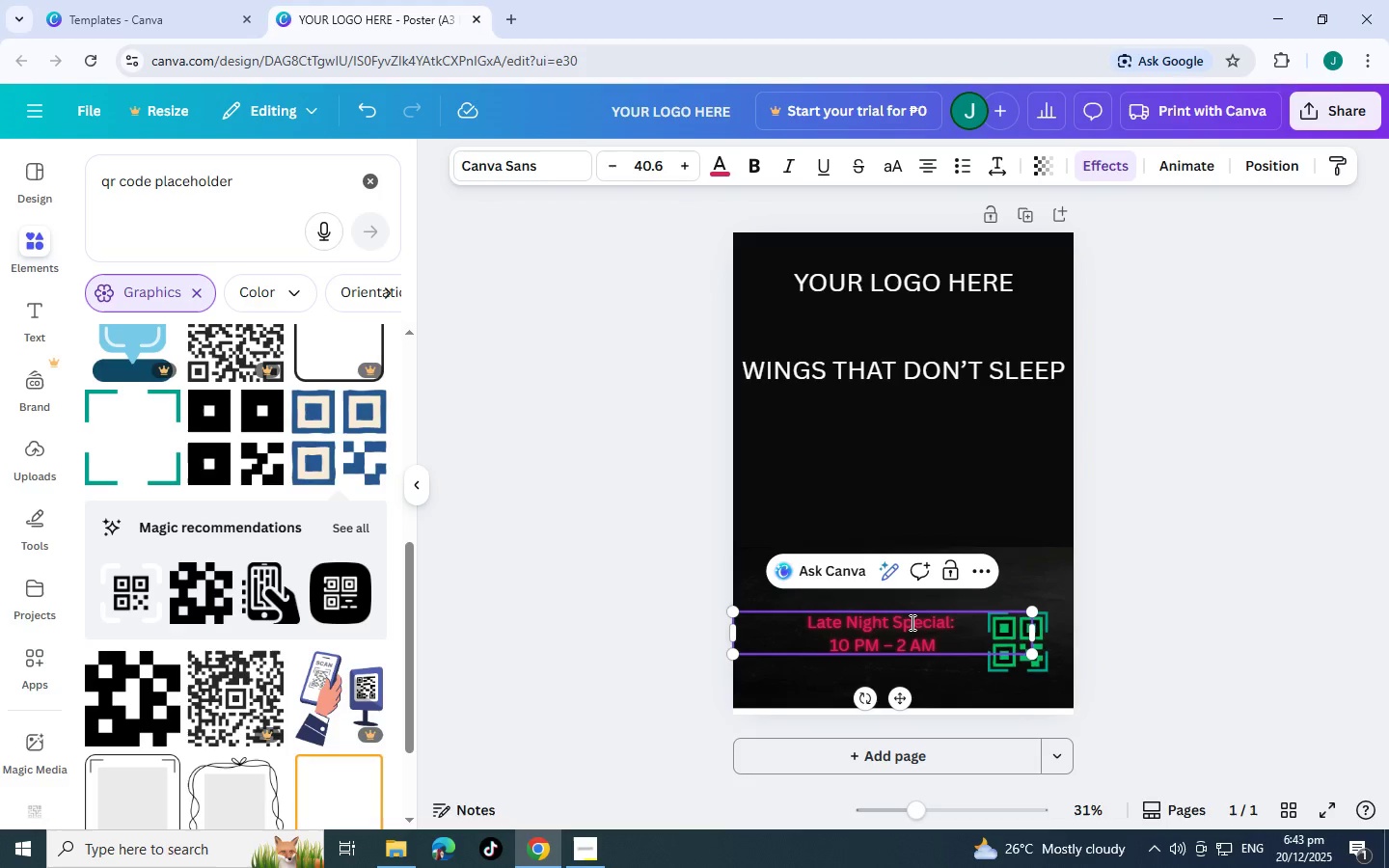 
left_click([954, 646])
 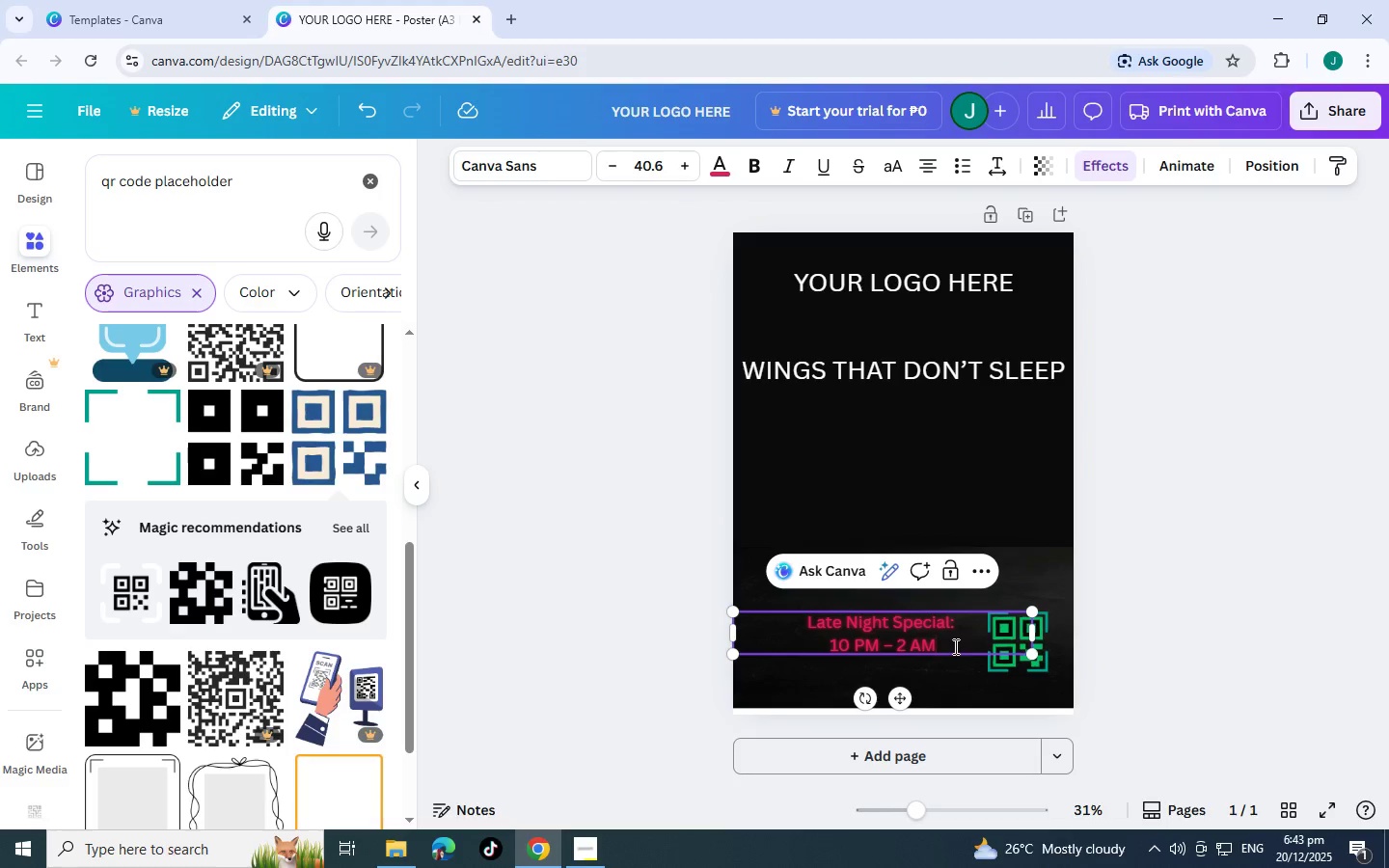 
left_click_drag(start_coordinate=[954, 646], to_coordinate=[822, 650])
 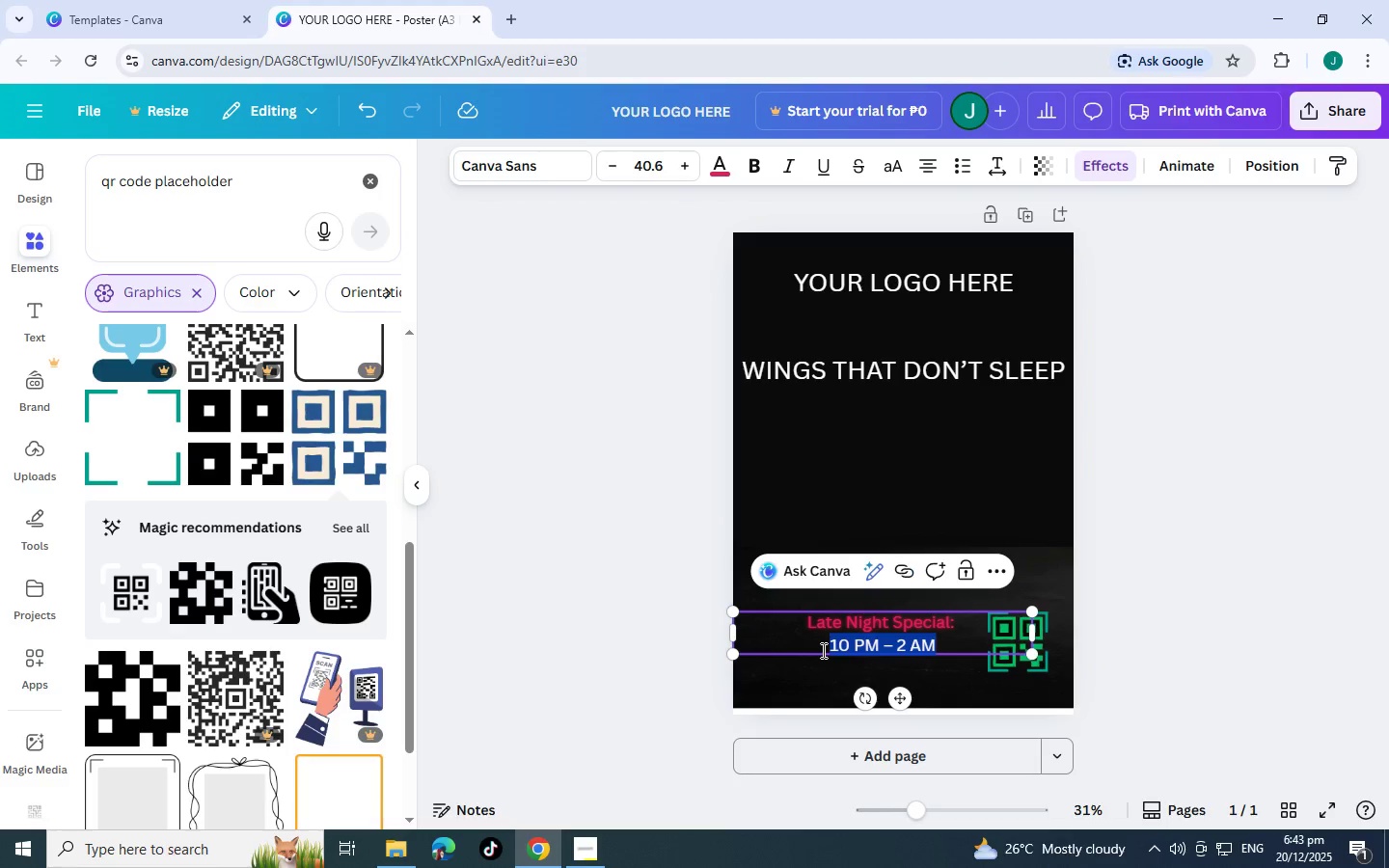 
key(Control+X)
 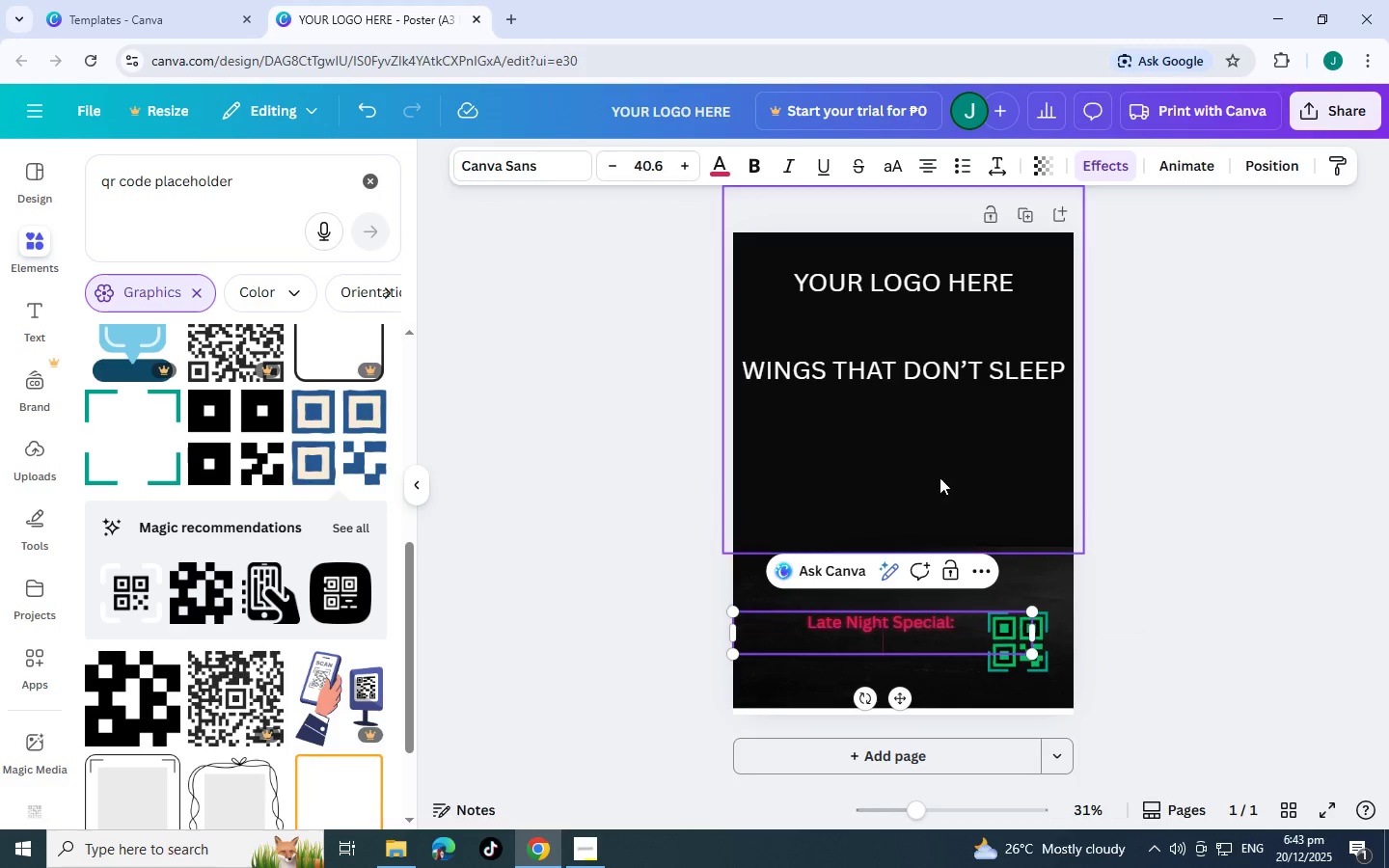 
left_click([940, 475])
 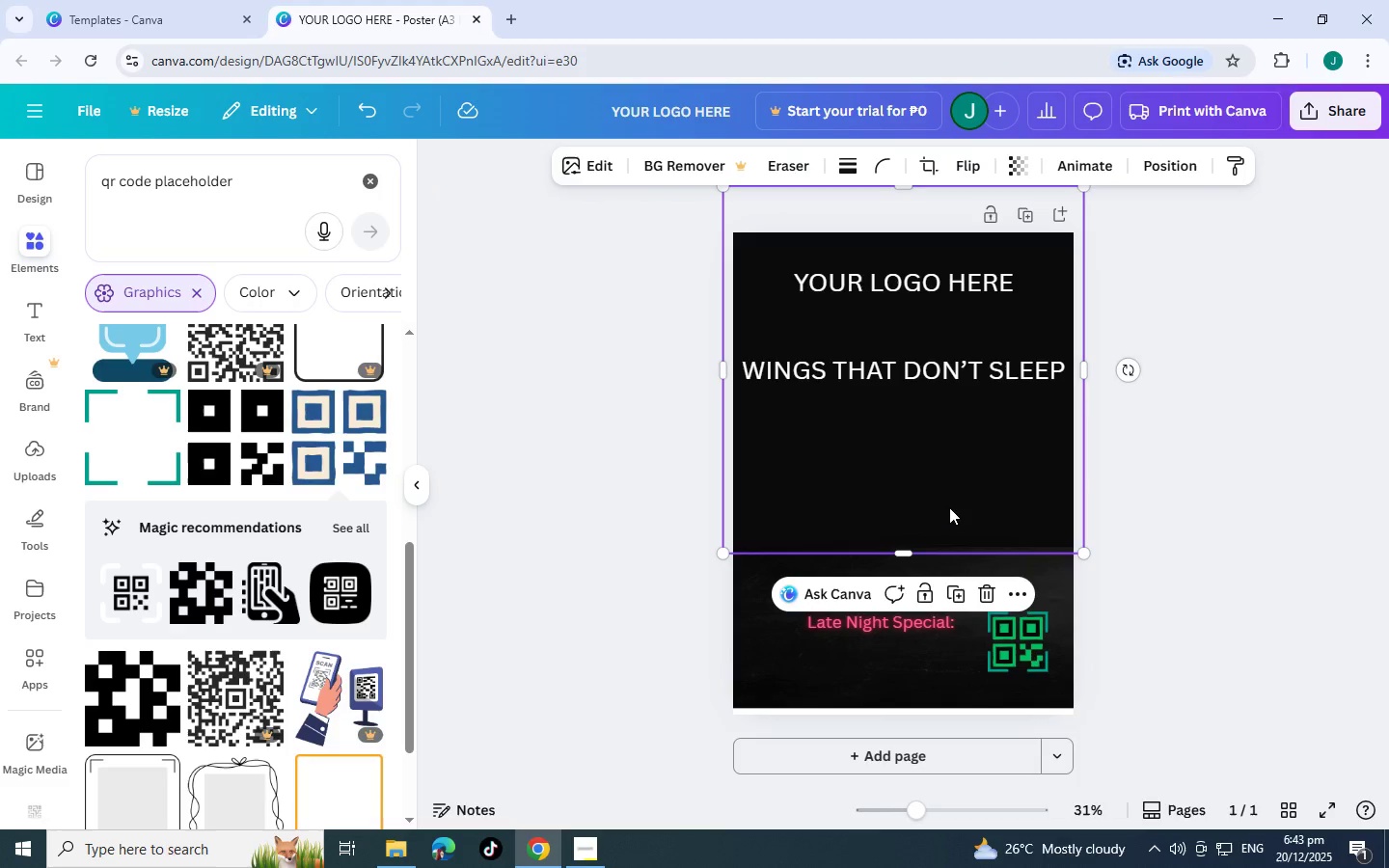 
key(Control+V)
 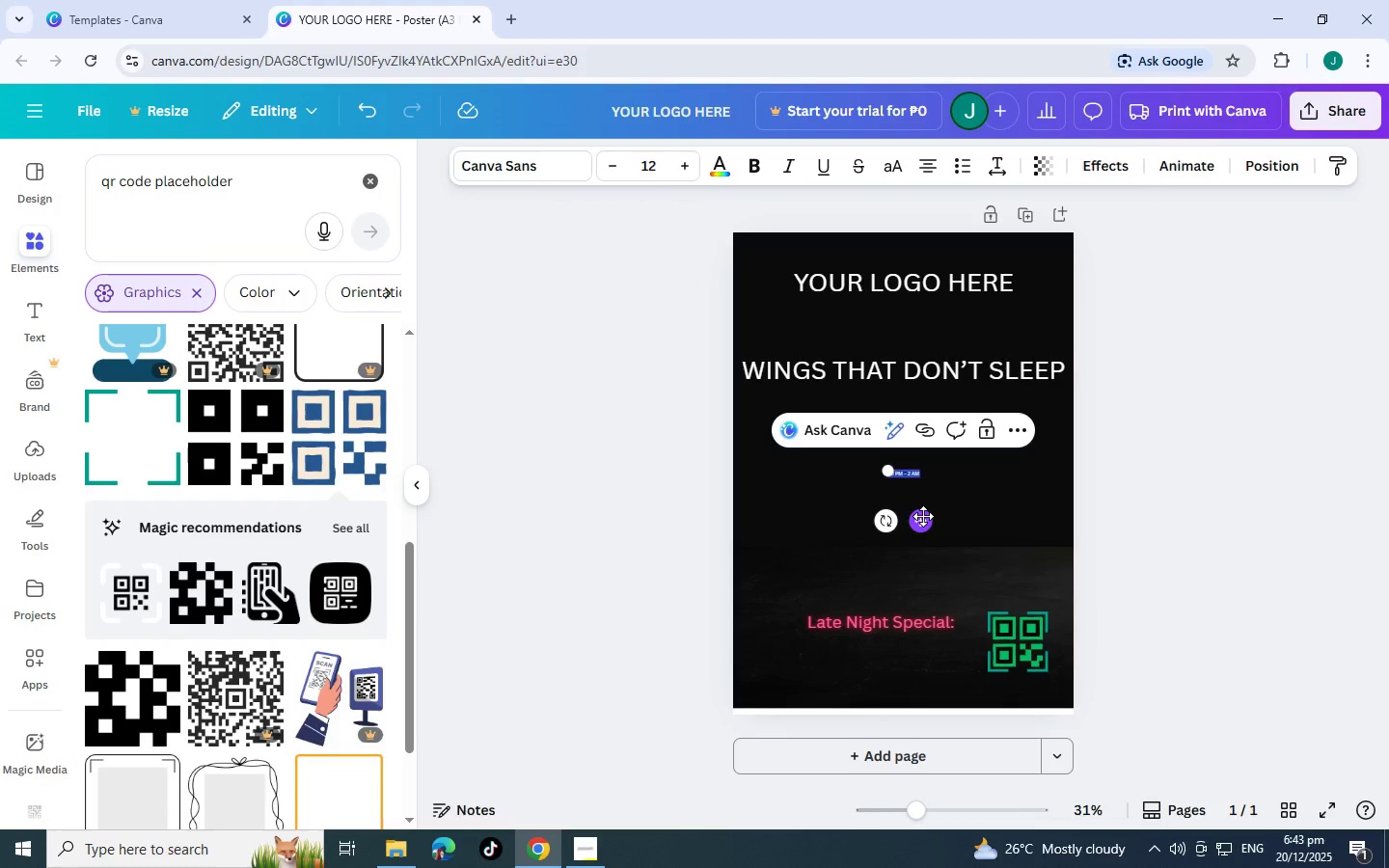 
left_click_drag(start_coordinate=[923, 516], to_coordinate=[899, 690])
 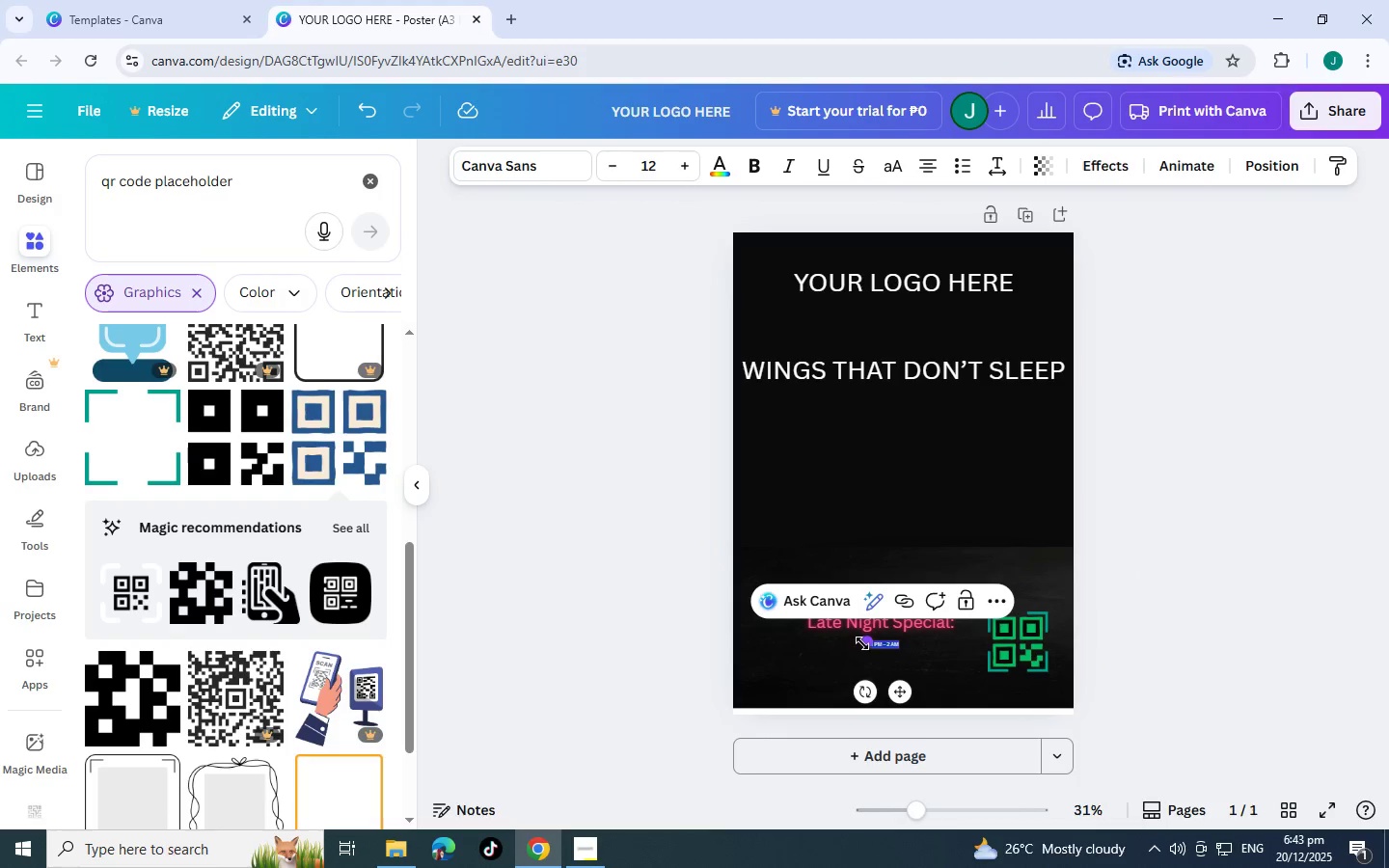 
left_click_drag(start_coordinate=[862, 643], to_coordinate=[814, 633])
 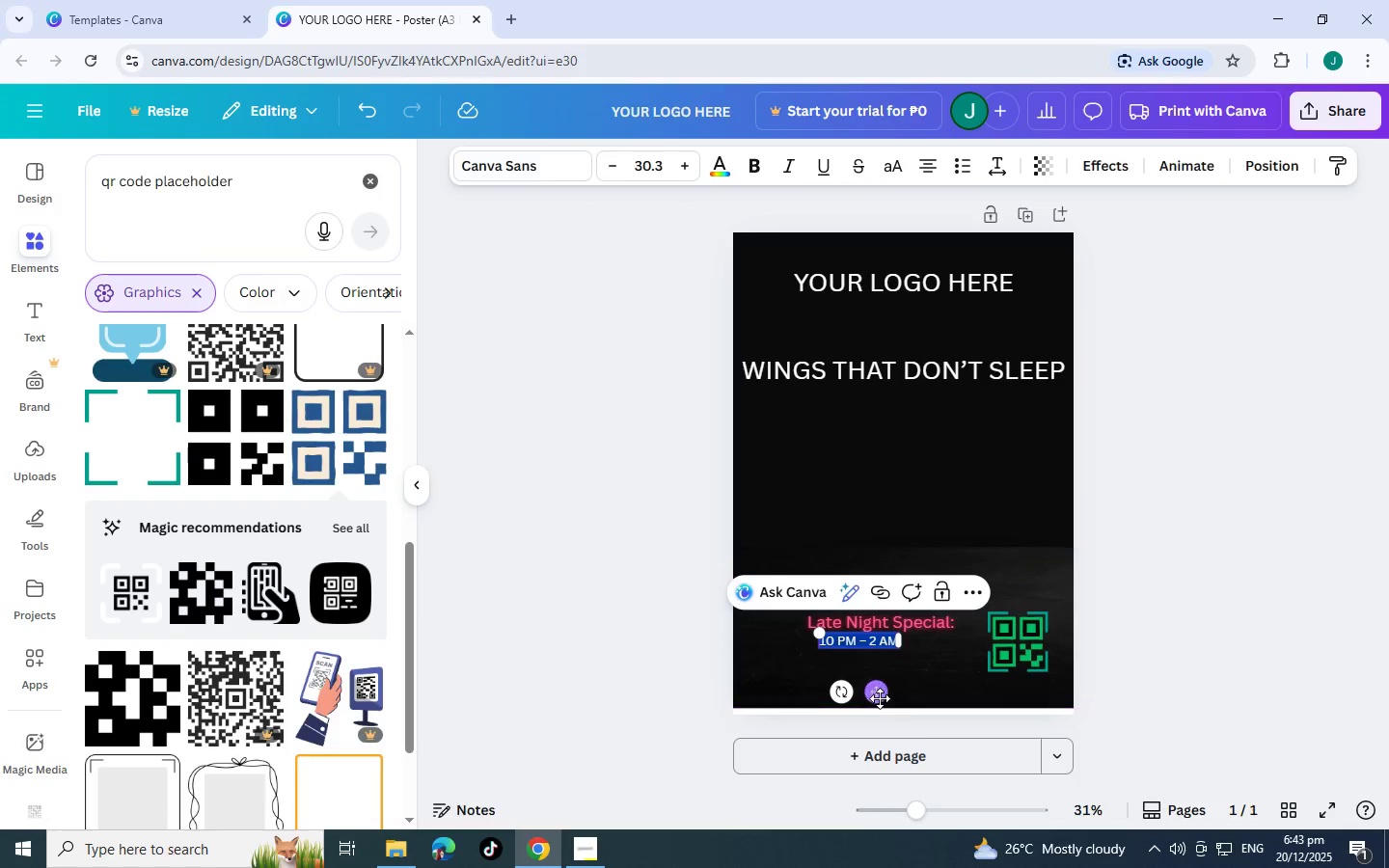 
left_click_drag(start_coordinate=[876, 697], to_coordinate=[902, 701])
 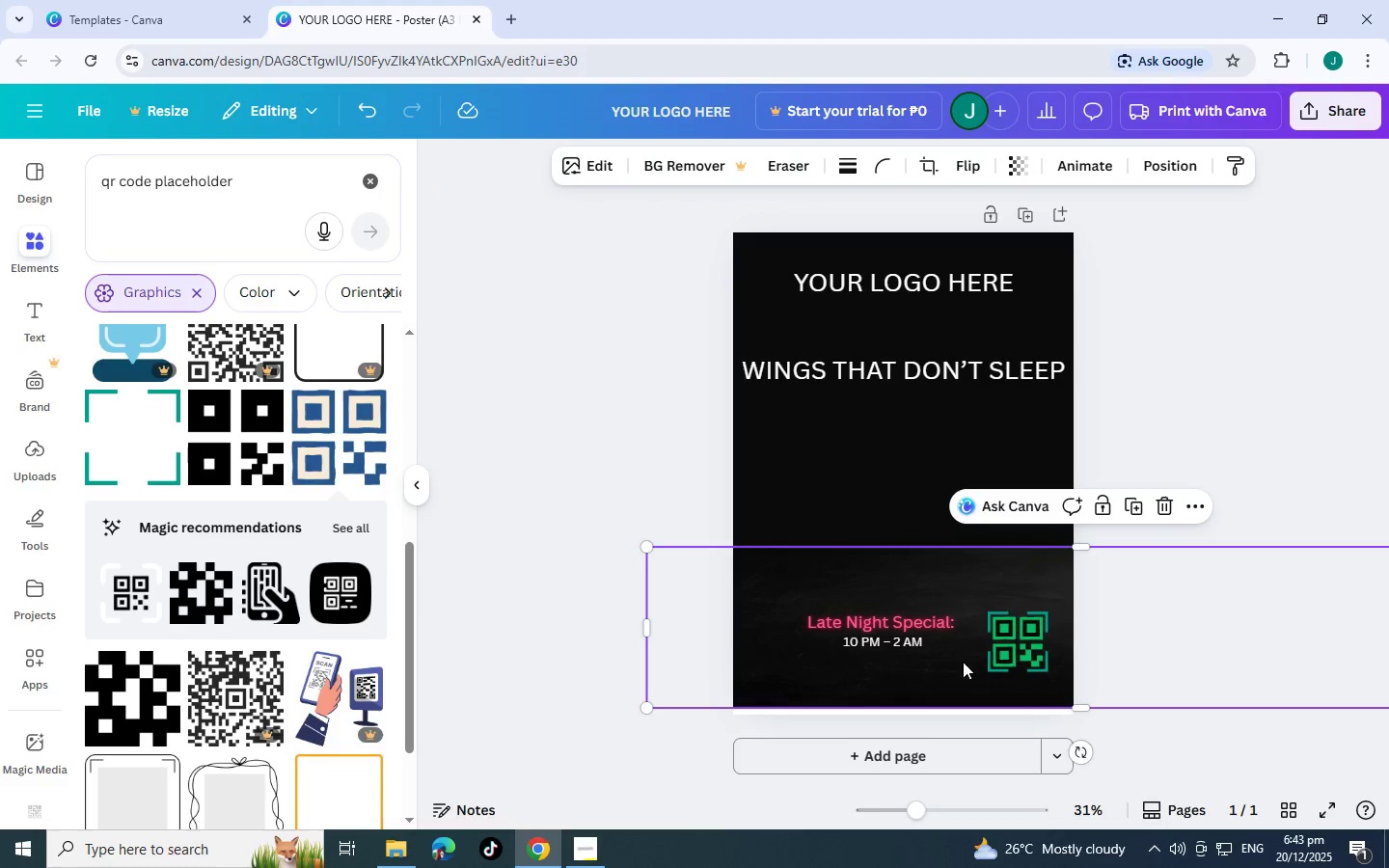 
left_click([901, 643])
 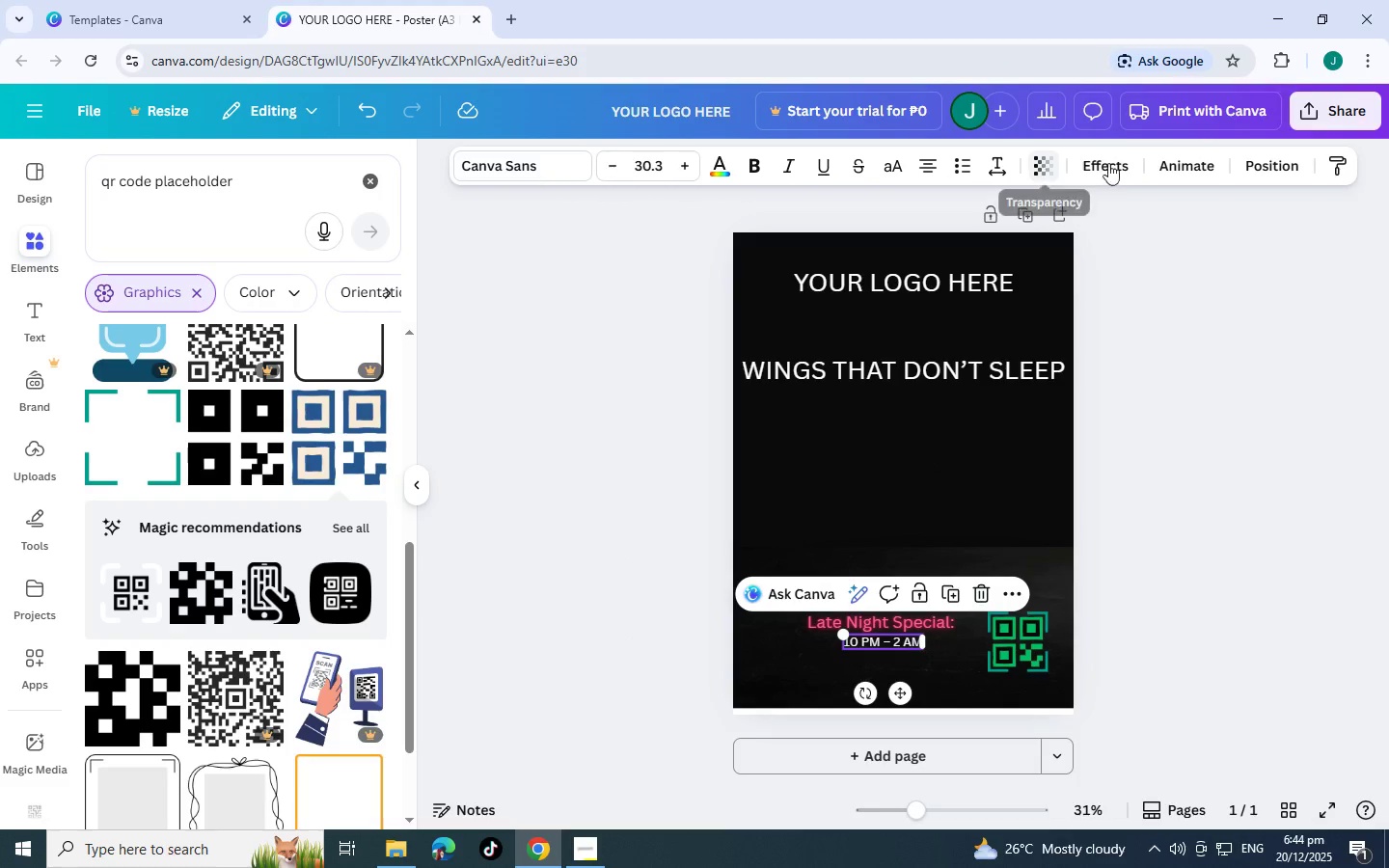 
left_click([1120, 163])
 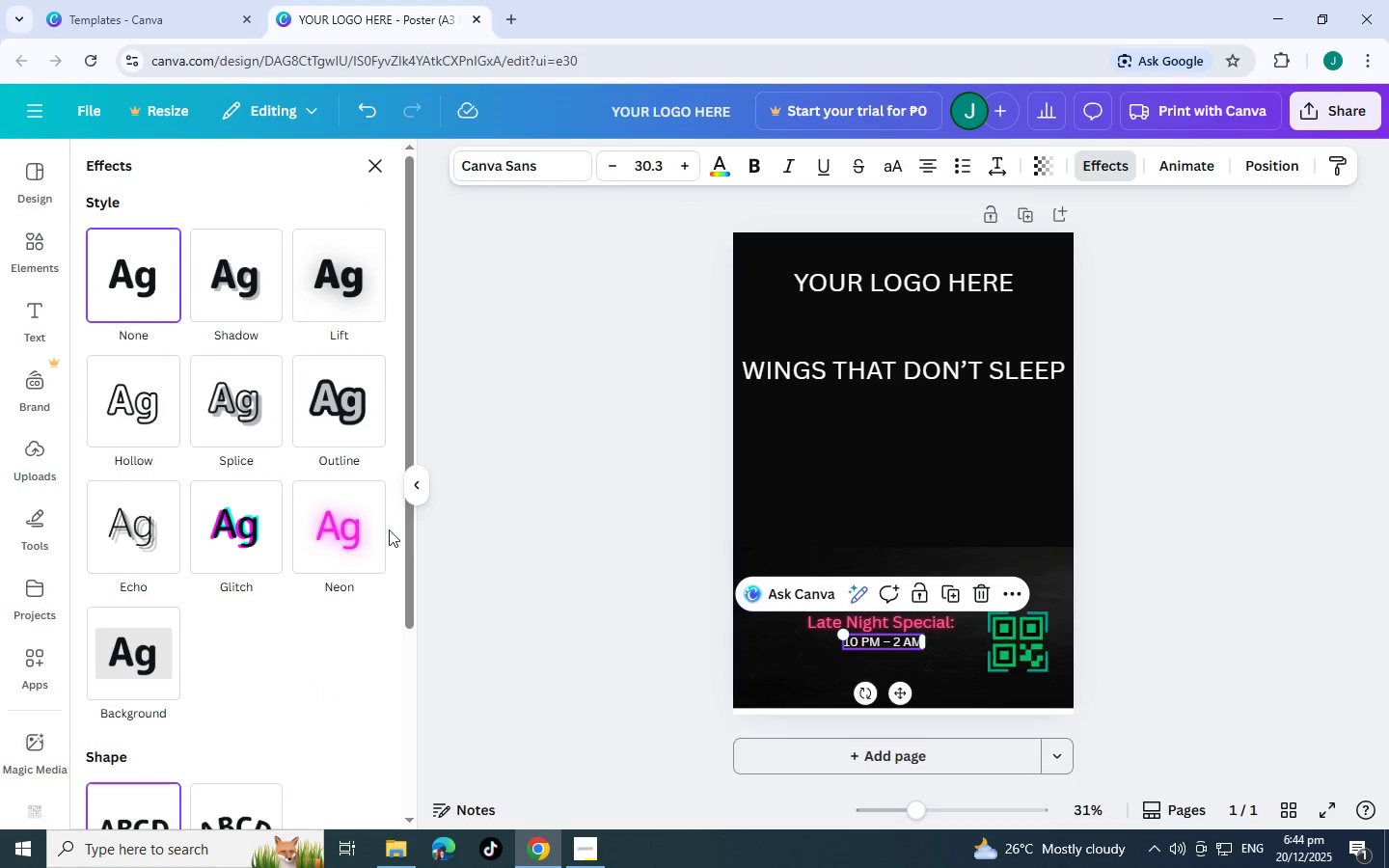 
left_click([353, 520])
 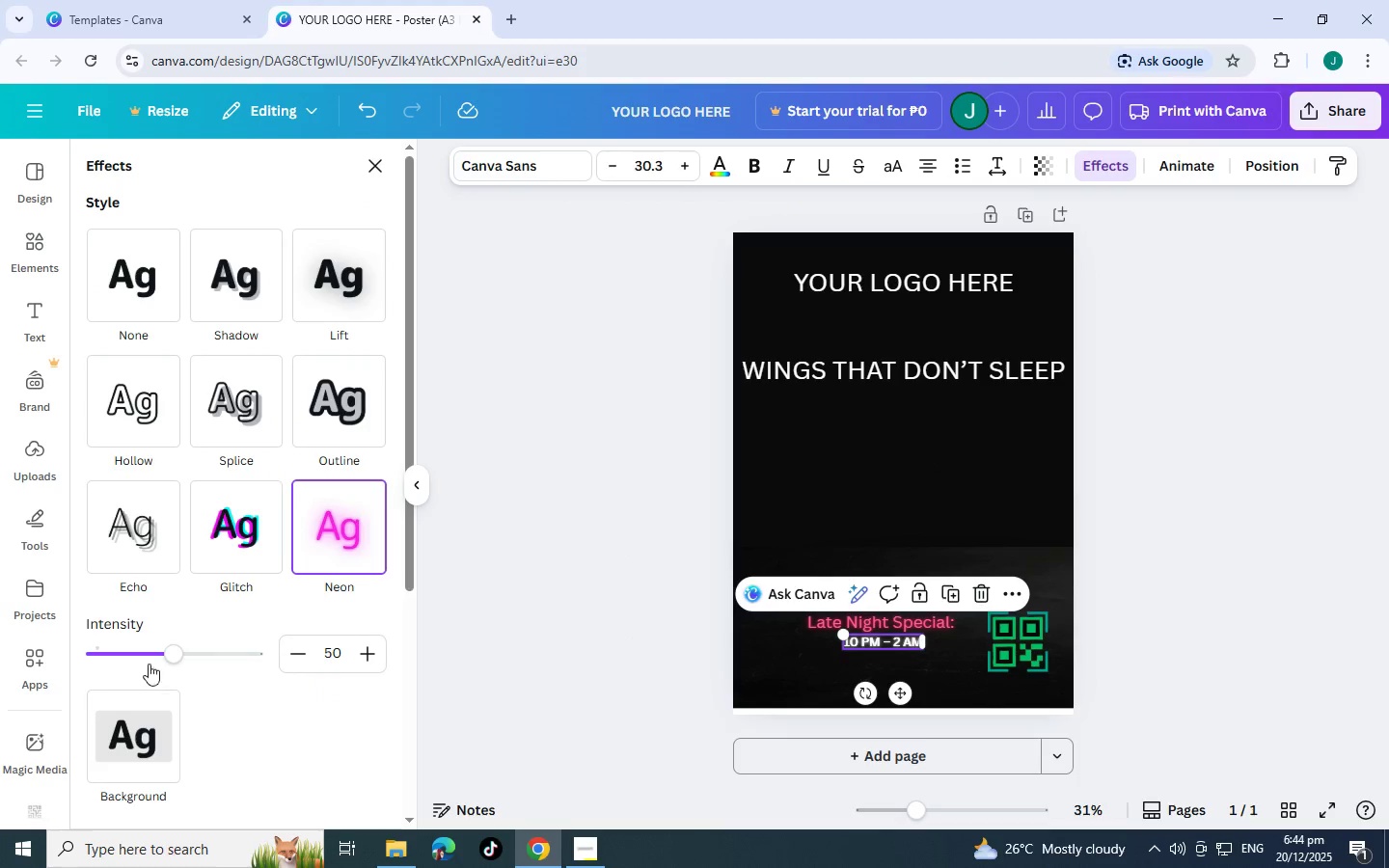 
left_click_drag(start_coordinate=[162, 650], to_coordinate=[365, 640])
 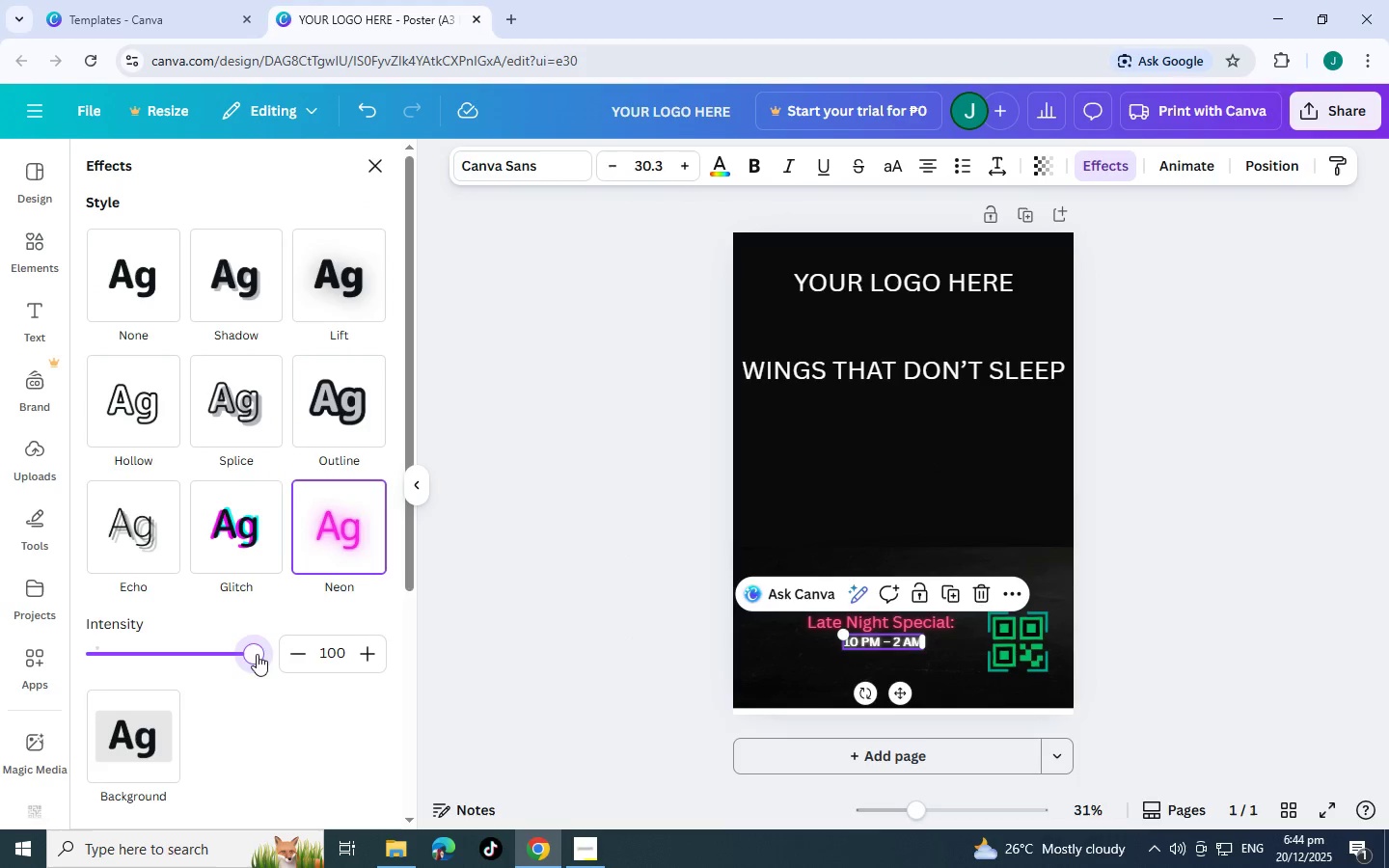 
left_click_drag(start_coordinate=[246, 654], to_coordinate=[100, 665])
 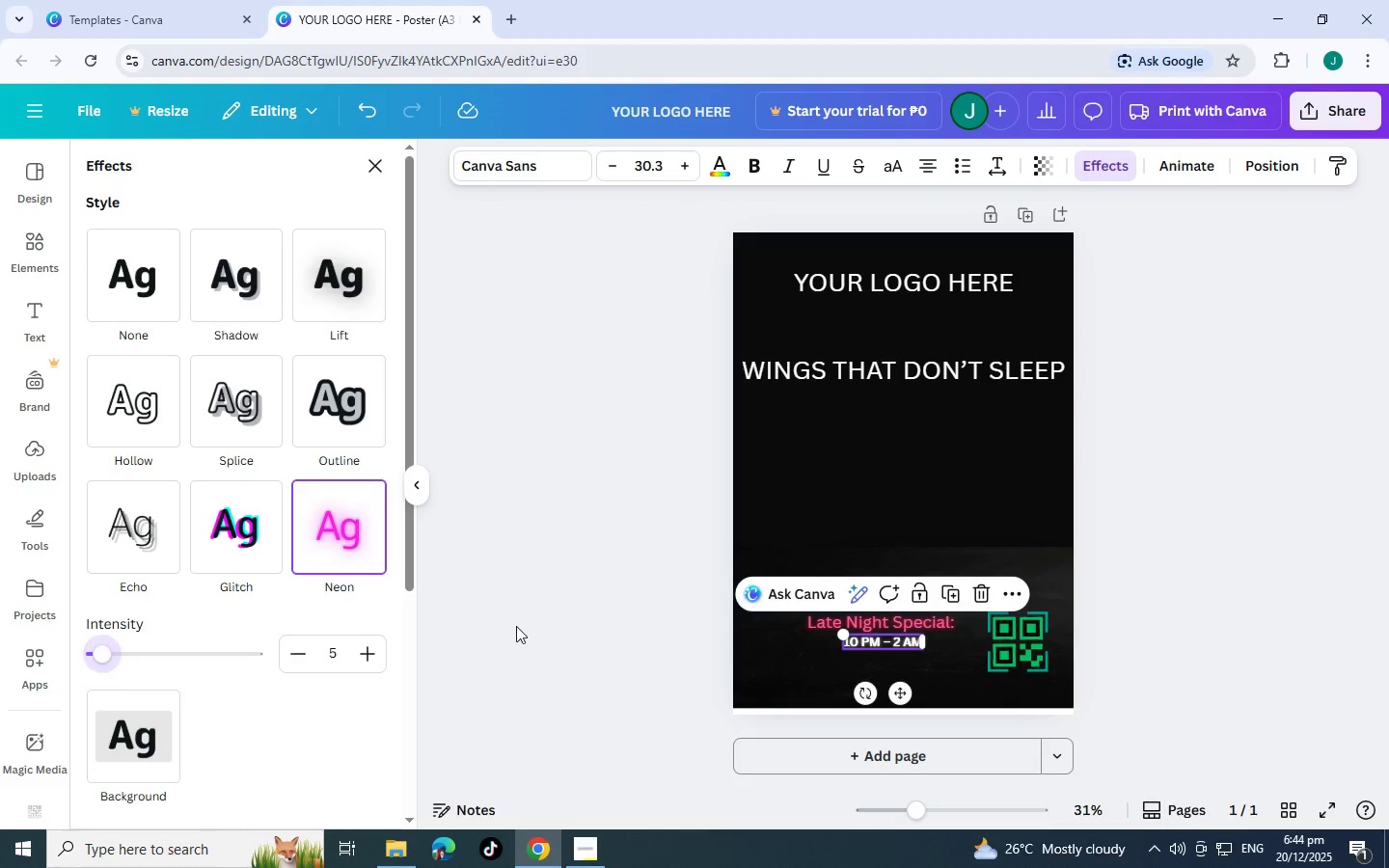 
left_click([516, 626])
 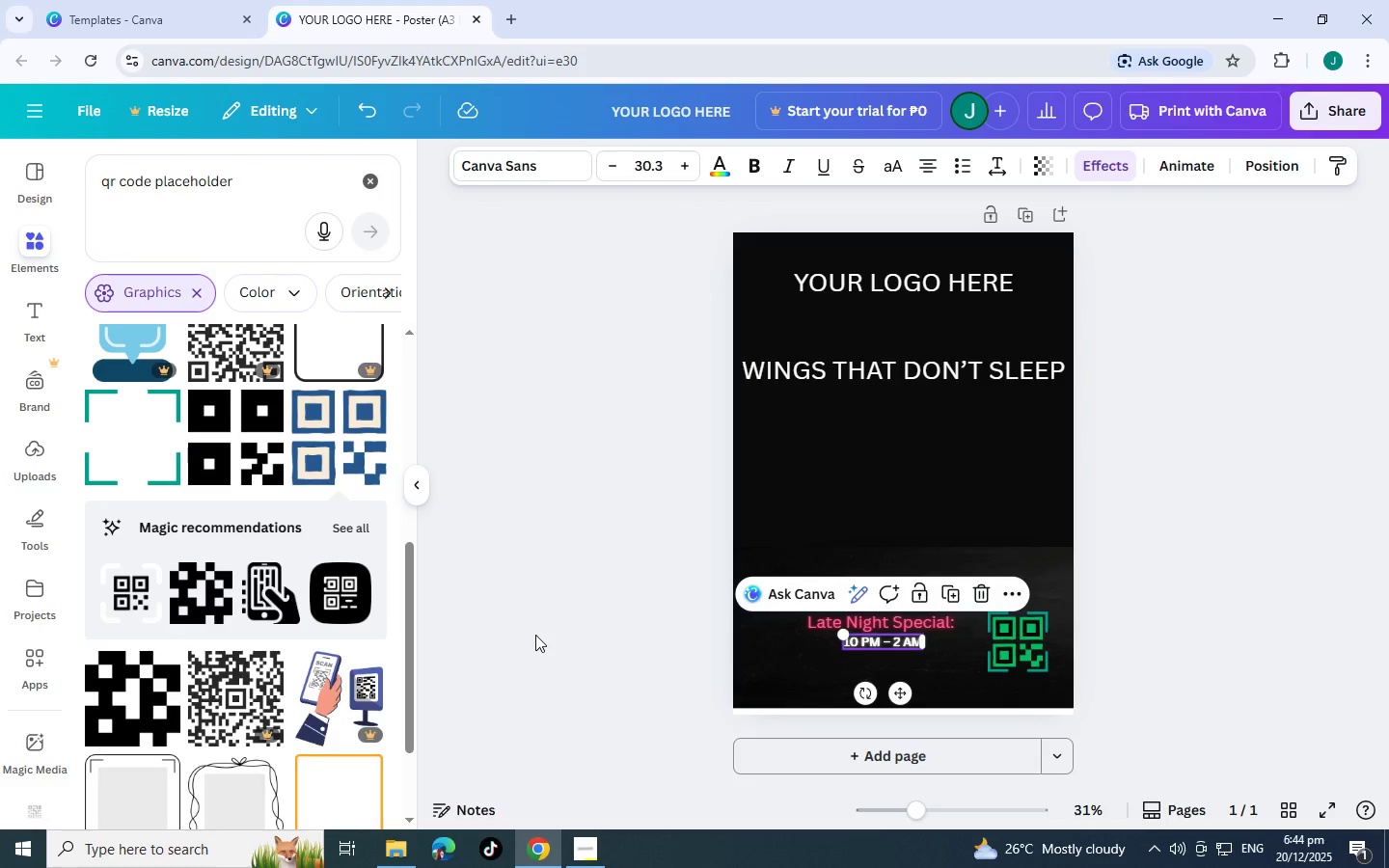 
left_click([535, 635])
 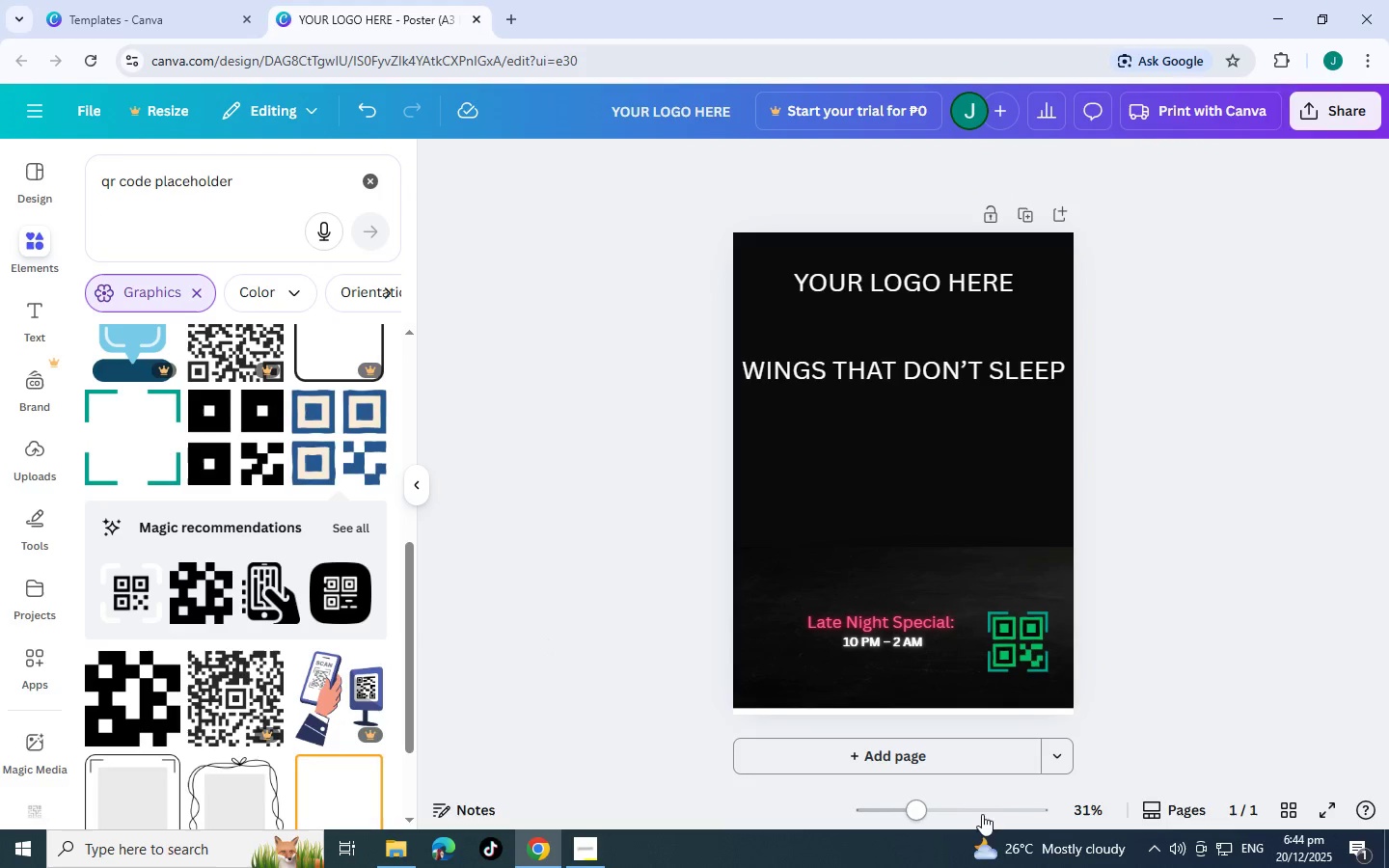 
left_click([967, 805])
 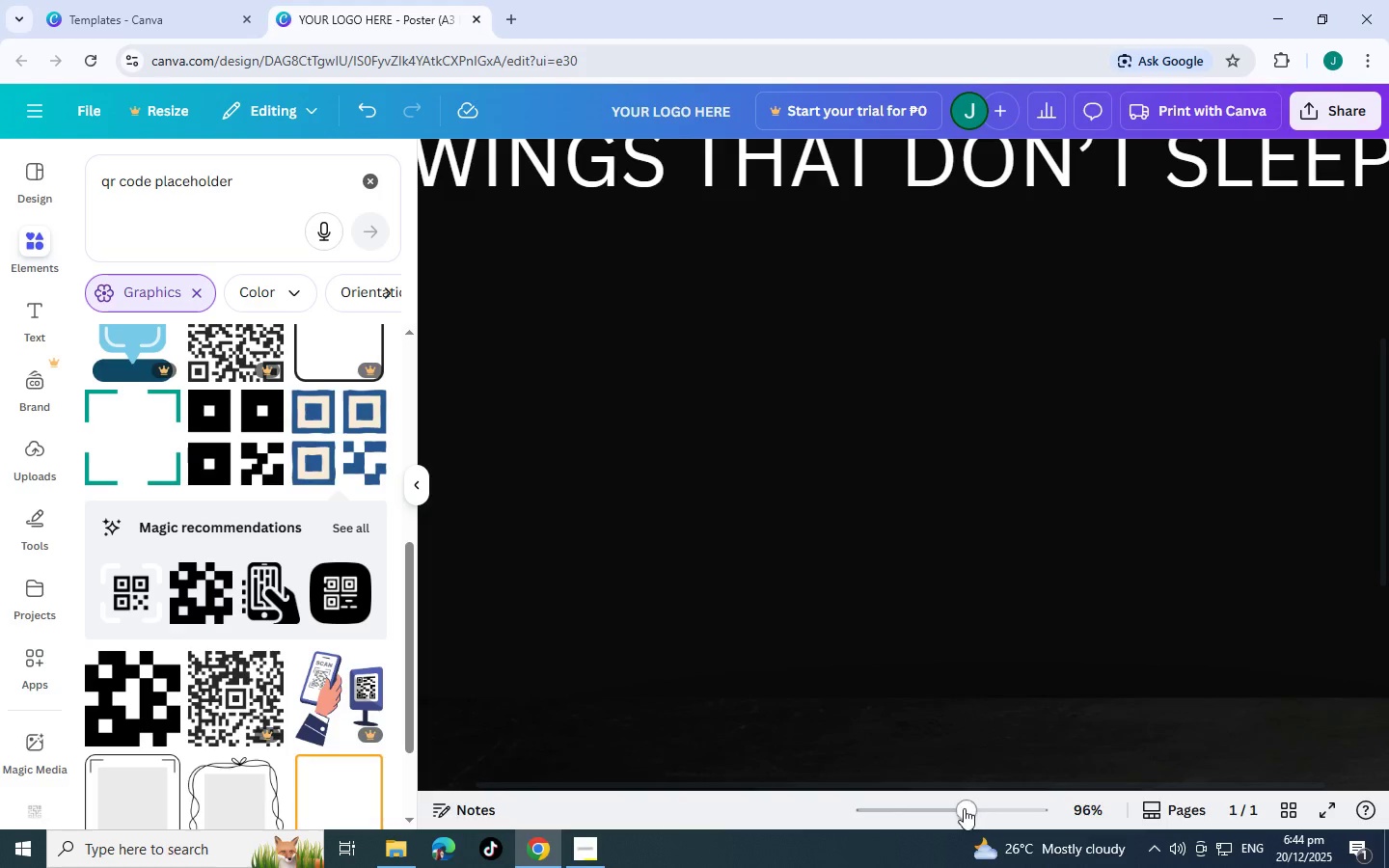 
left_click([948, 808])
 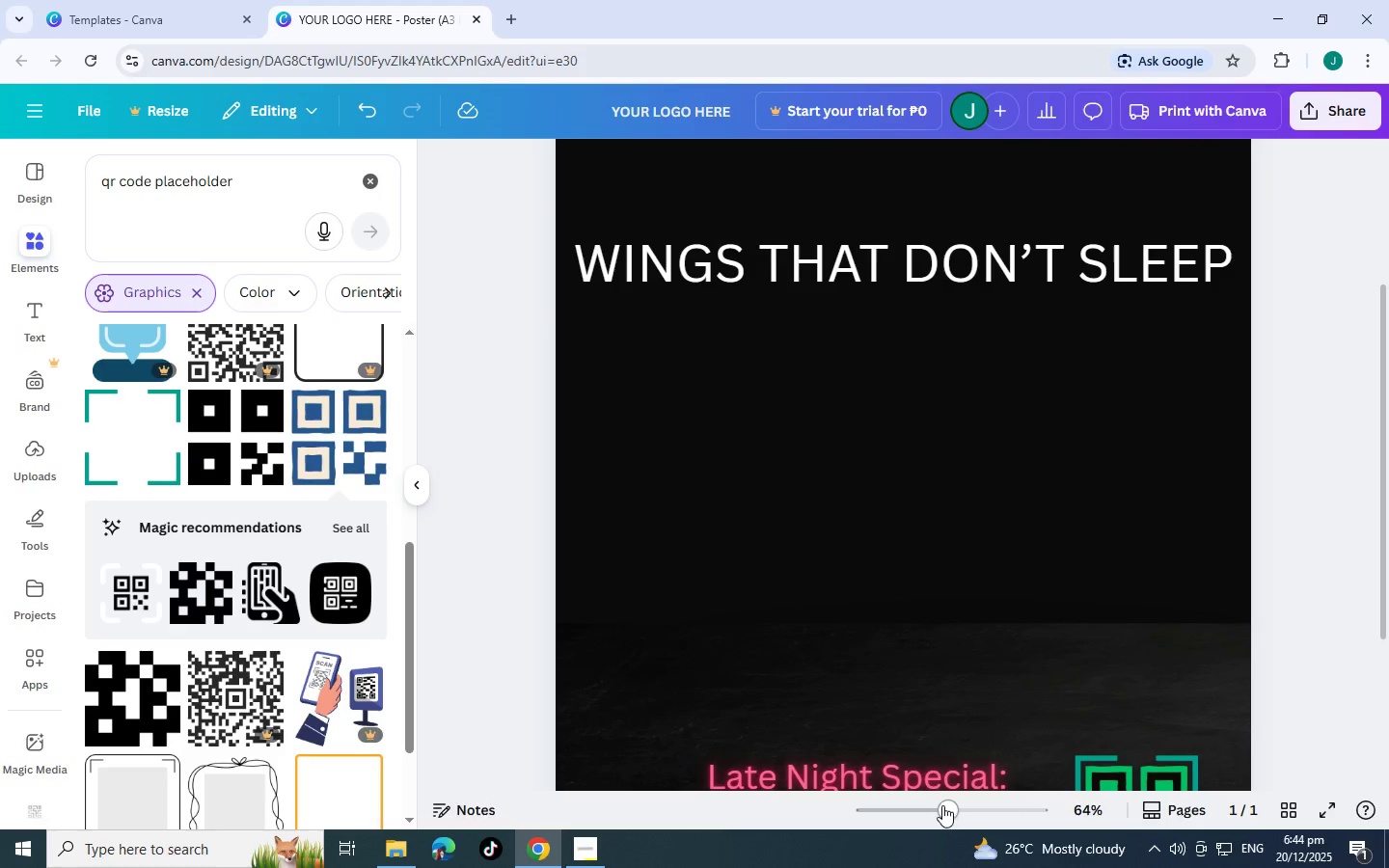 
scroll: coordinate [982, 758], scroll_direction: down, amount: 4.0
 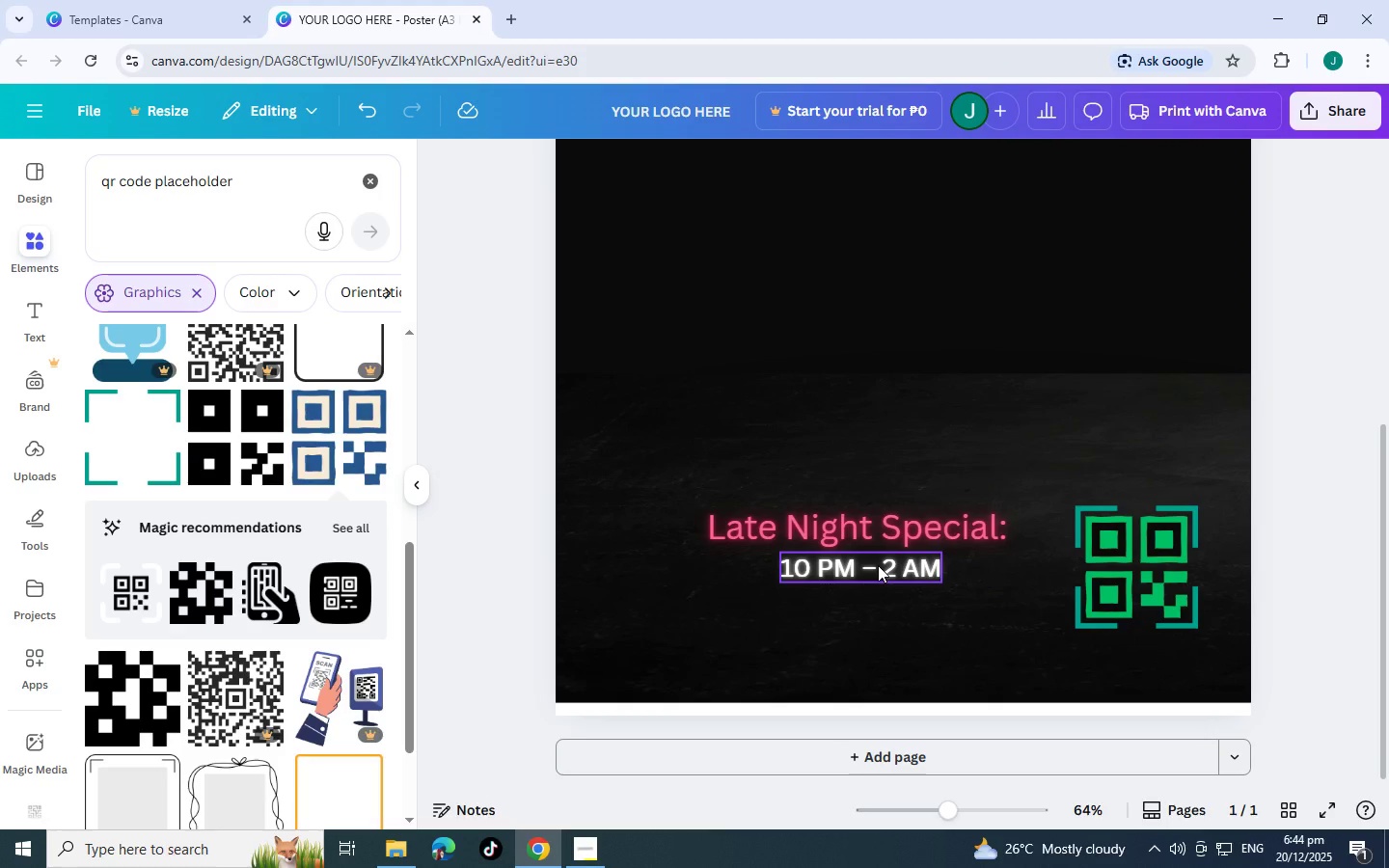 
left_click_drag(start_coordinate=[878, 565], to_coordinate=[891, 628])
 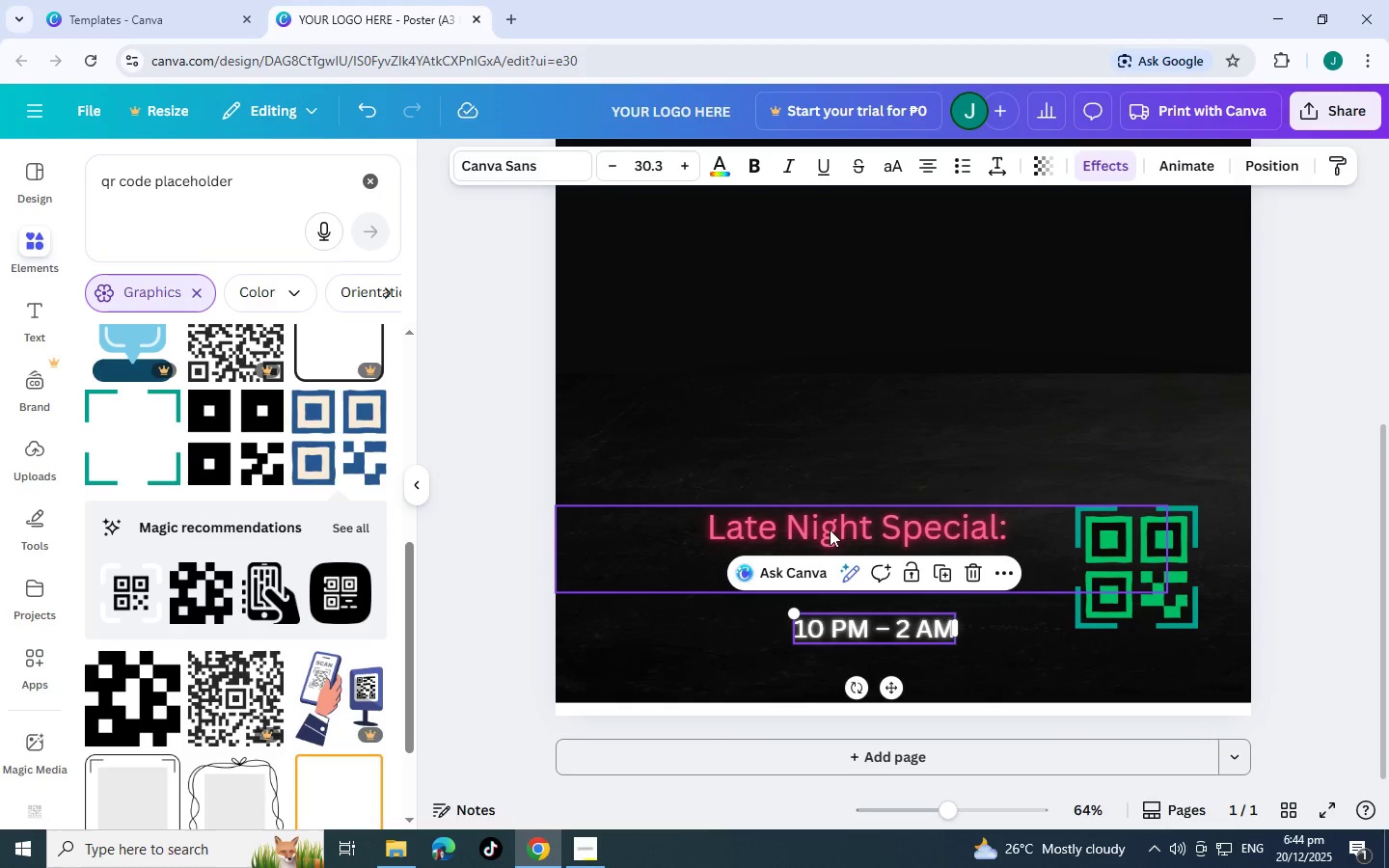 
left_click_drag(start_coordinate=[830, 529], to_coordinate=[846, 591])
 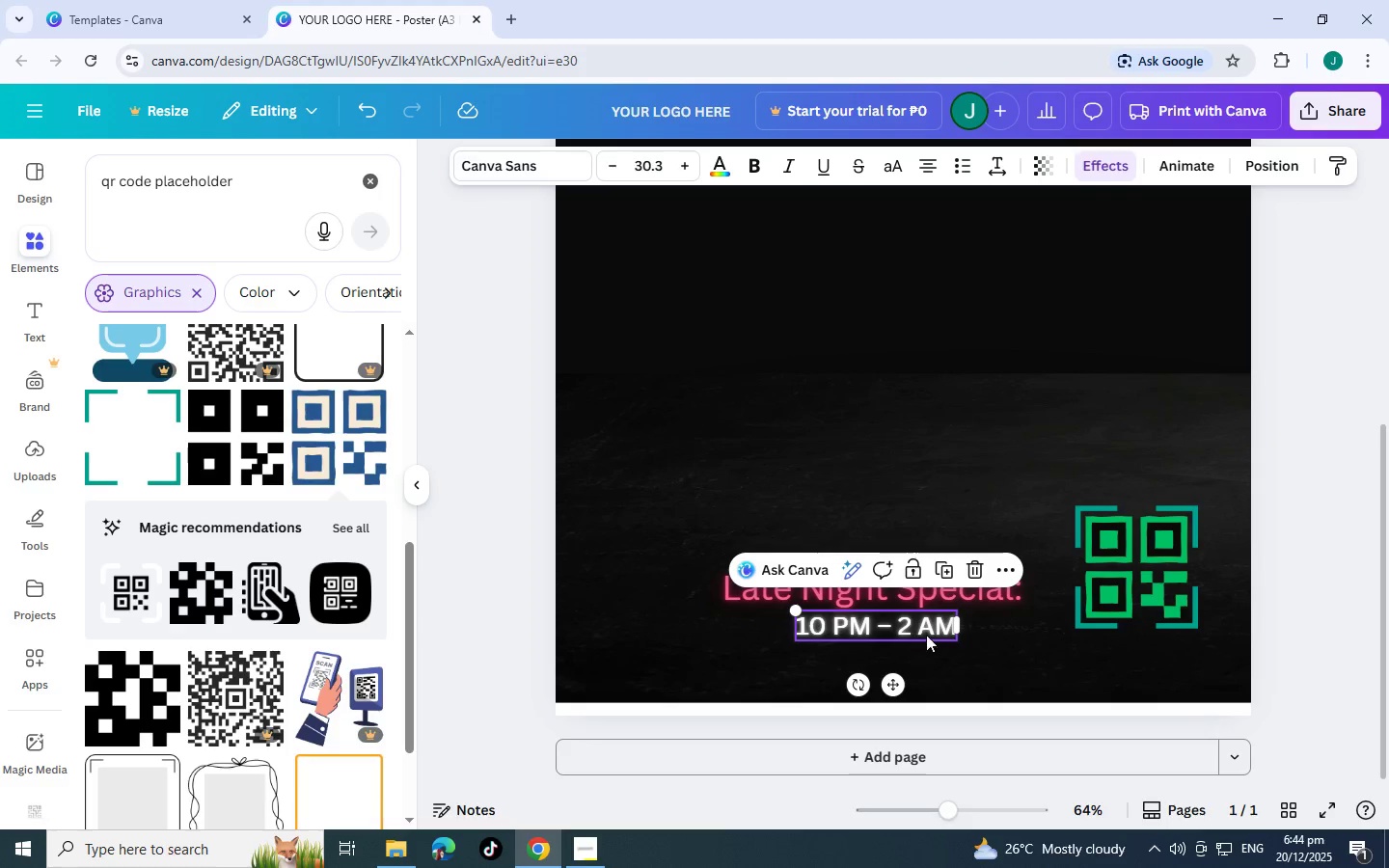 
wait(6.3)
 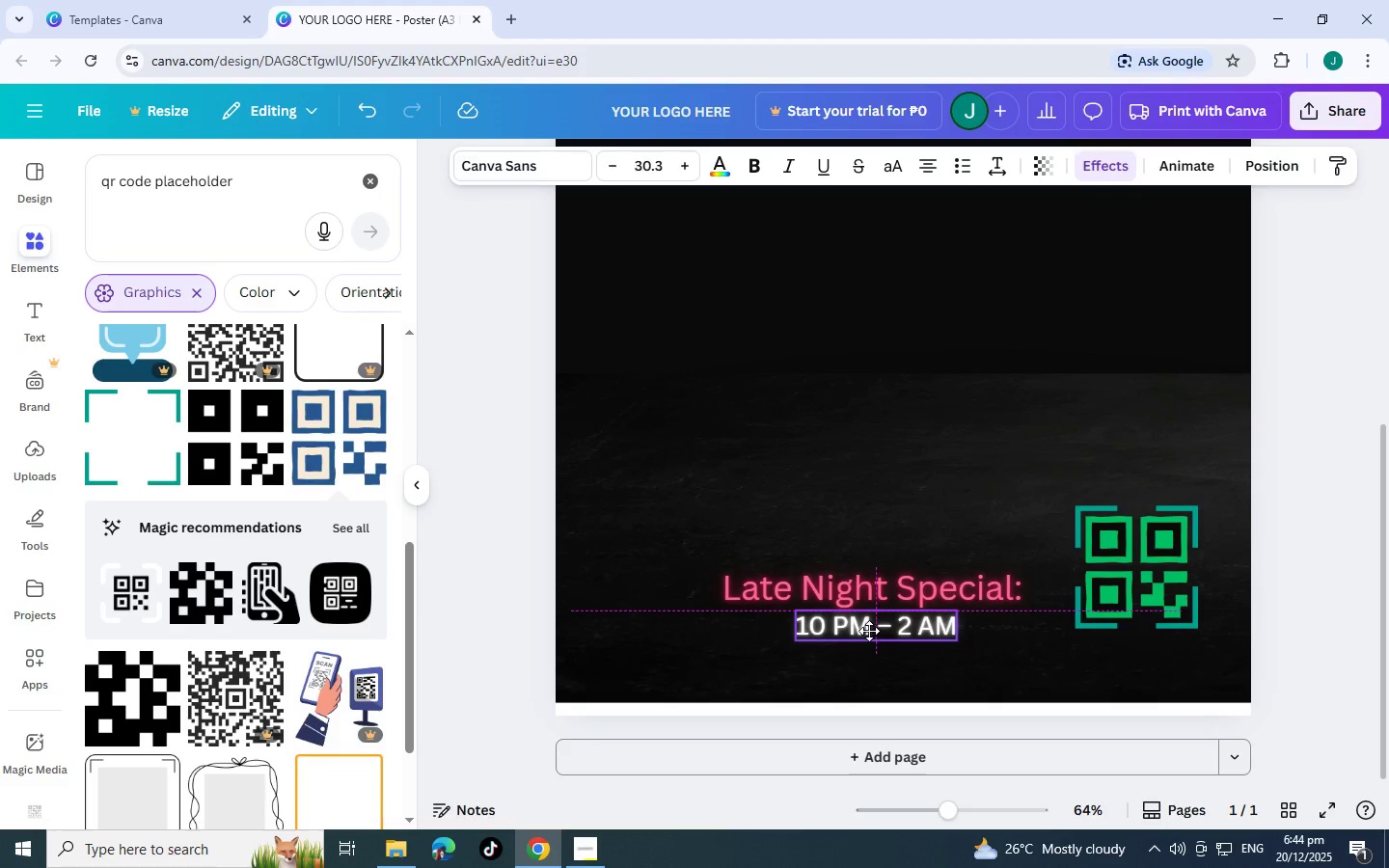 
scroll: coordinate [1006, 628], scroll_direction: up, amount: 3.0
 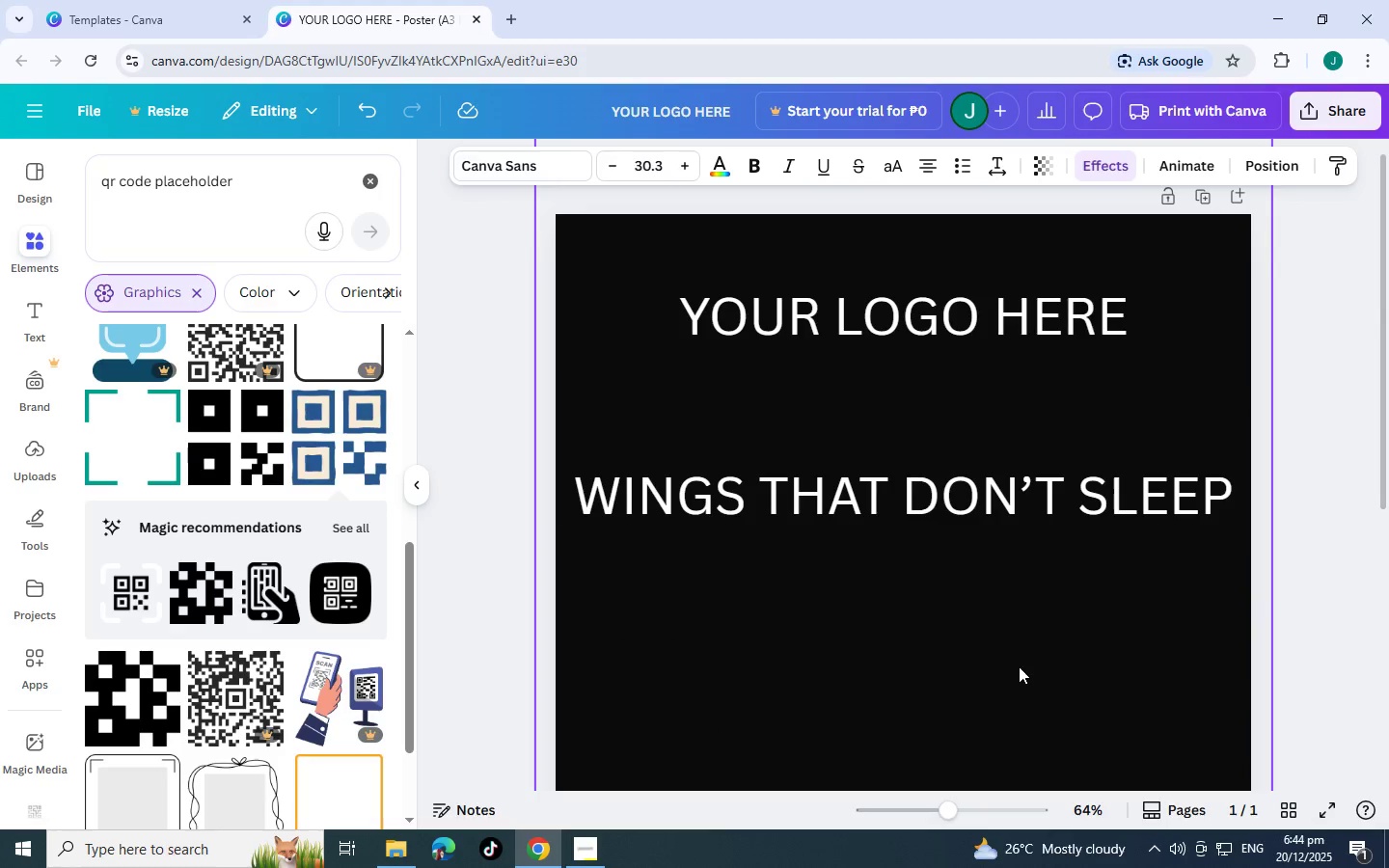 
scroll: coordinate [1007, 659], scroll_direction: down, amount: 4.0
 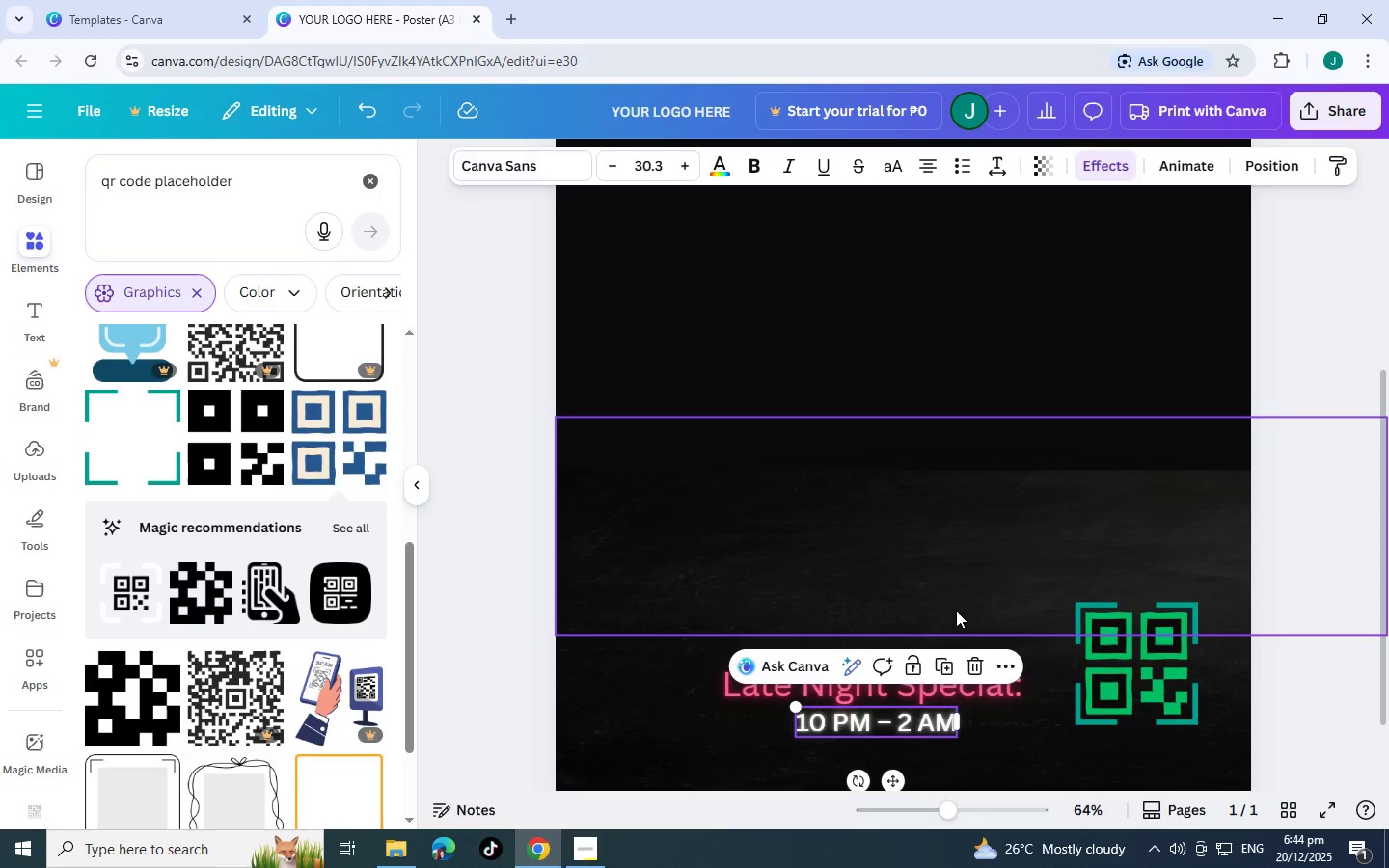 
scroll: coordinate [958, 608], scroll_direction: up, amount: 4.0
 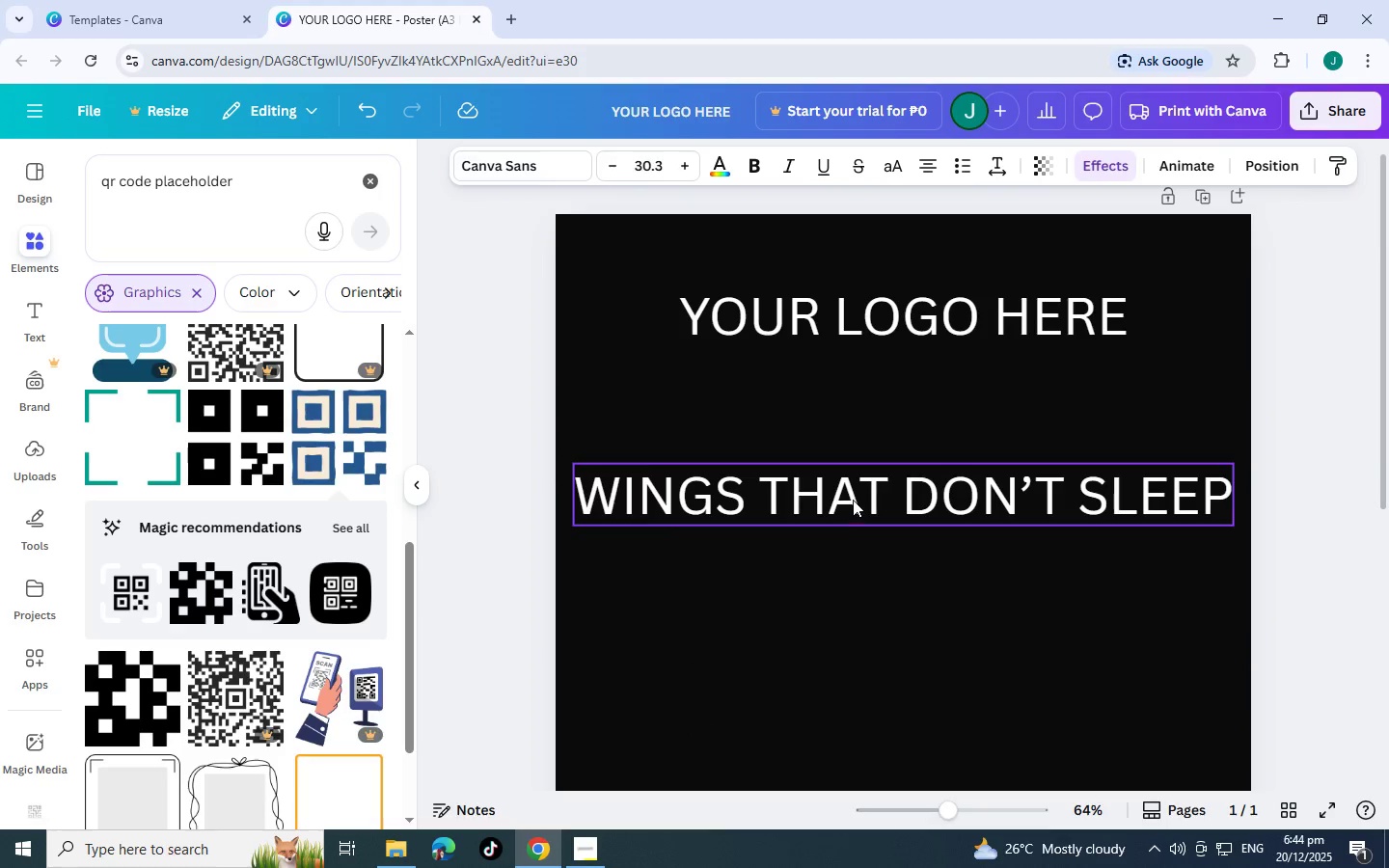 
double_click([852, 499])
 